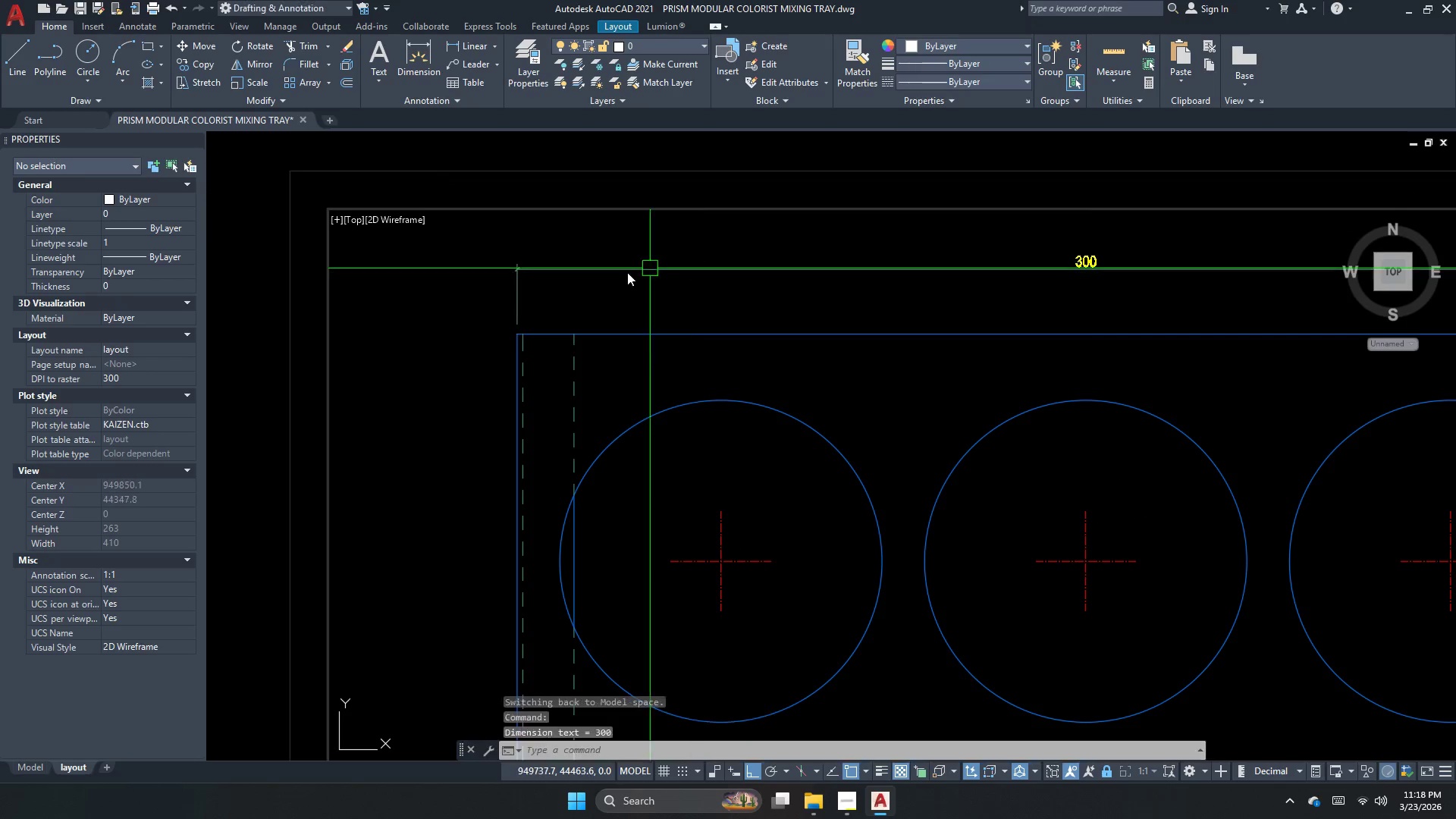 
key(Escape)
 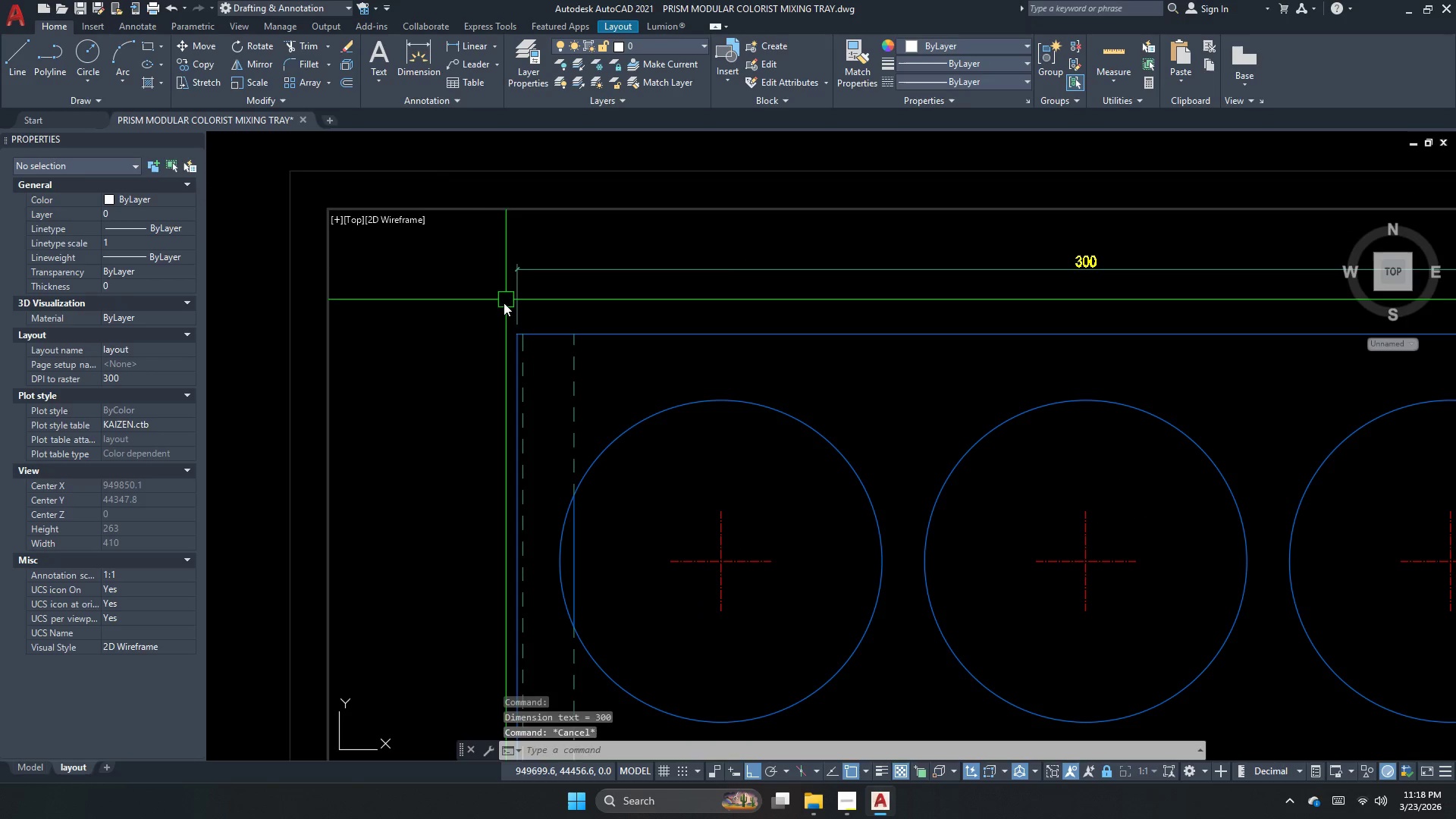 
key(Space)
 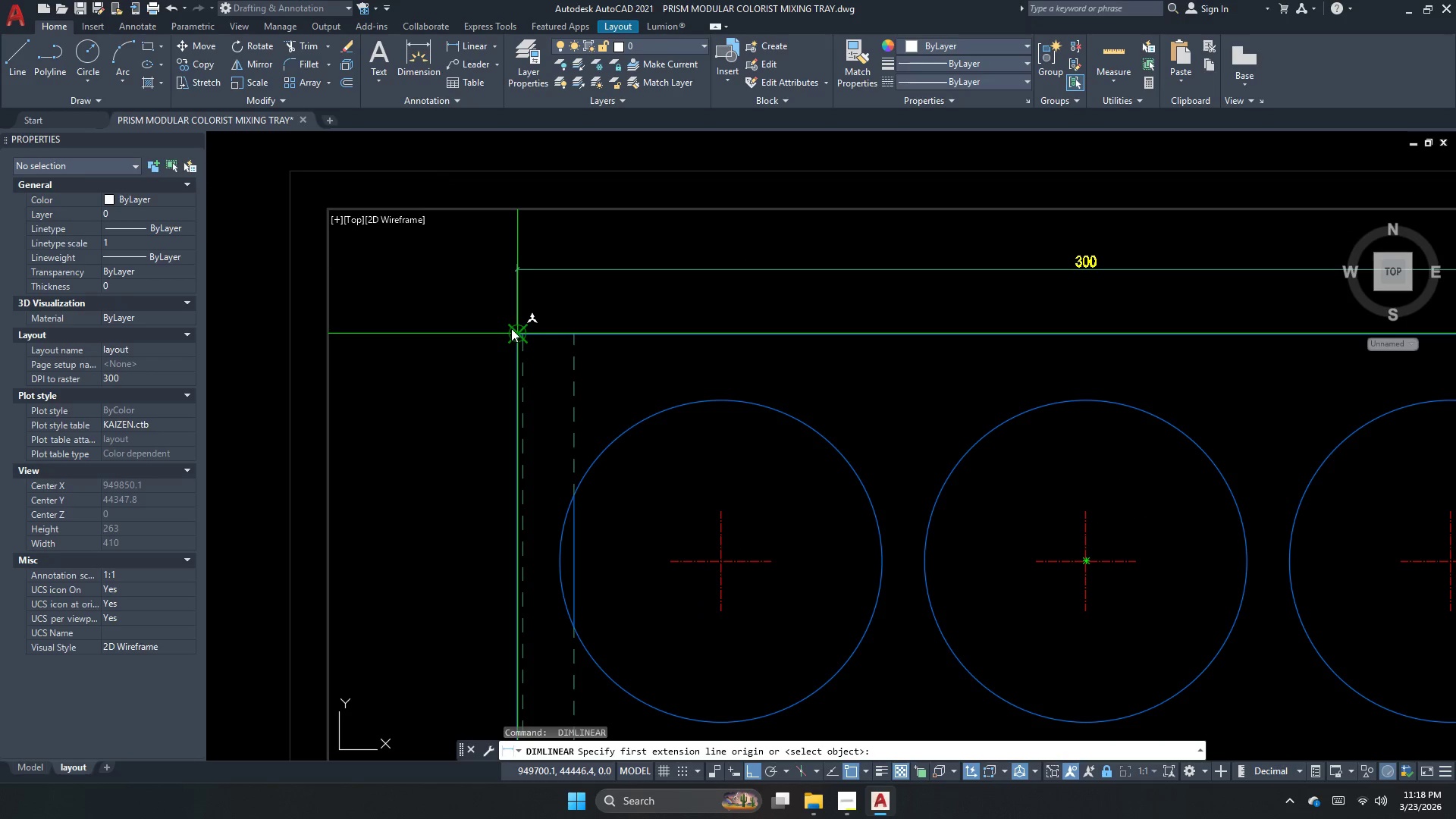 
left_click_drag(start_coordinate=[514, 328], to_coordinate=[526, 334])
 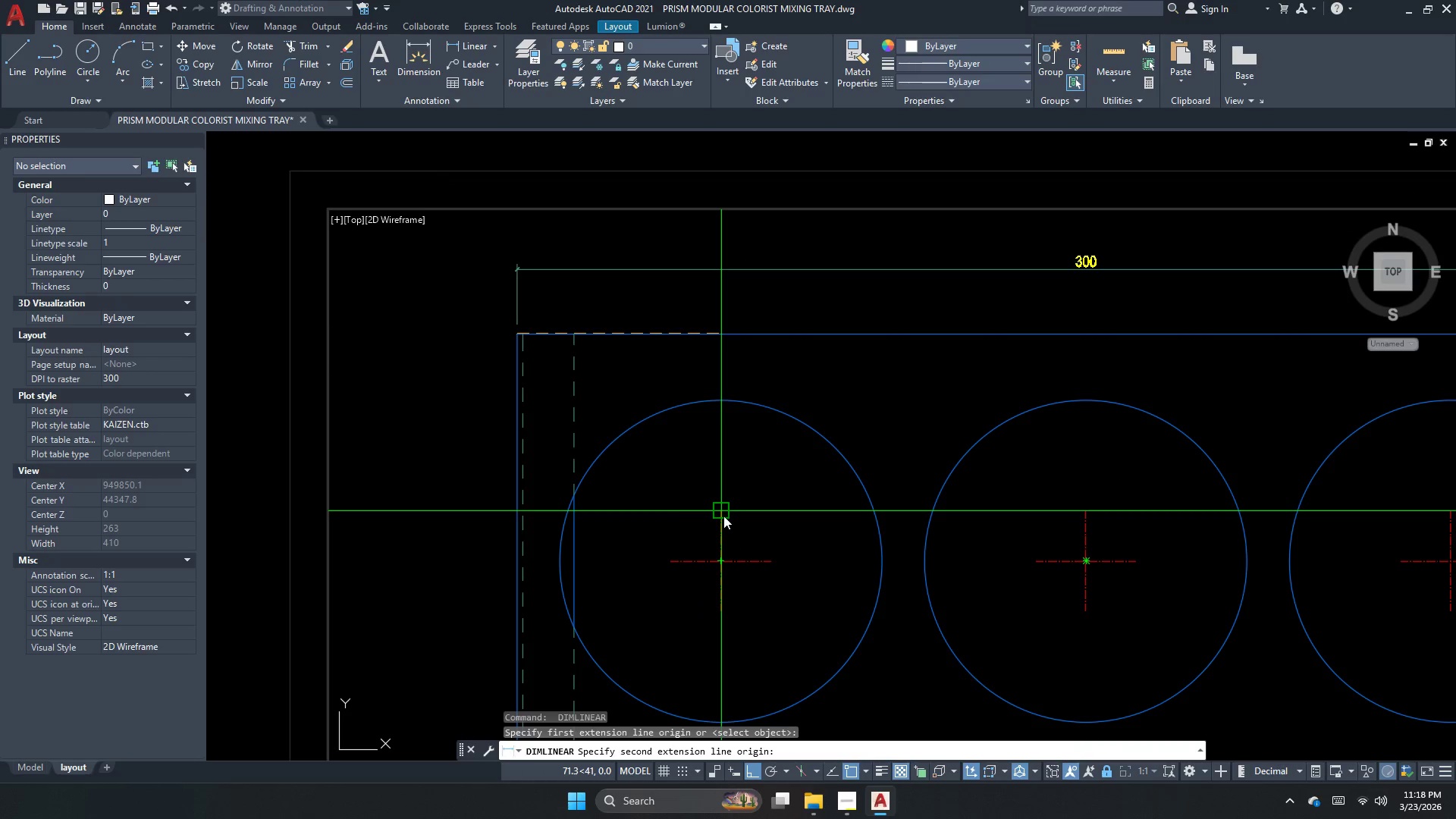 
left_click_drag(start_coordinate=[723, 516], to_coordinate=[723, 495])
 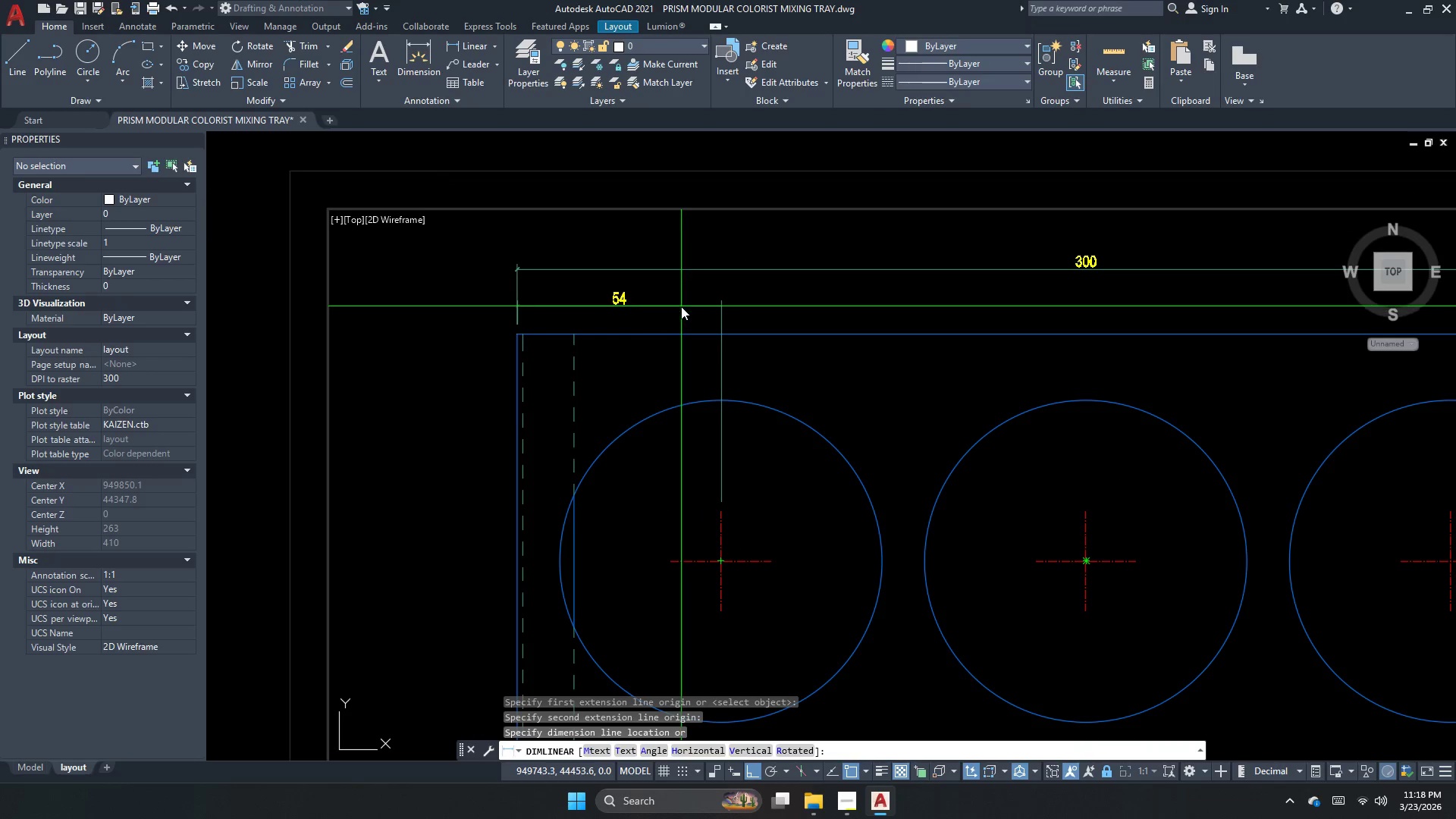 
left_click([681, 306])
 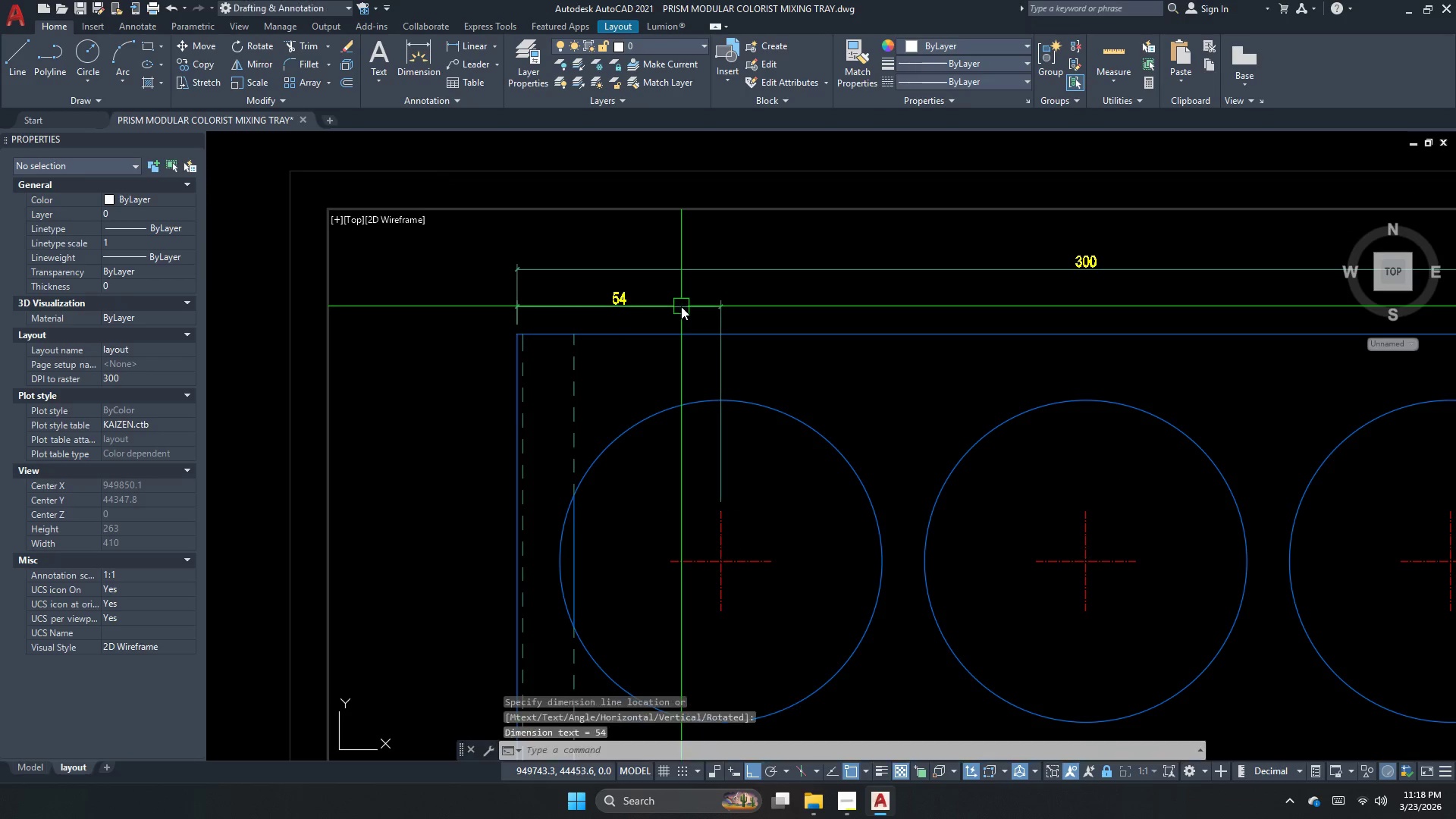 
key(Escape)
 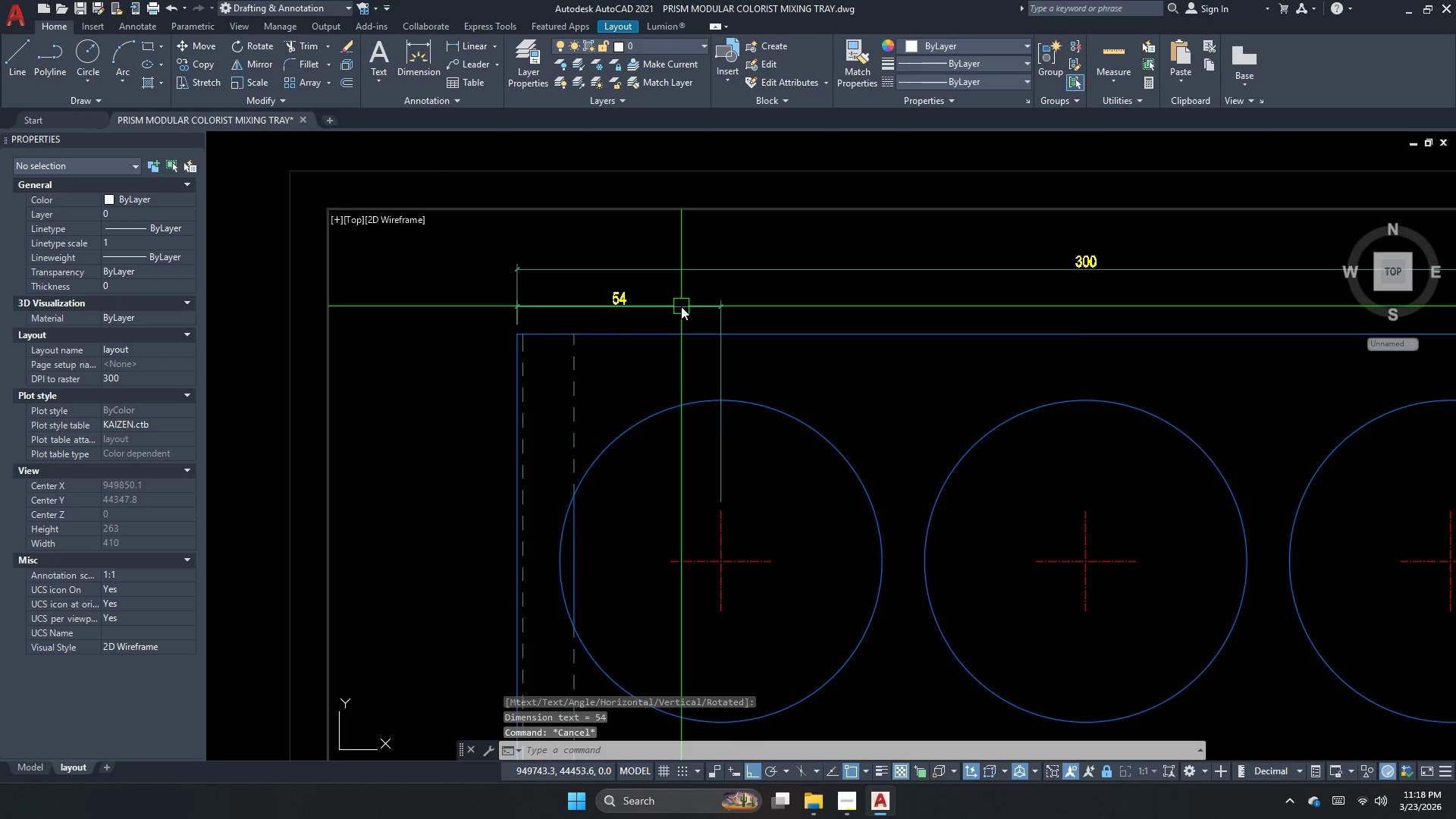 
key(Escape)
 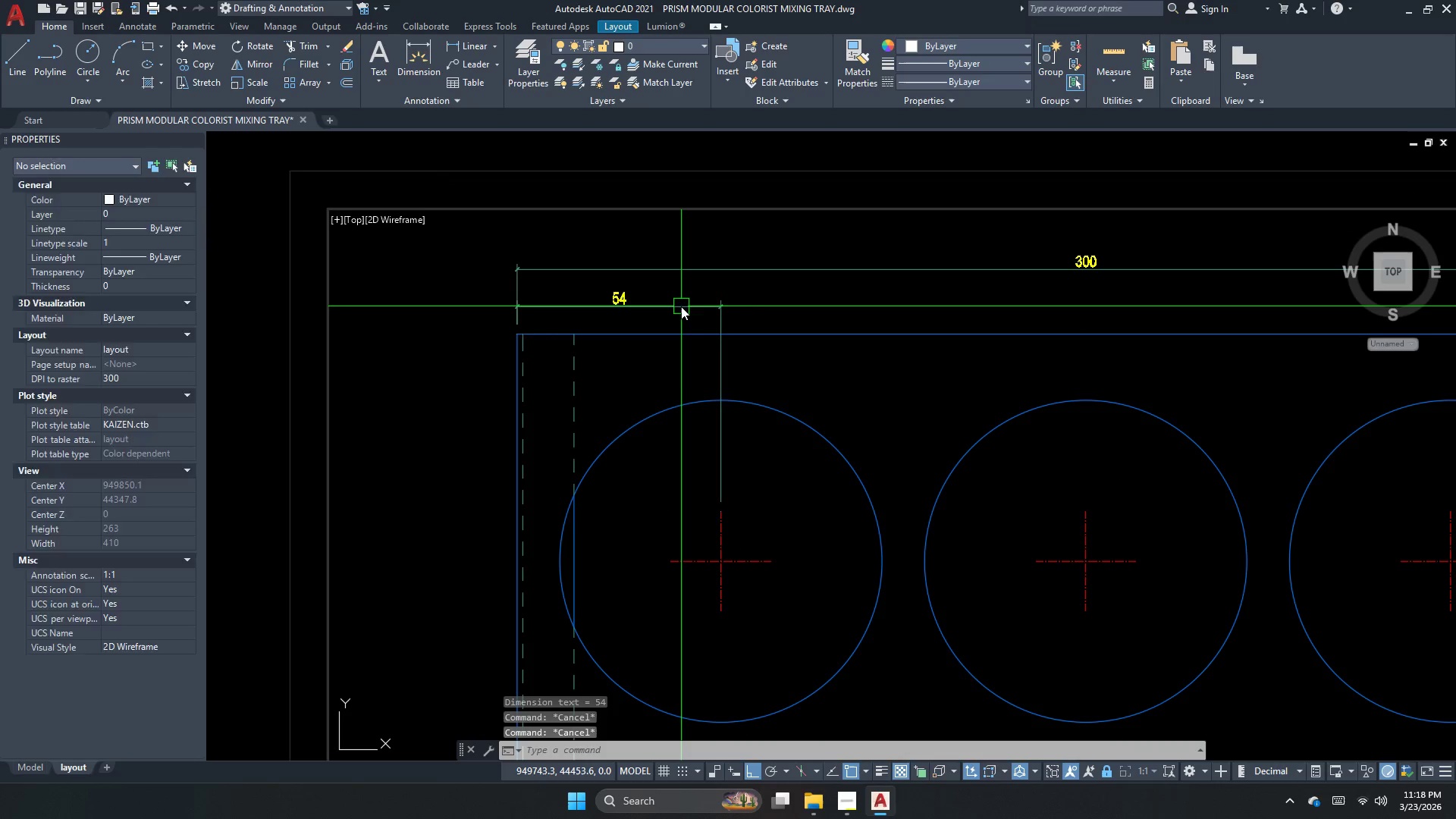 
left_click([681, 306])
 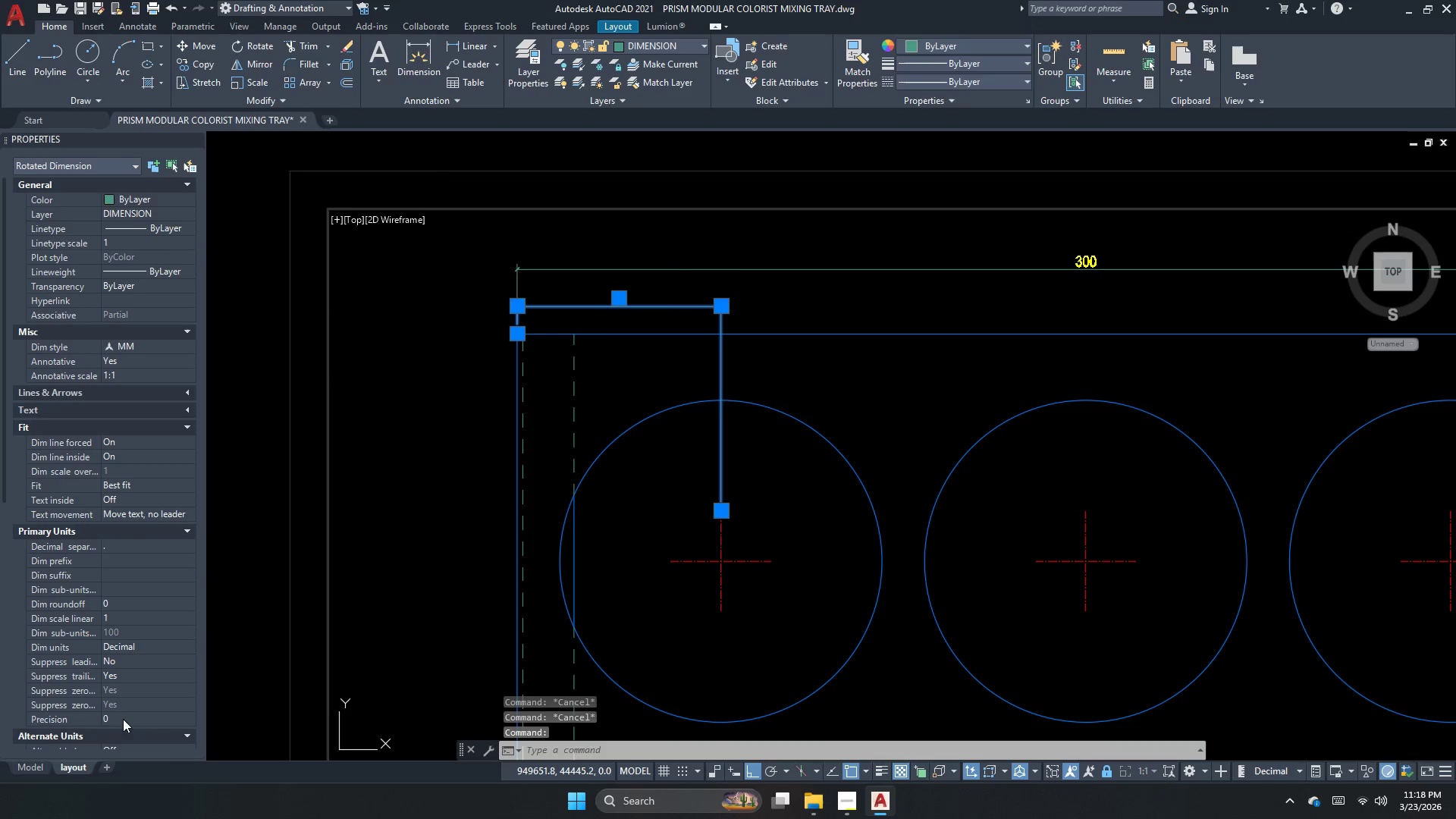 
double_click([127, 716])
 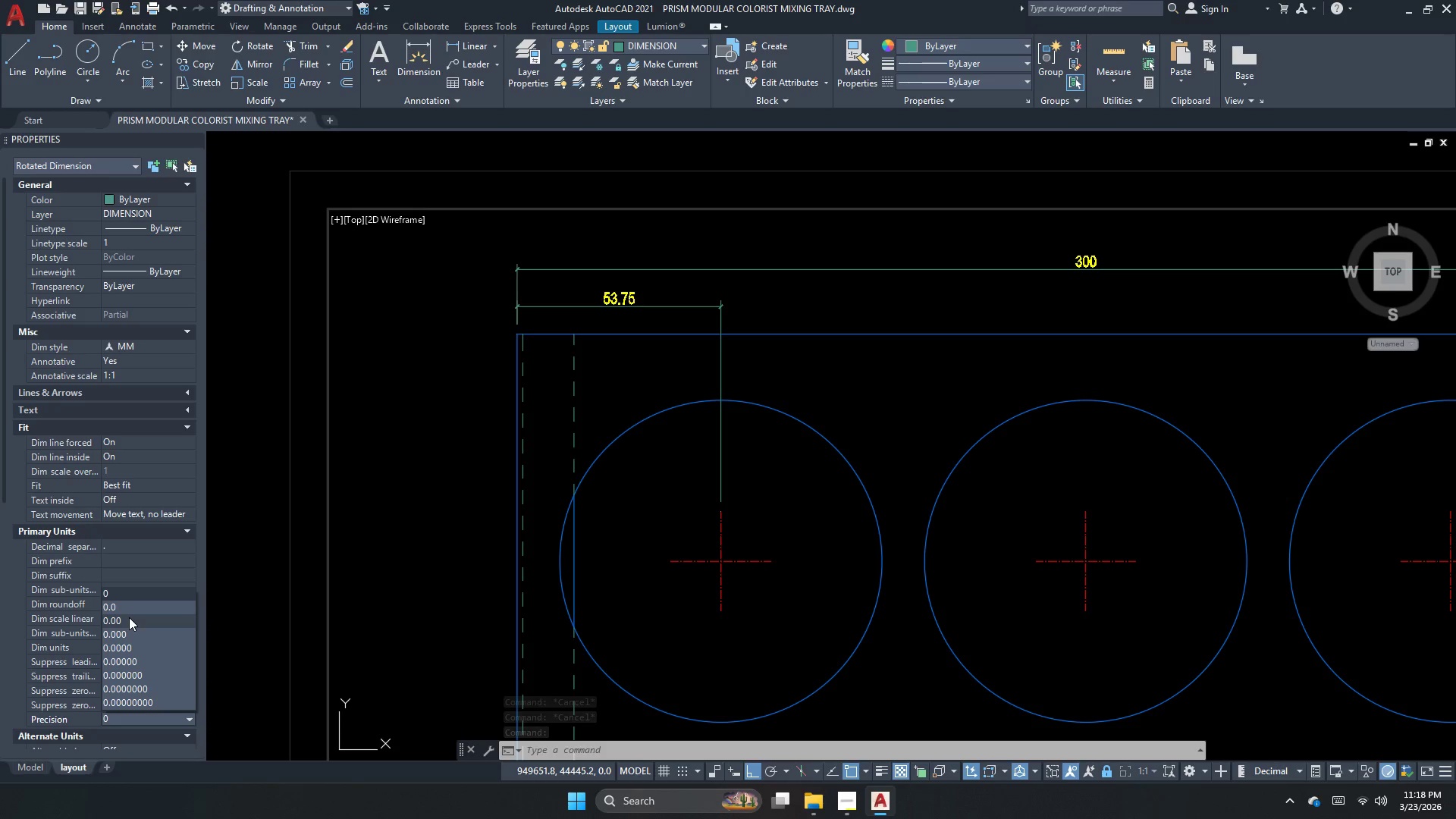 
wait(5.02)
 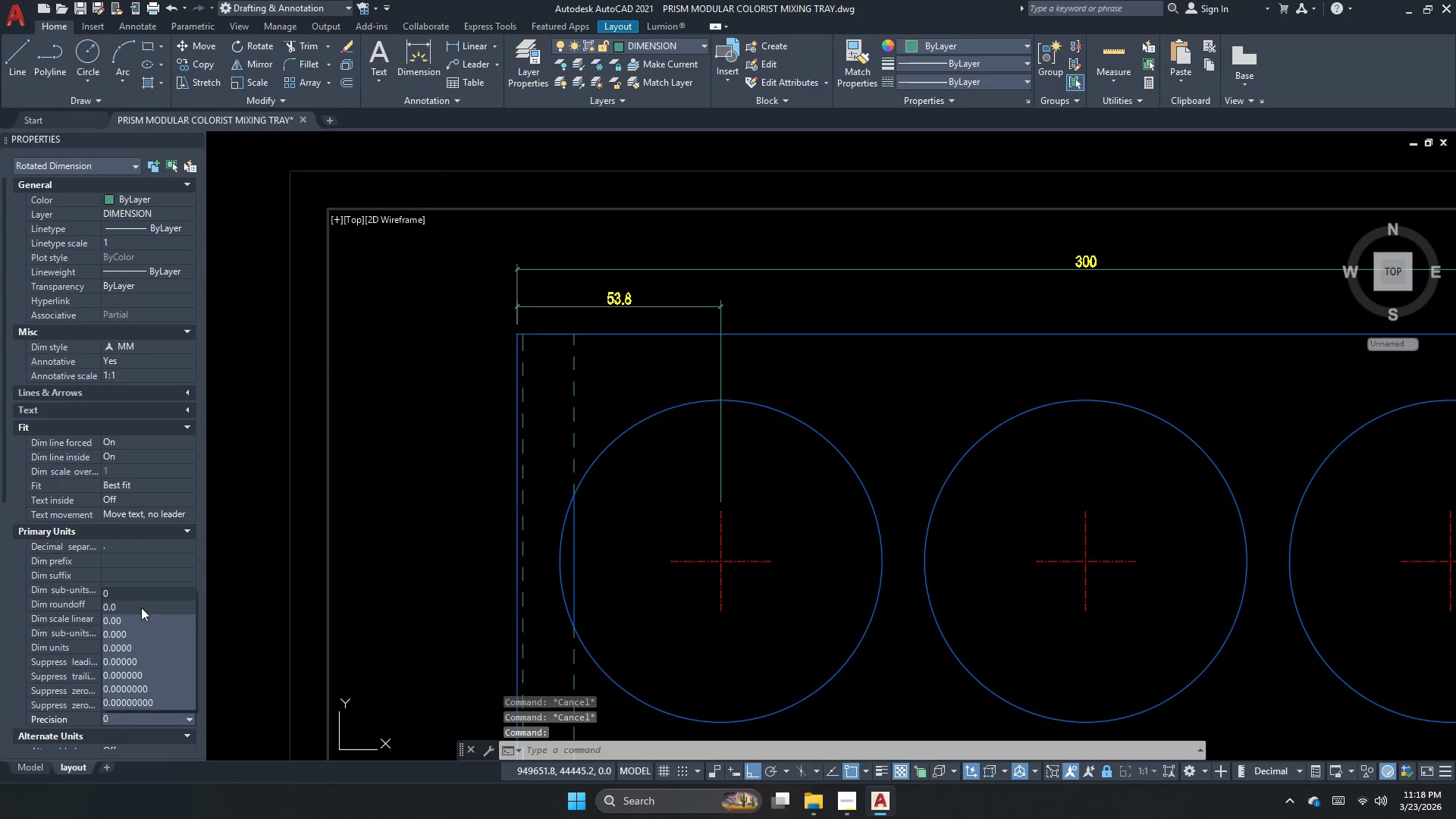 
left_click([129, 617])
 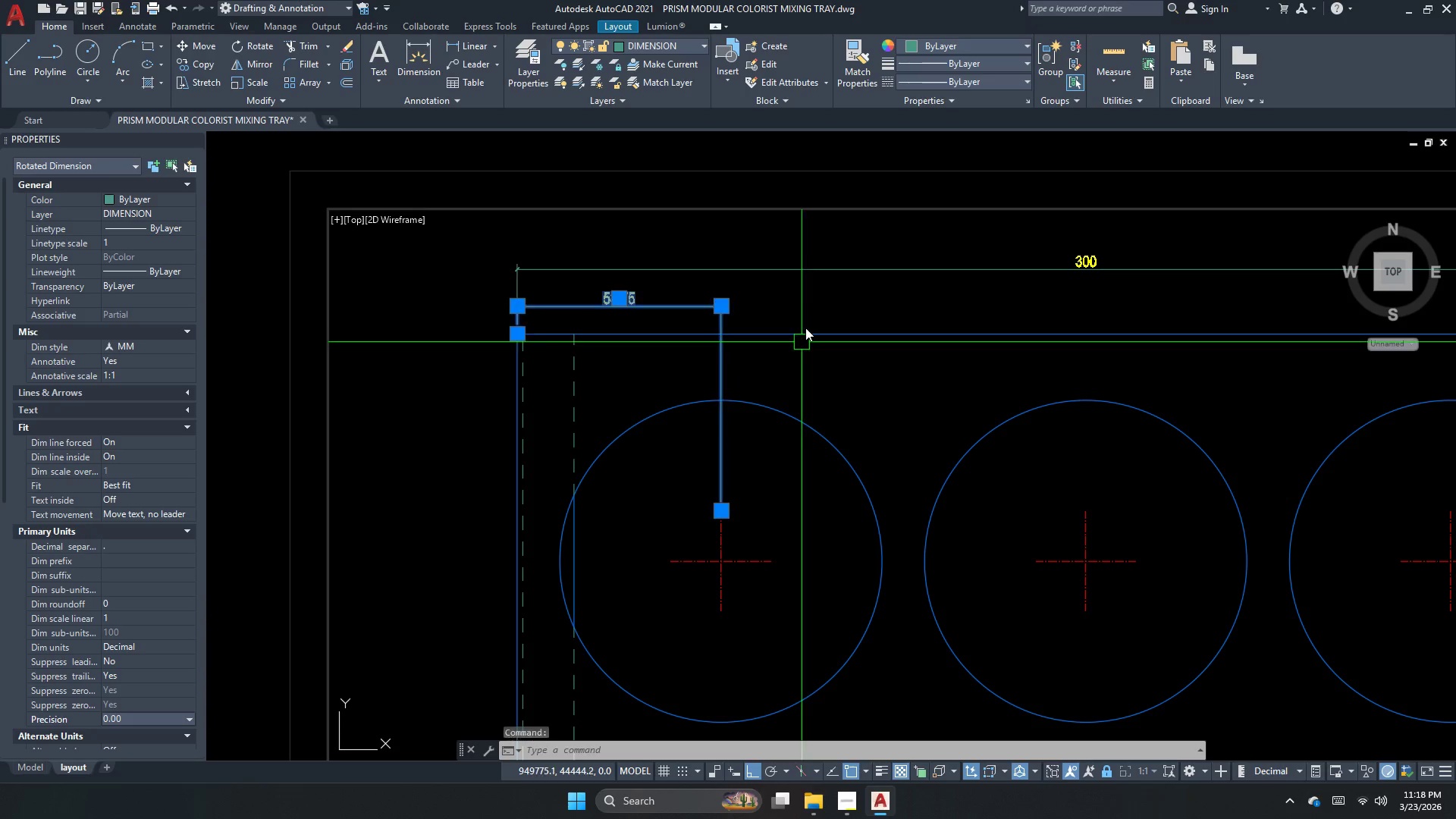 
key(Escape)
 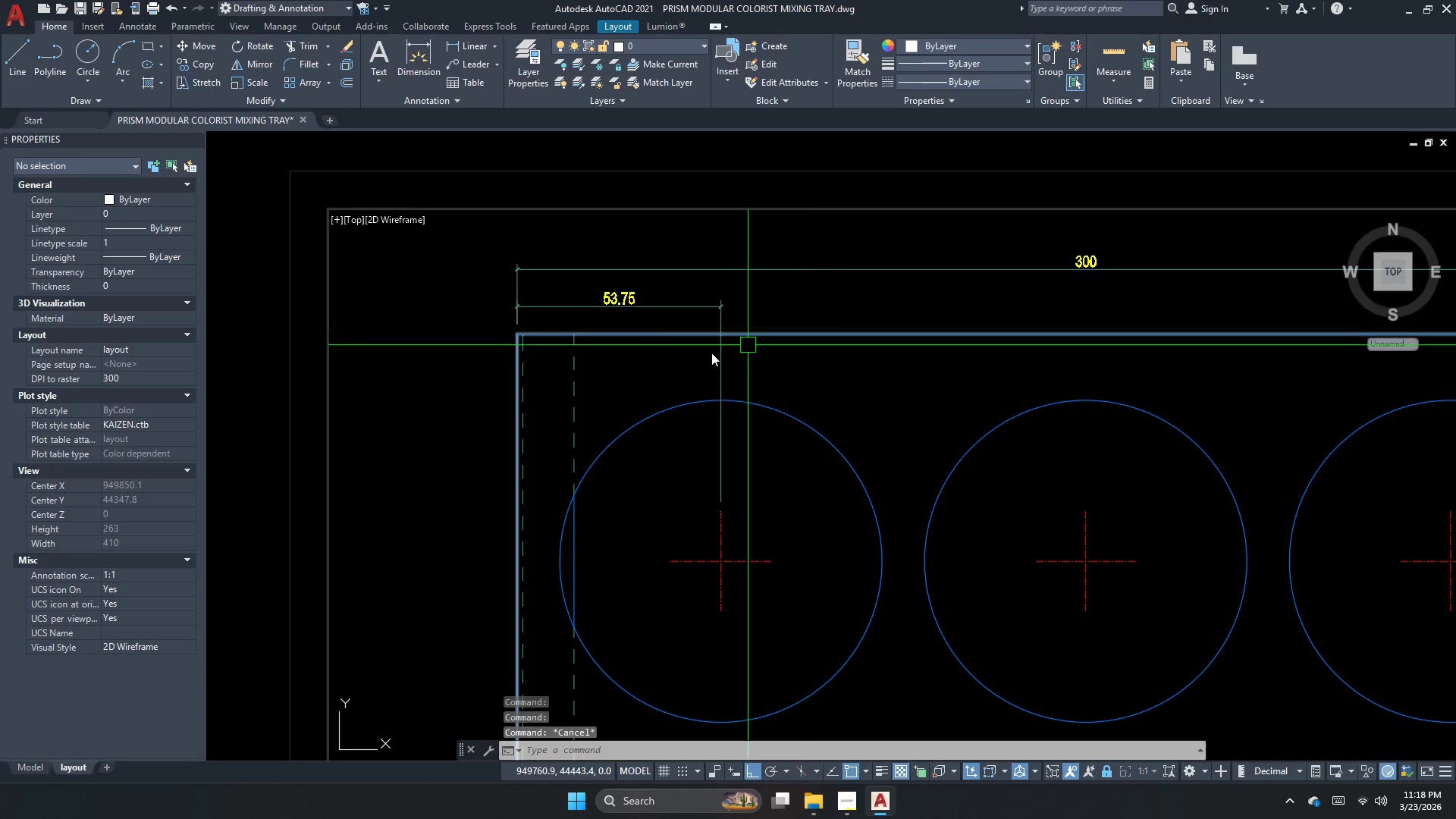 
key(Escape)
 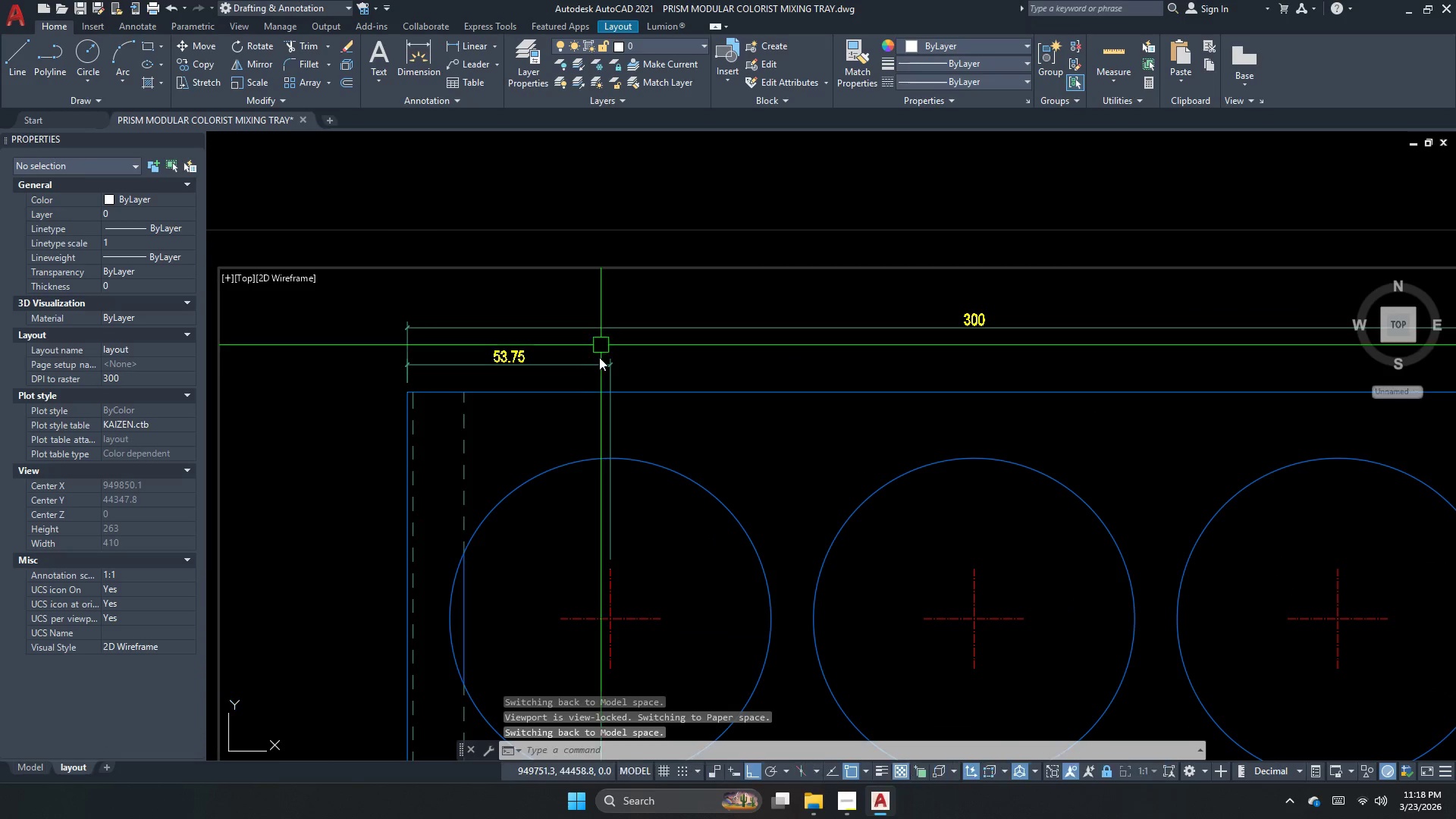 
key(S)
 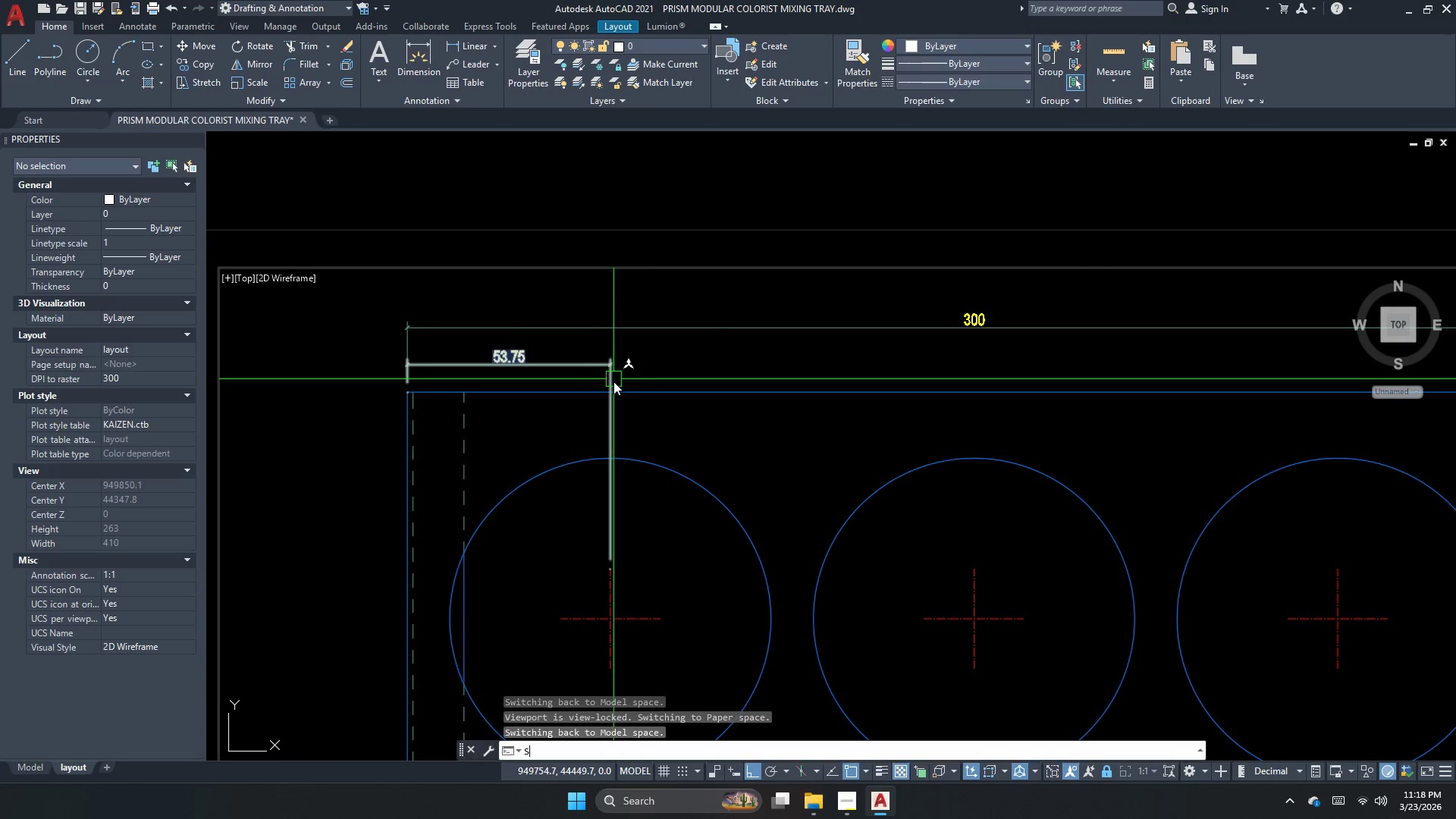 
key(Space)
 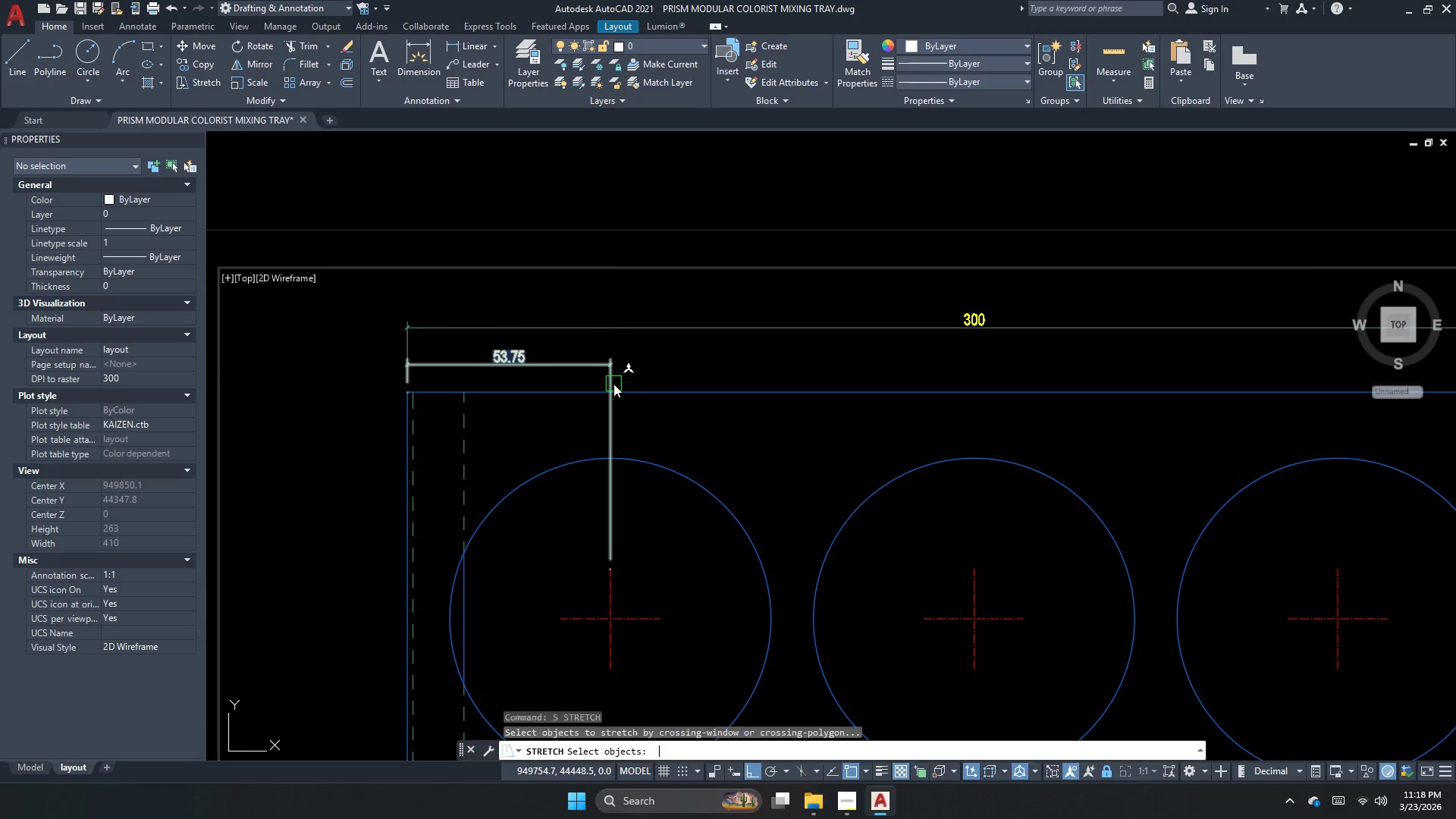 
scroll: coordinate [623, 299], scroll_direction: up, amount: 1.0
 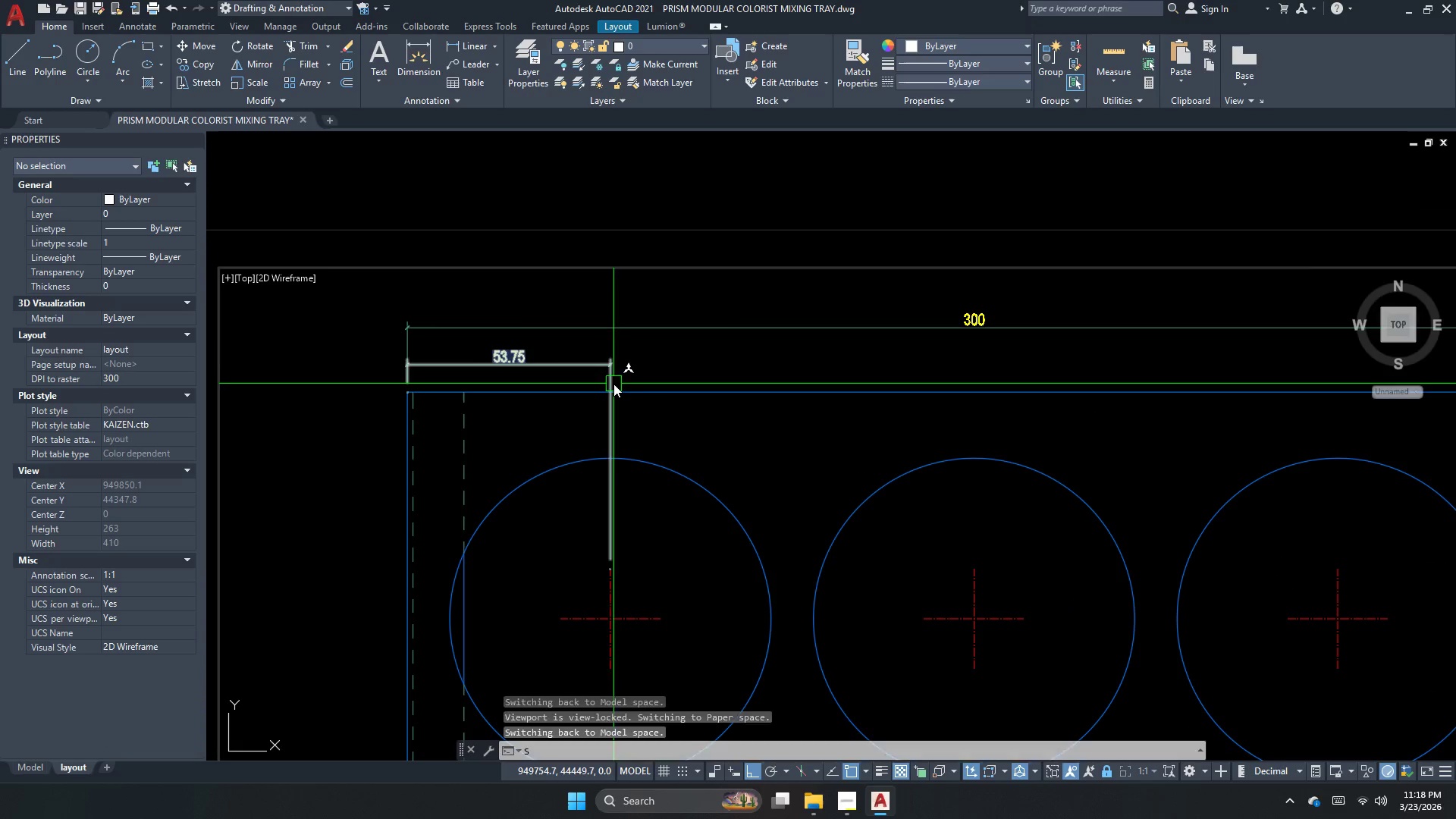 
left_click_drag(start_coordinate=[650, 375], to_coordinate=[633, 365])
 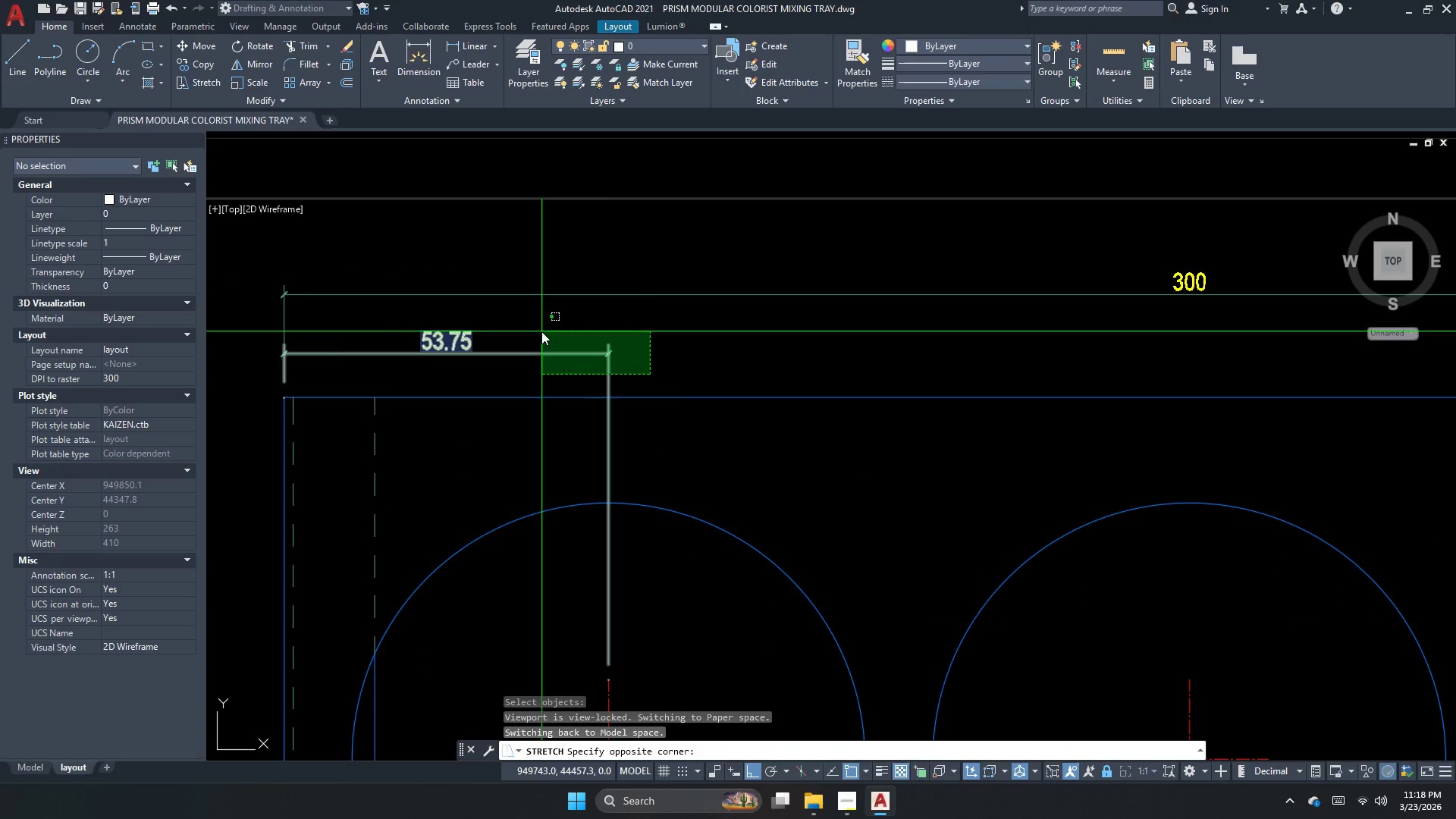 
scroll: coordinate [613, 384], scroll_direction: up, amount: 1.0
 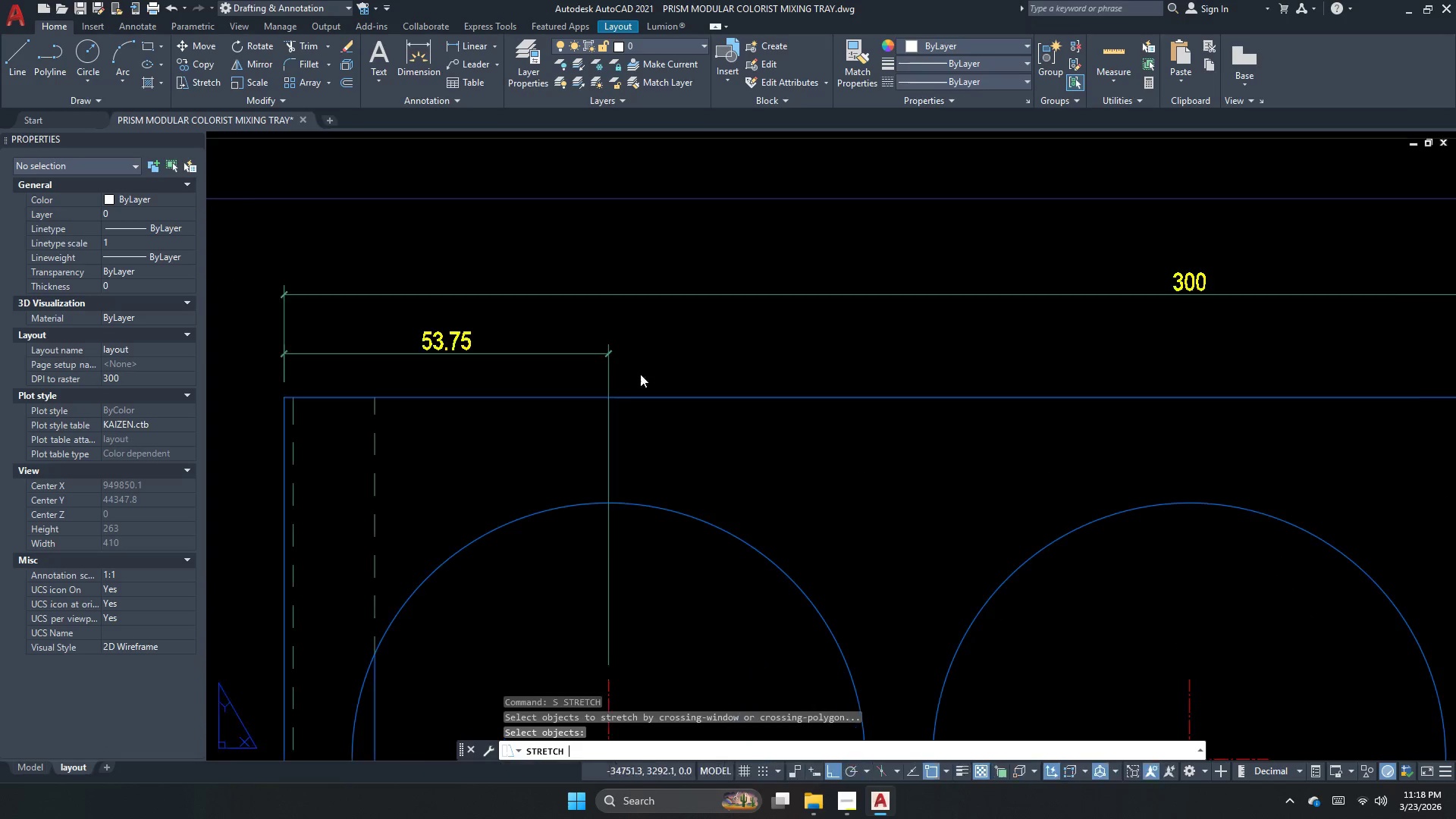 
left_click_drag(start_coordinate=[541, 331], to_coordinate=[582, 356])
 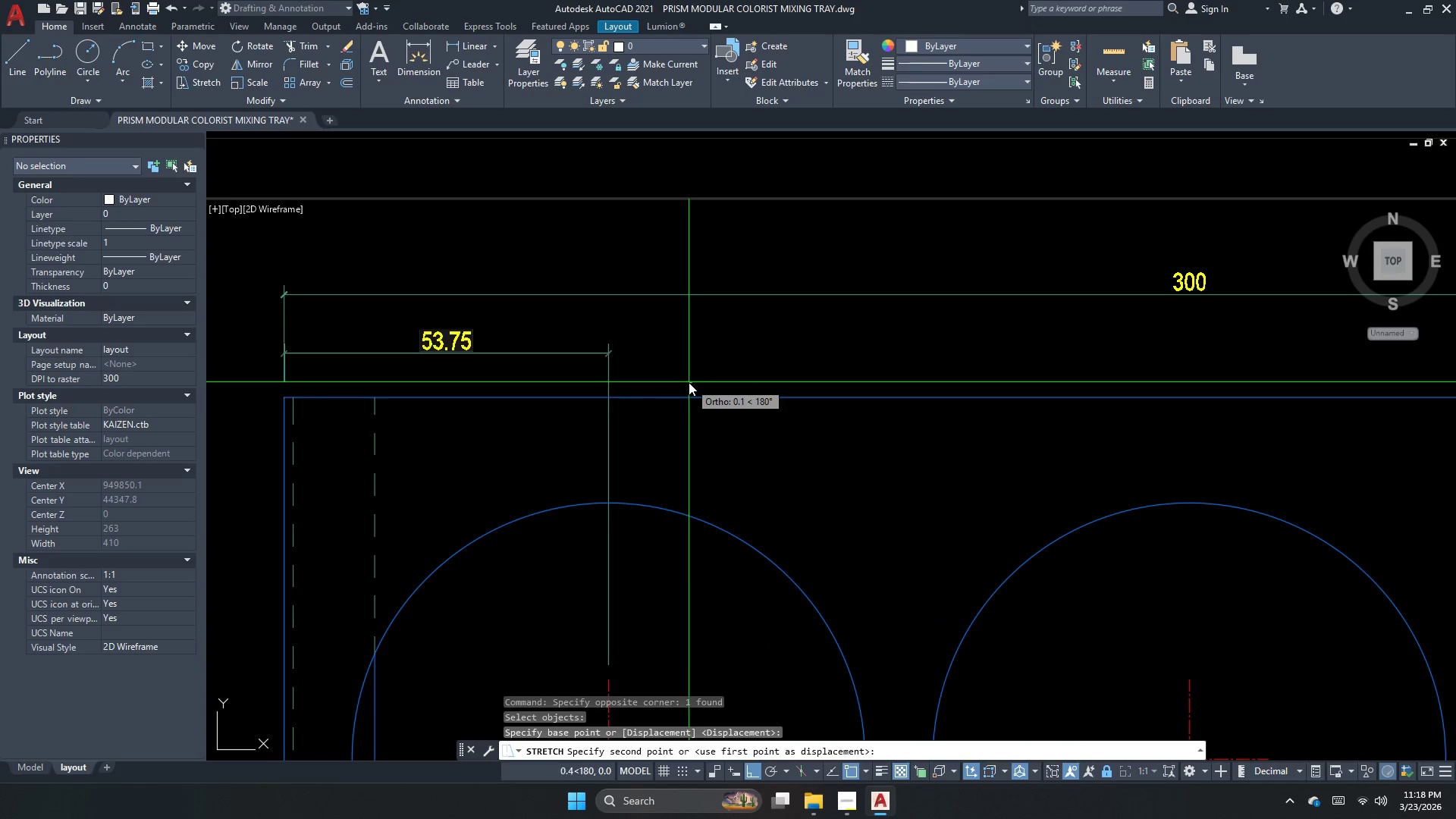 
key(Space)
 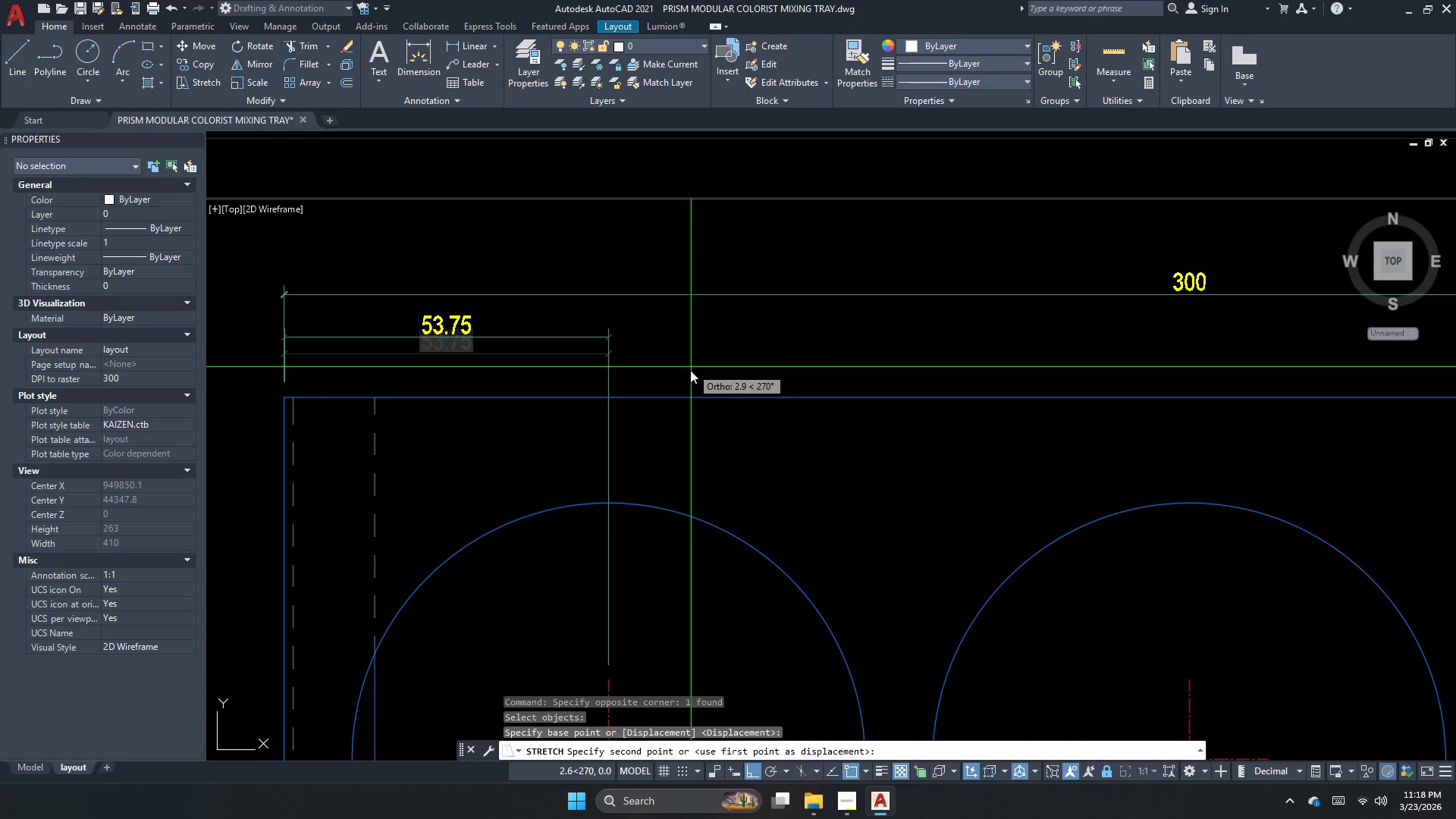 
left_click([690, 371])
 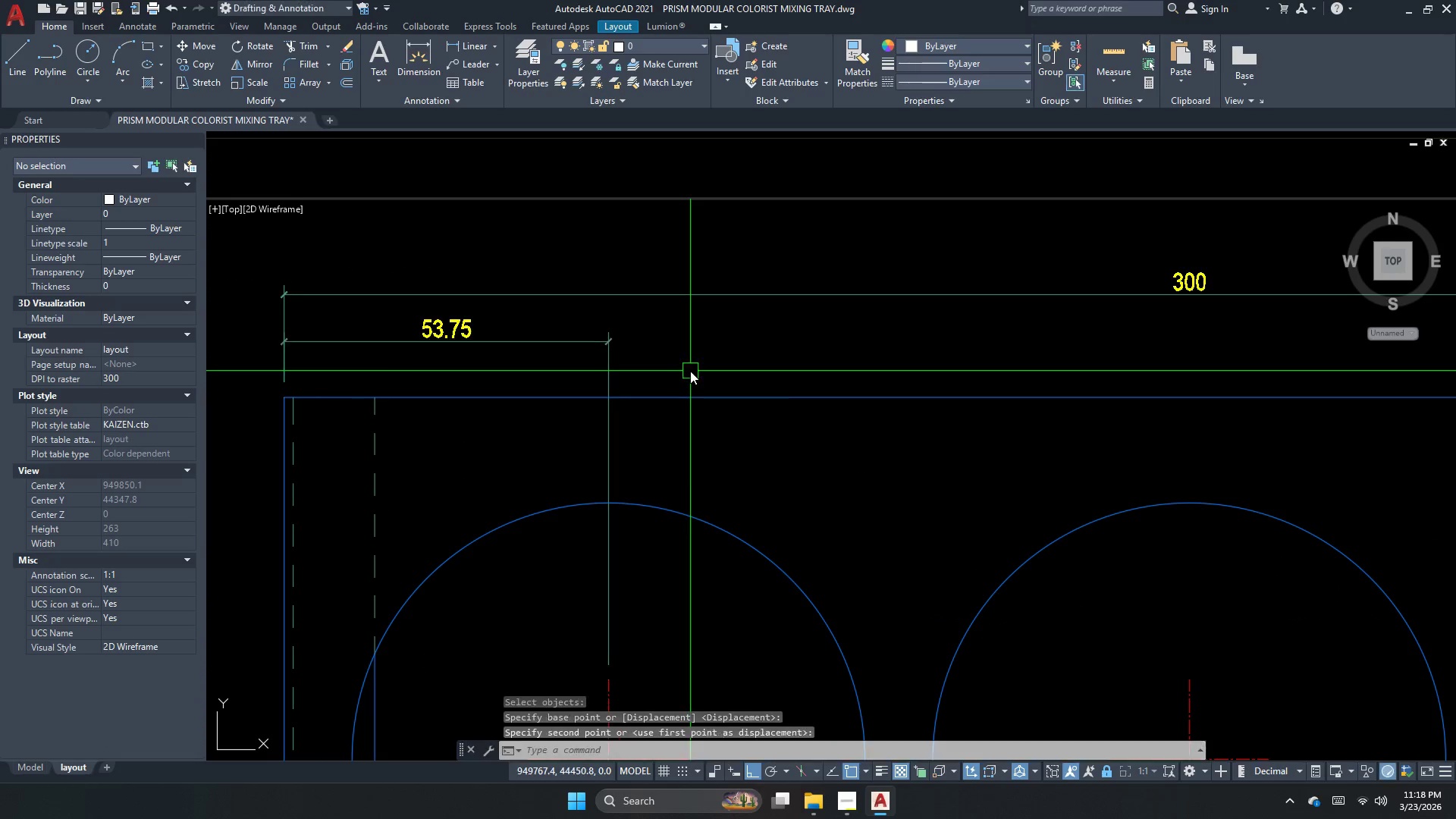 
key(Escape)
key(Escape)
type(dco)
 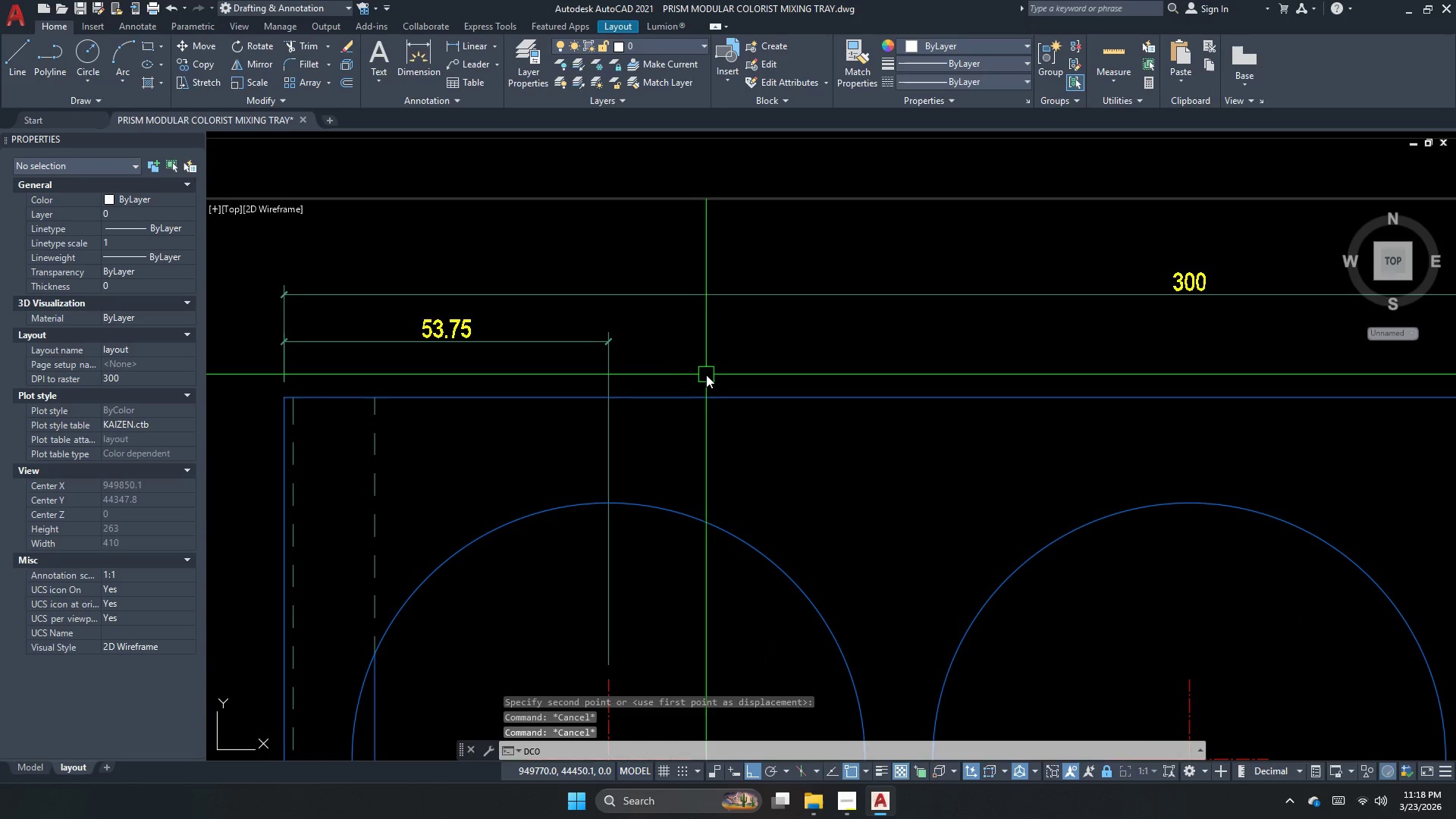 
key(Space)
 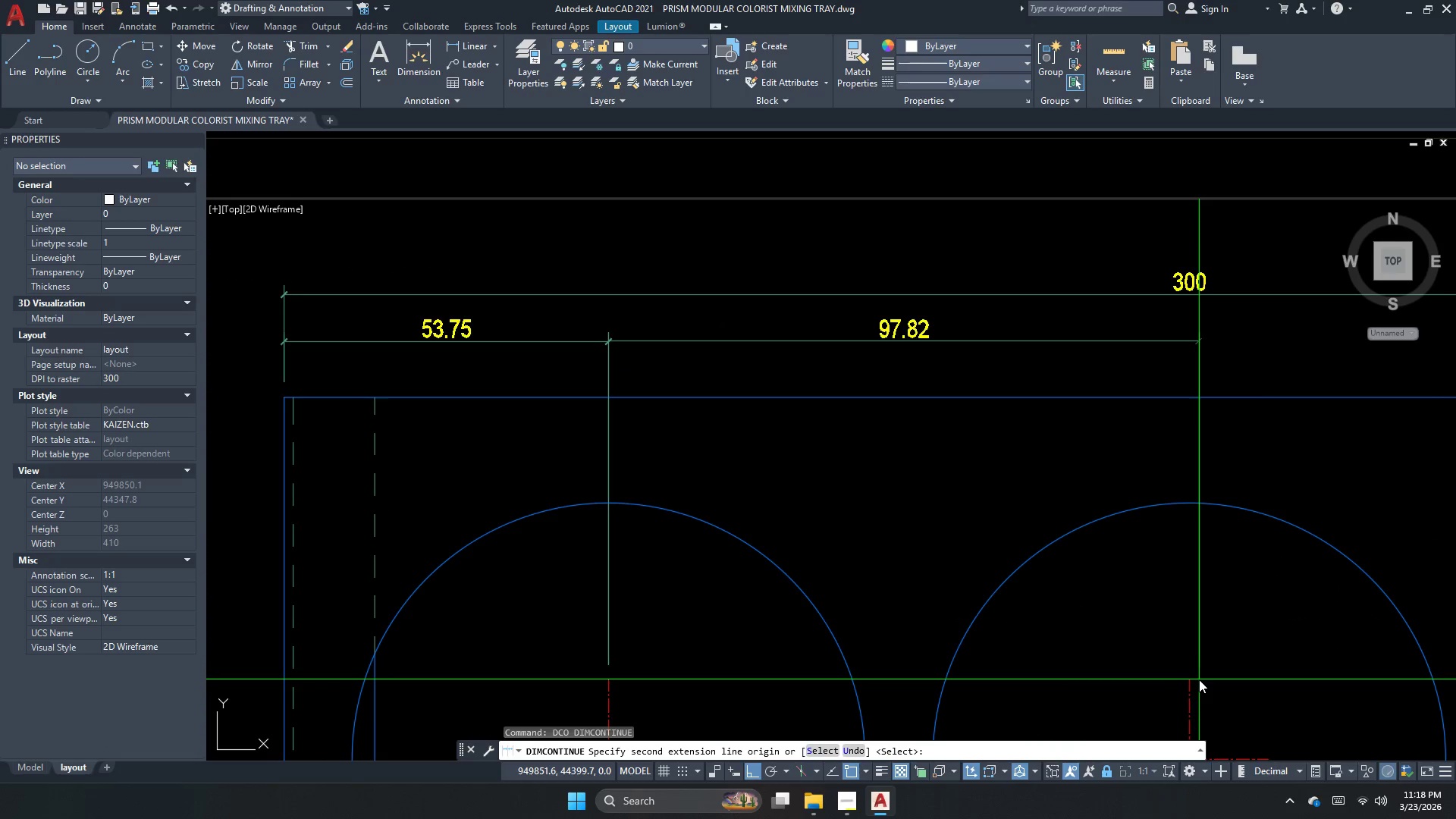 
left_click([1194, 679])
 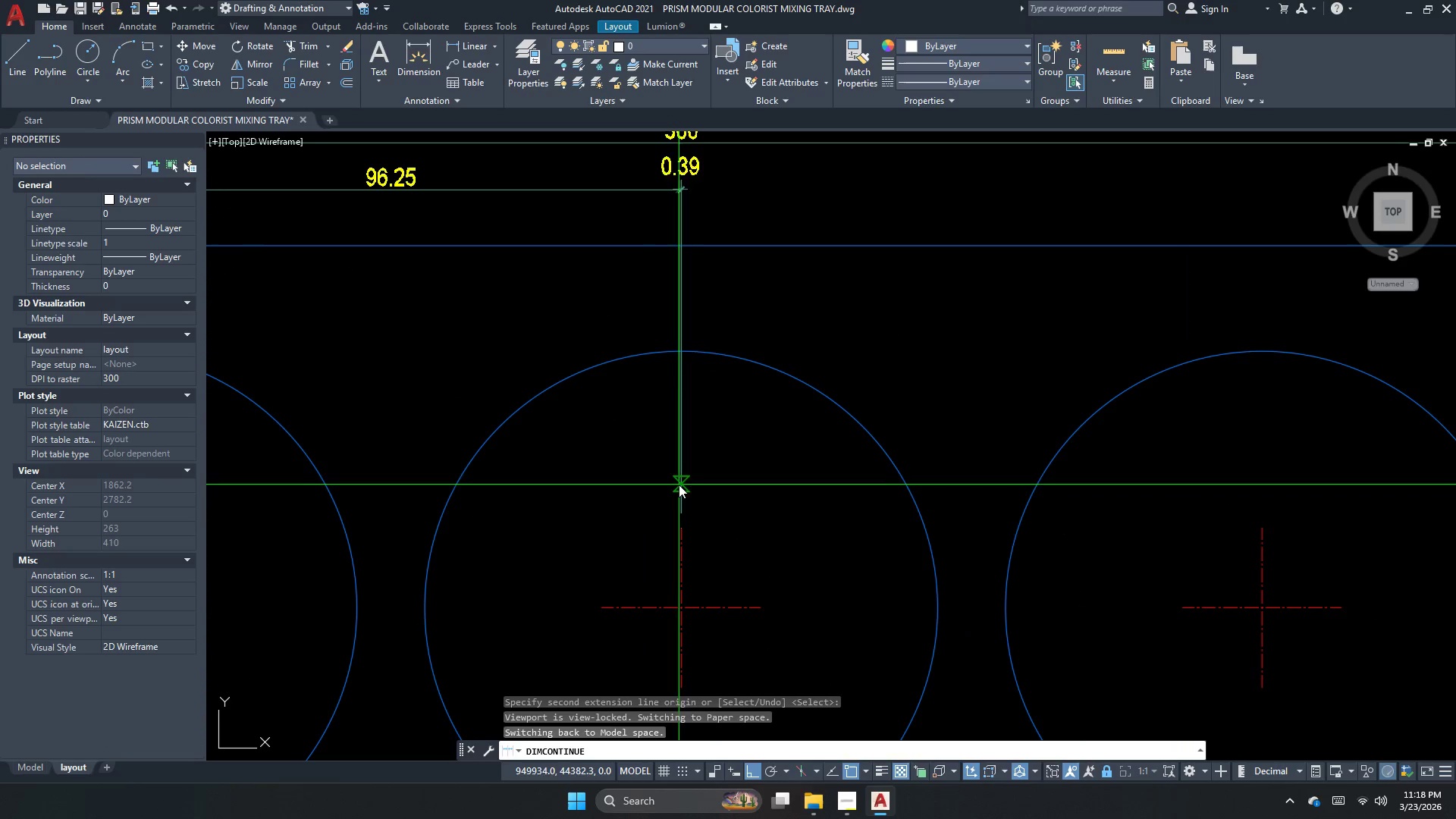 
scroll: coordinate [719, 502], scroll_direction: down, amount: 1.0
 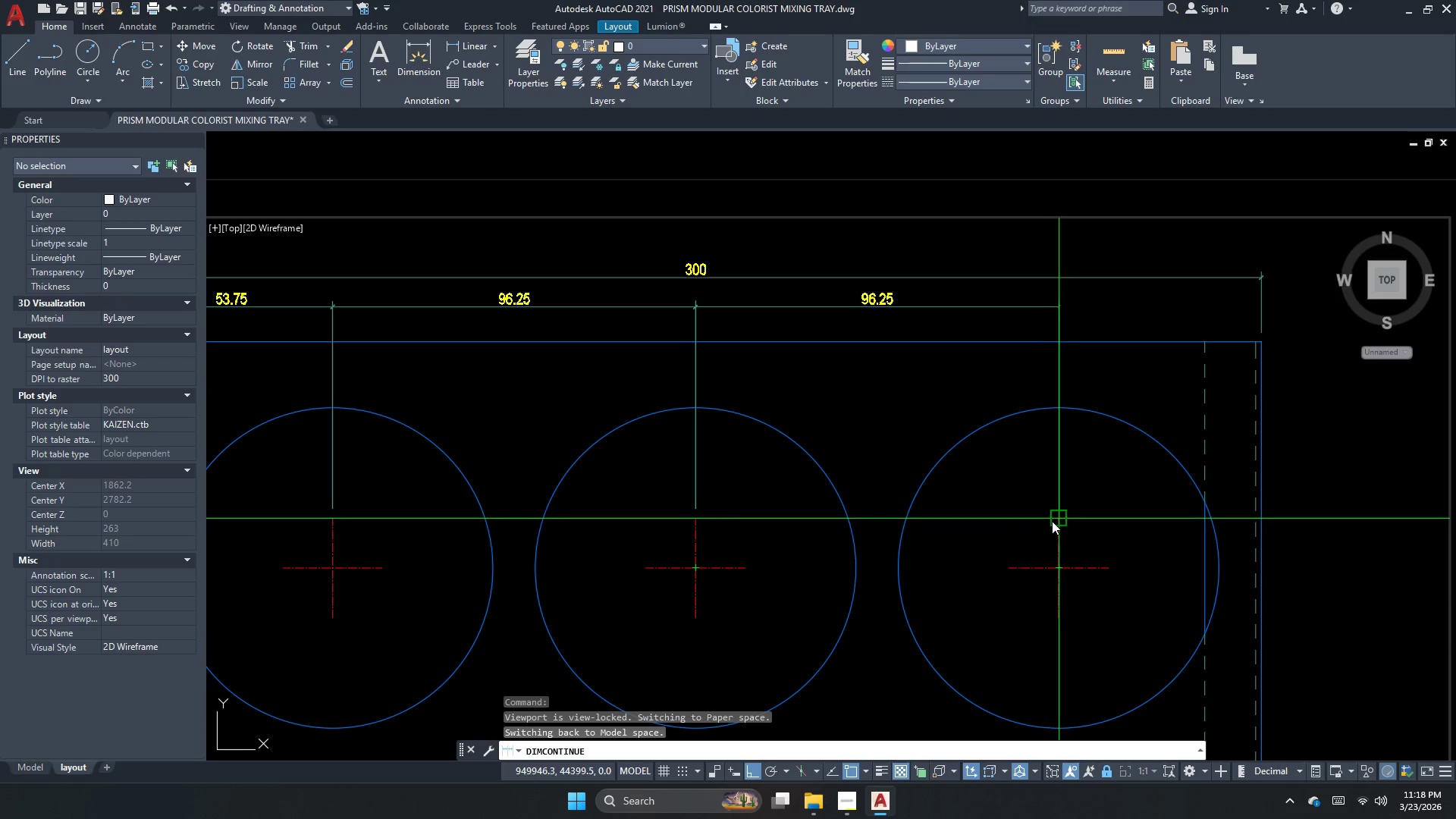 
left_click([1052, 521])
 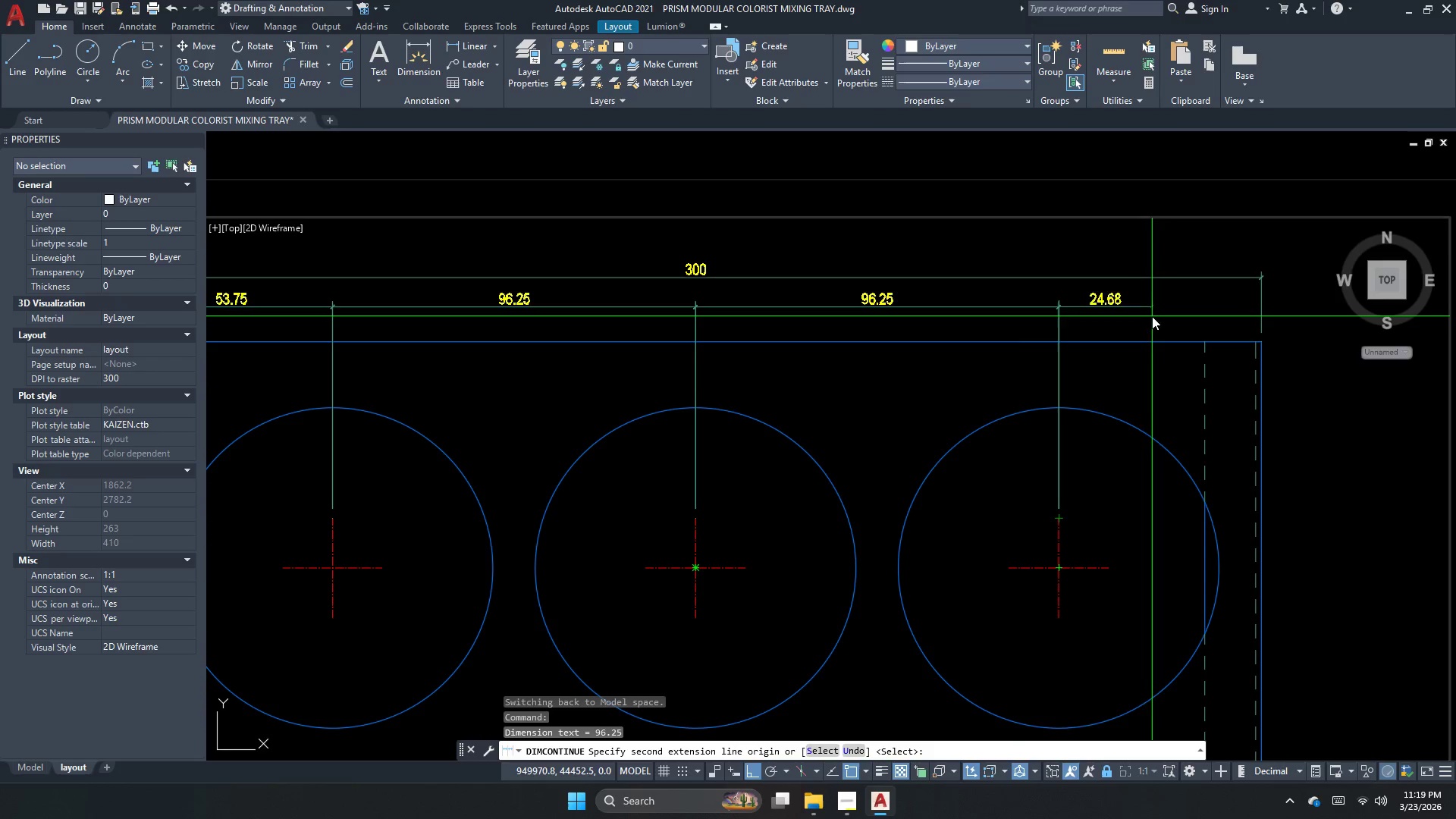 
scroll: coordinate [1162, 312], scroll_direction: up, amount: 2.0
 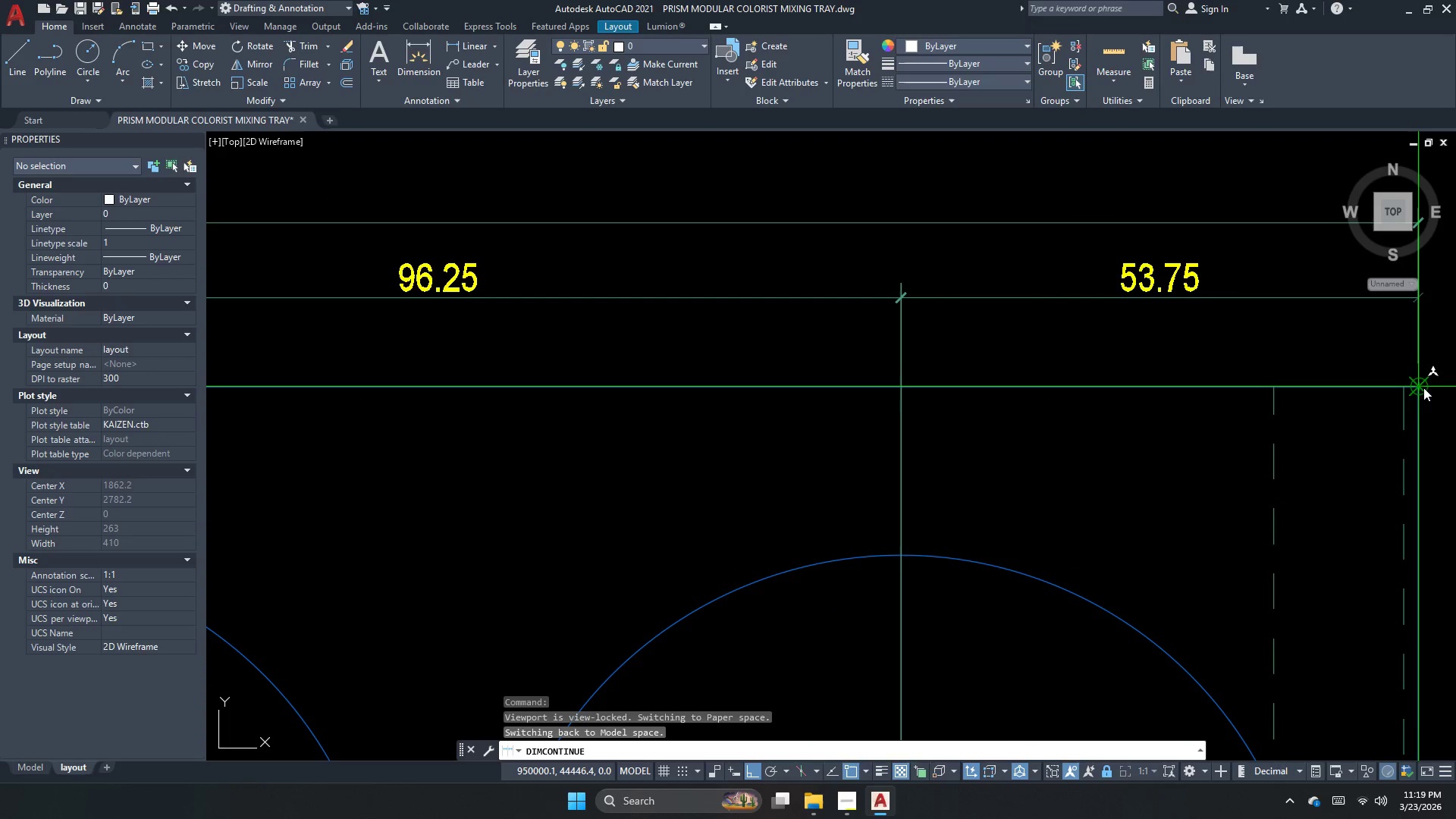 
key(Escape)
 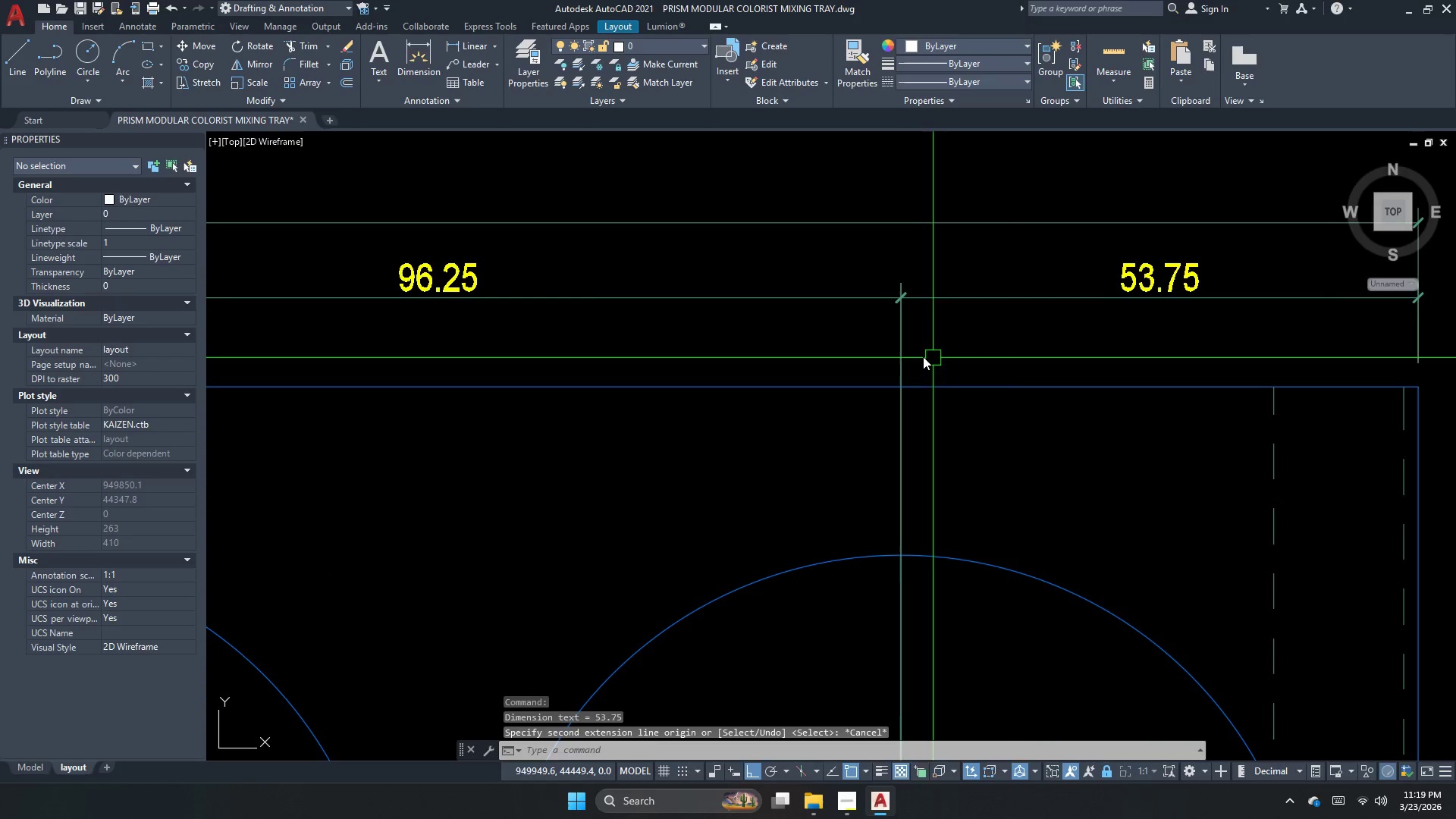 
scroll: coordinate [923, 356], scroll_direction: down, amount: 3.0
 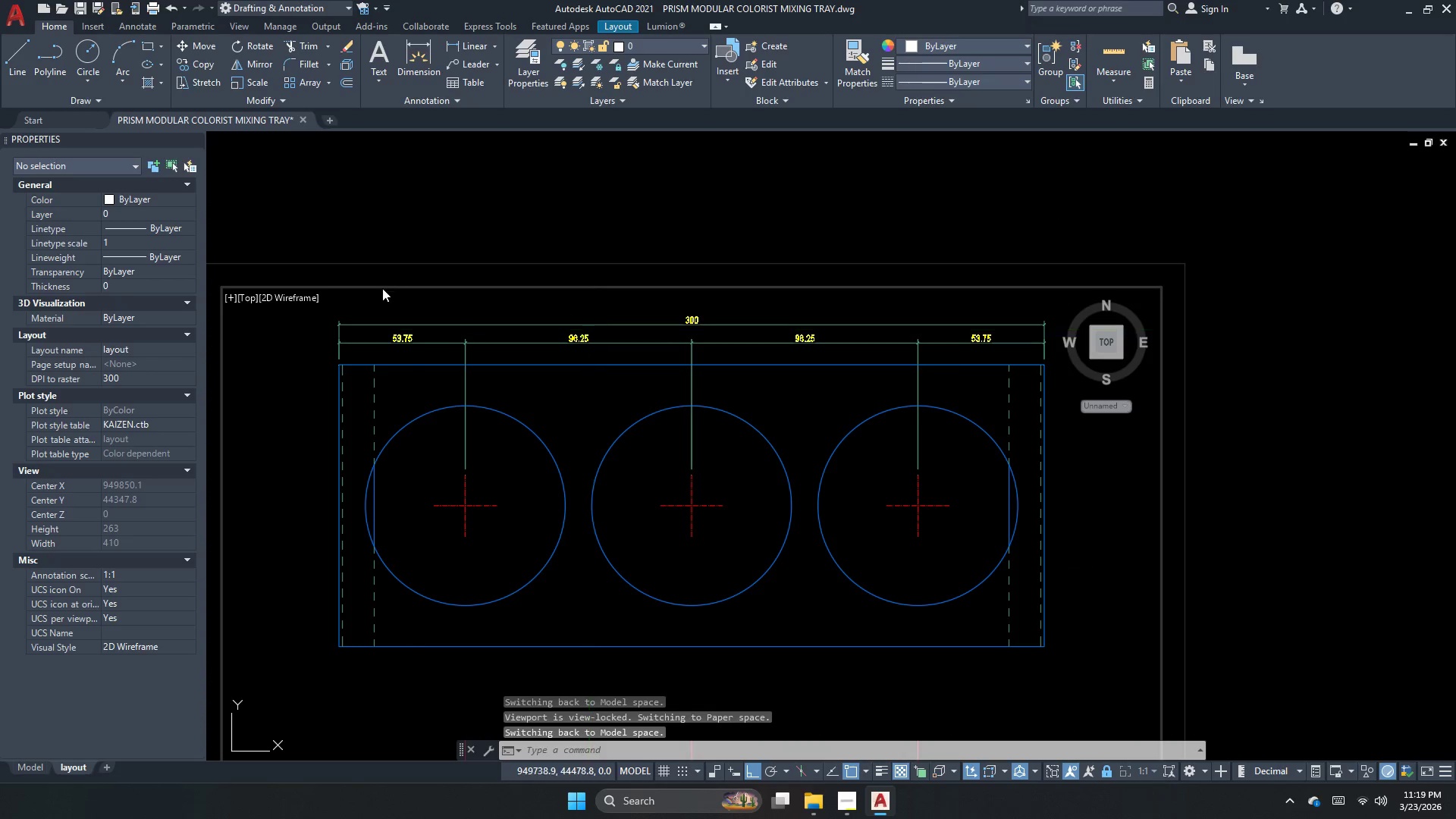 
key(Escape)
 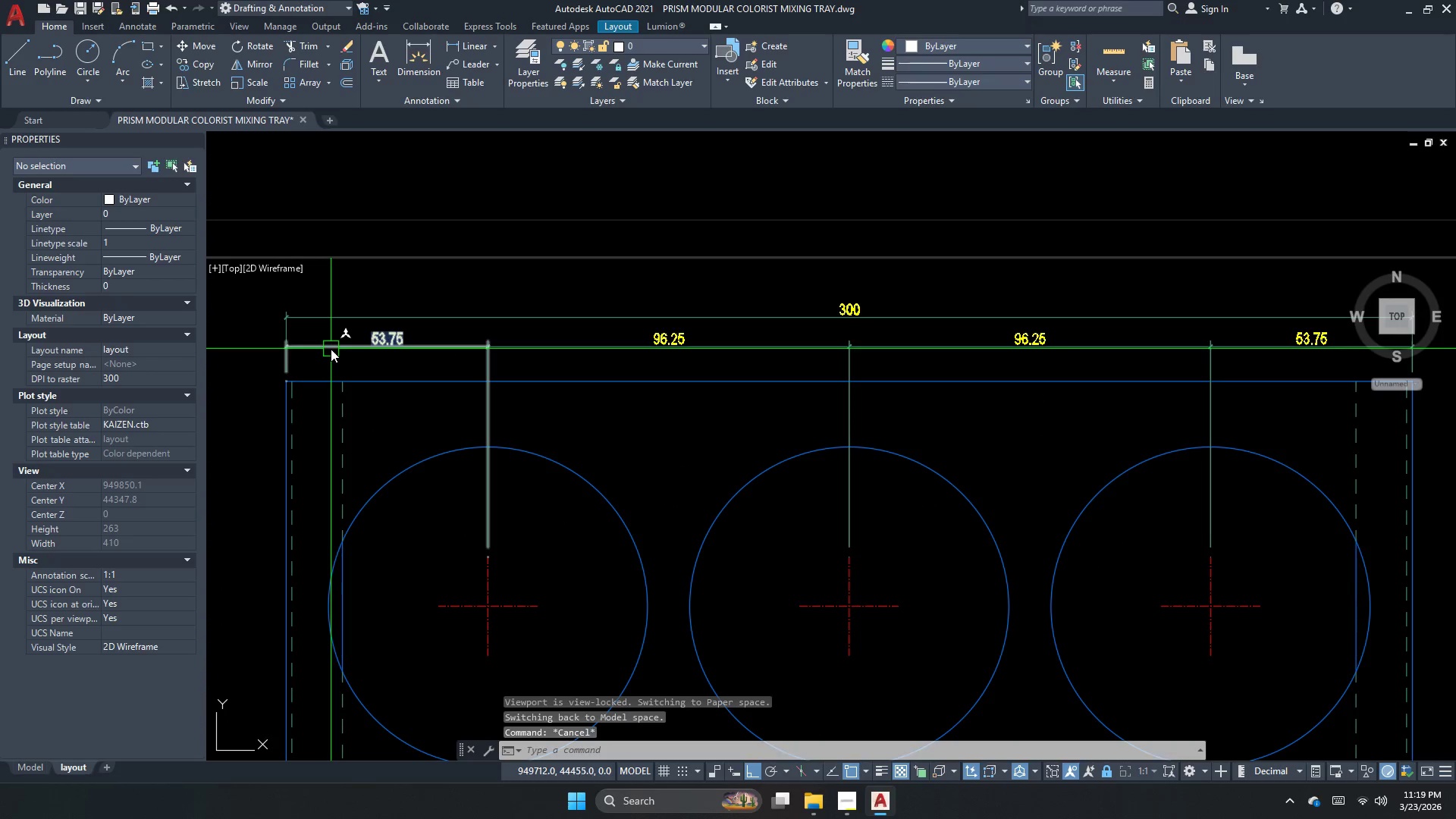 
scroll: coordinate [427, 336], scroll_direction: up, amount: 1.0
 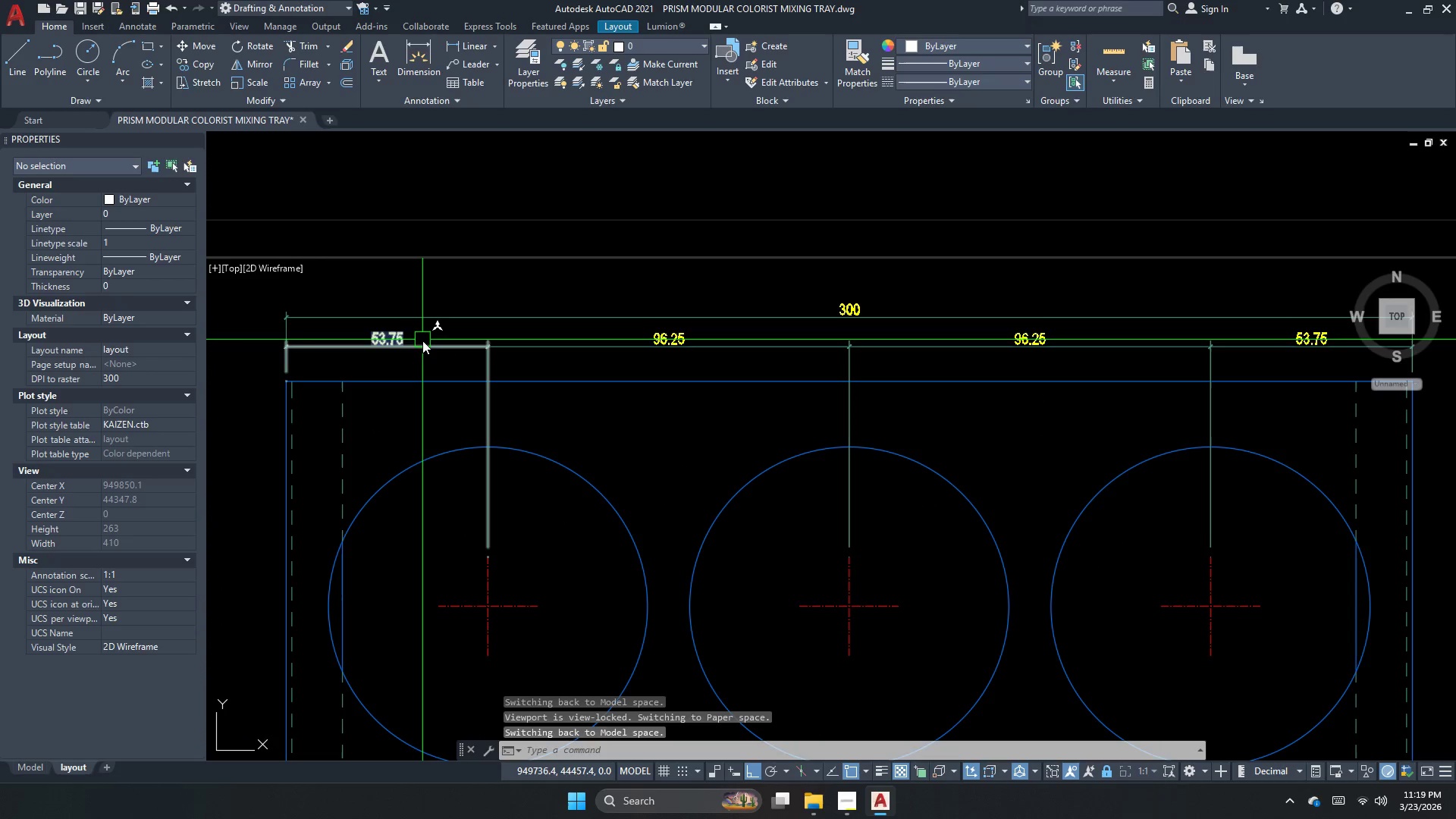 
key(S)
 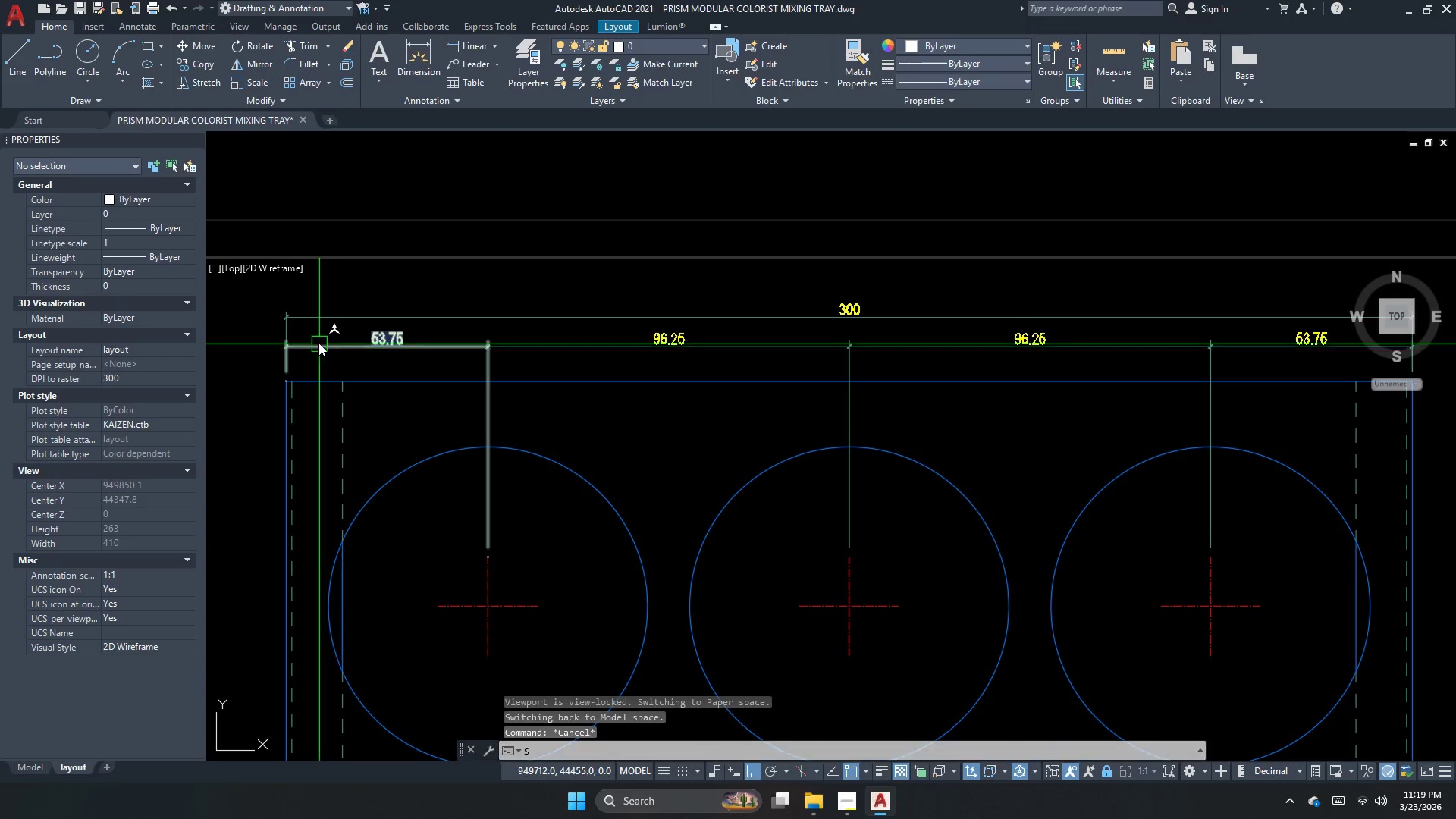 
key(Space)
 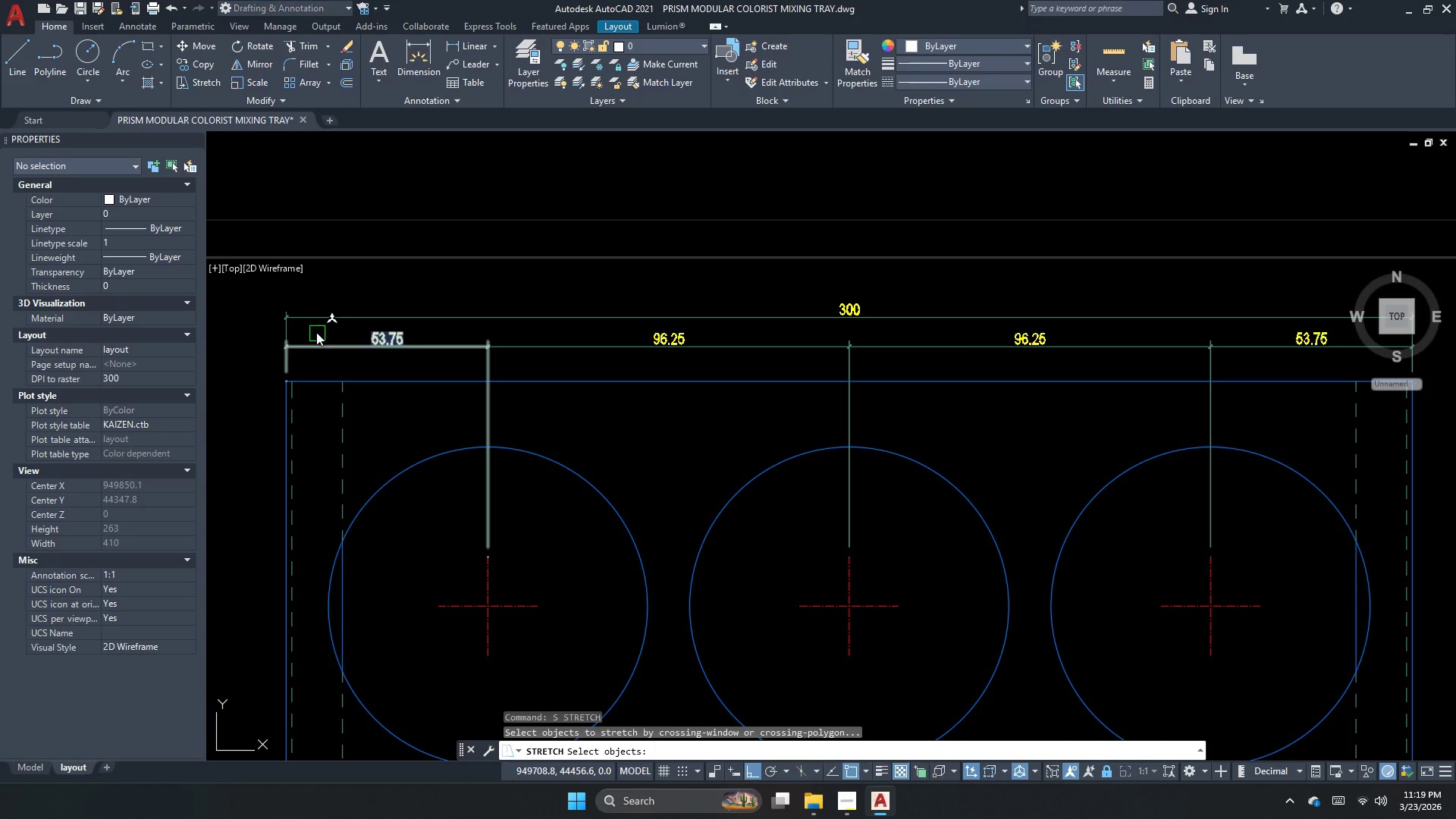 
scroll: coordinate [316, 330], scroll_direction: up, amount: 1.0
 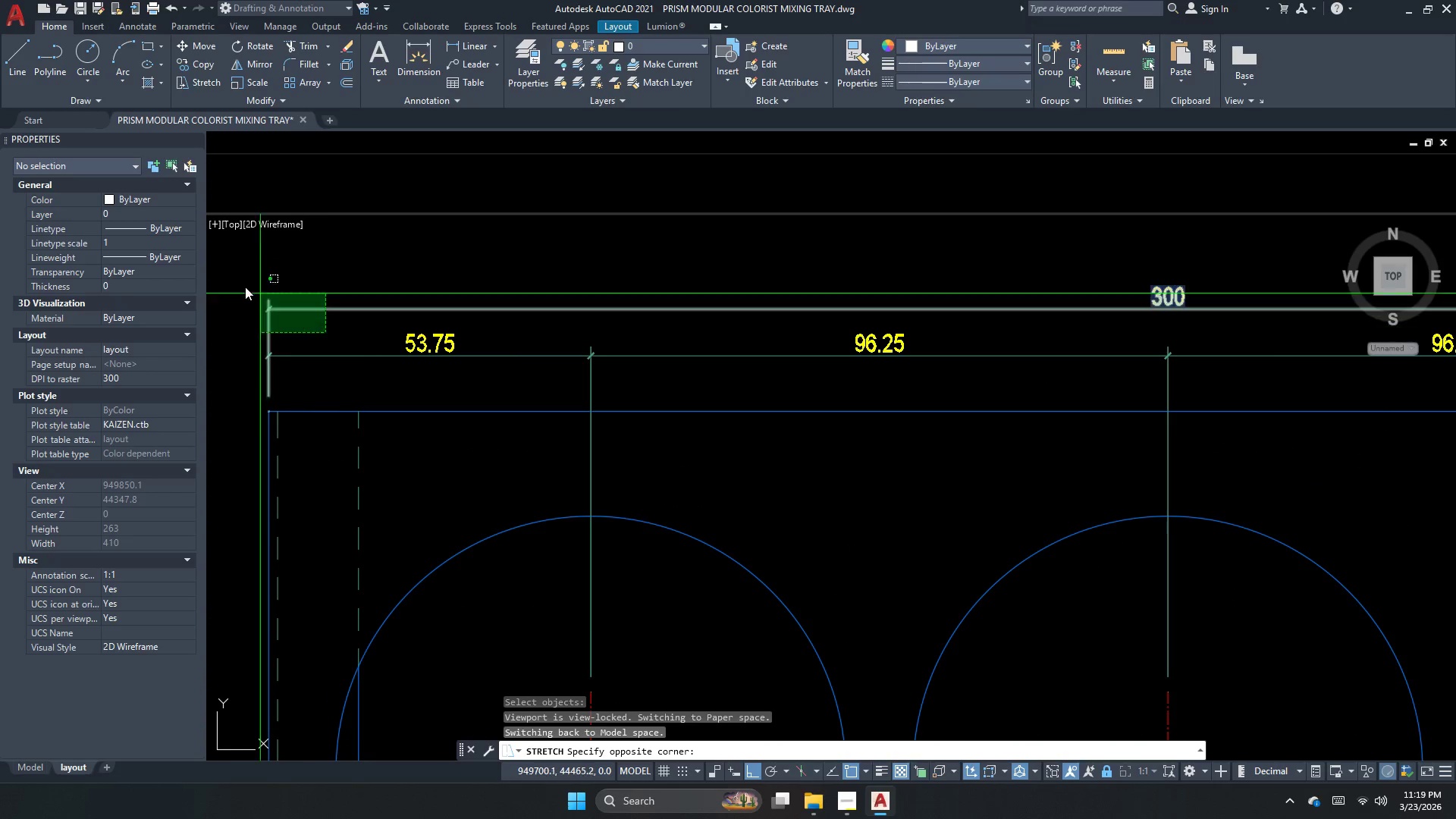 
left_click_drag(start_coordinate=[220, 278], to_coordinate=[227, 283])
 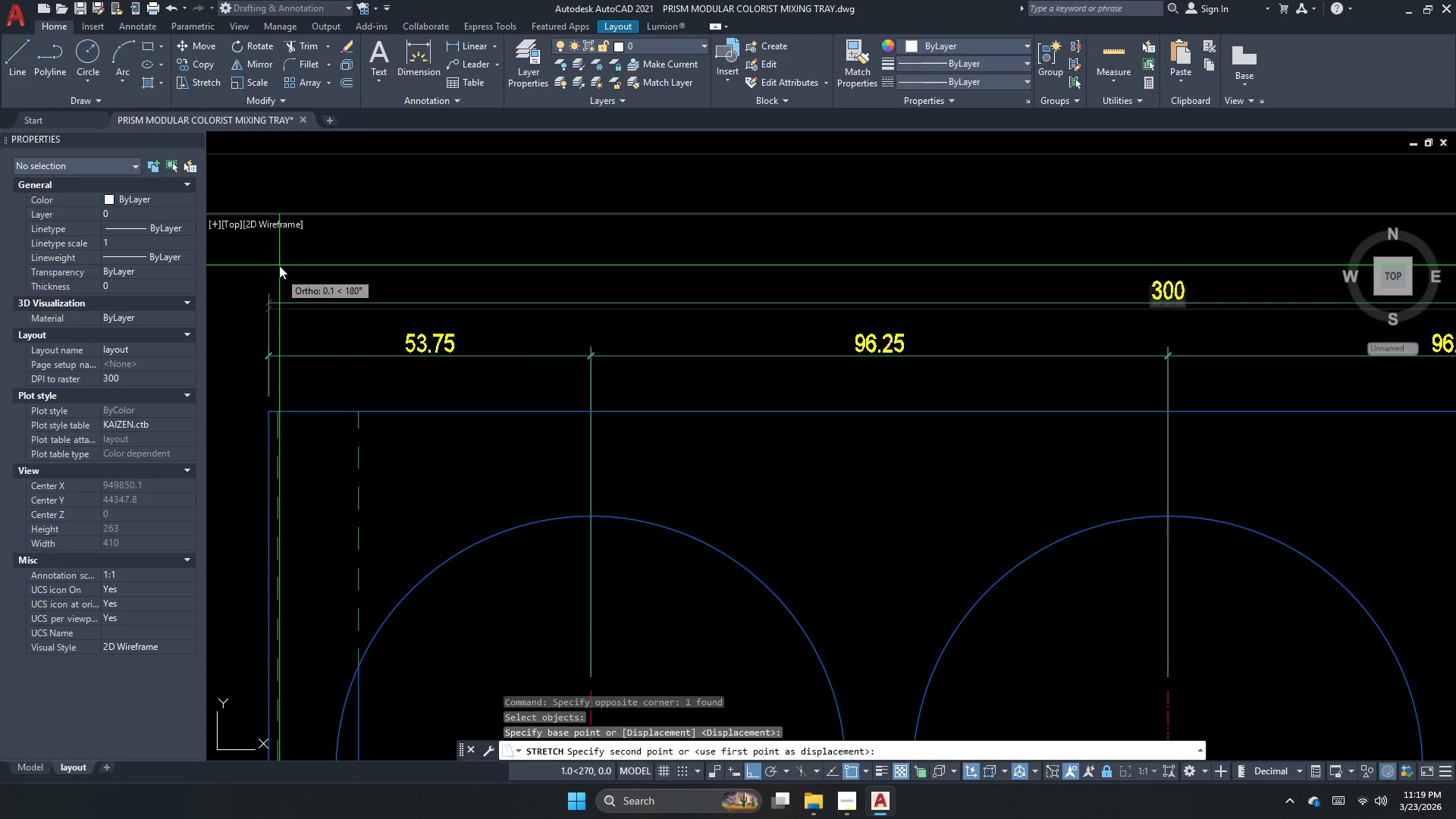 
key(Space)
 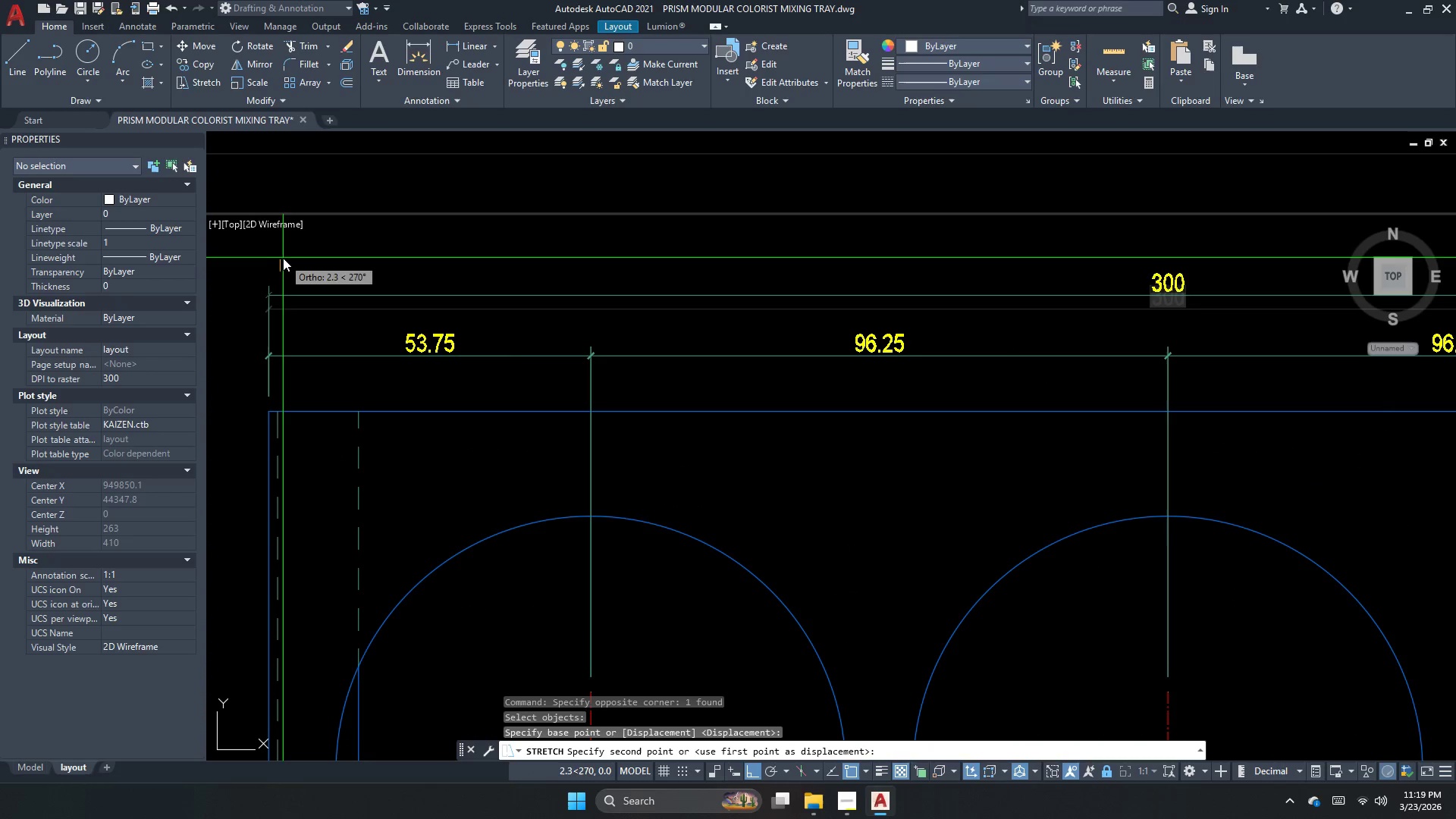 
left_click([288, 243])
 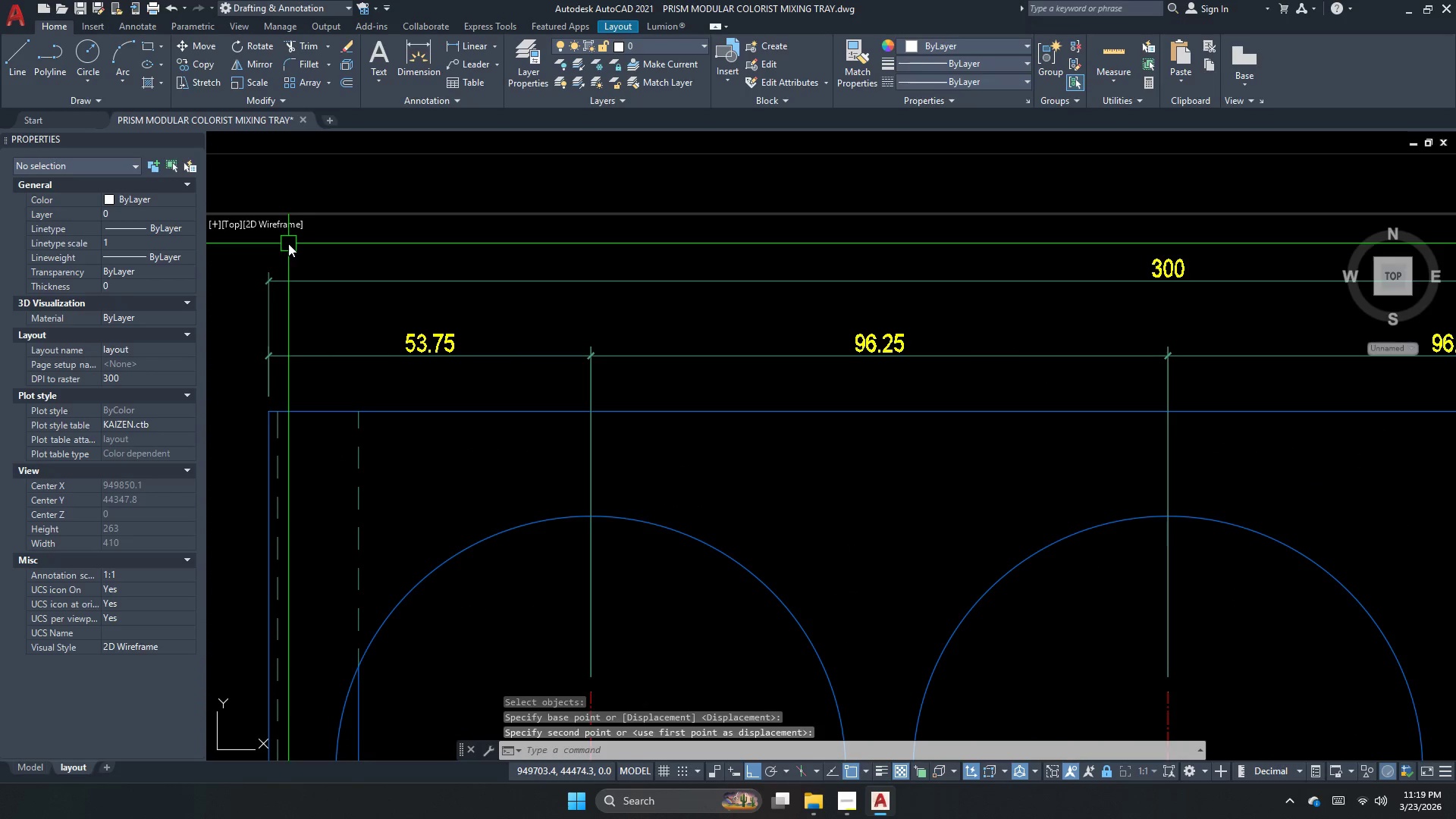 
key(Escape)
 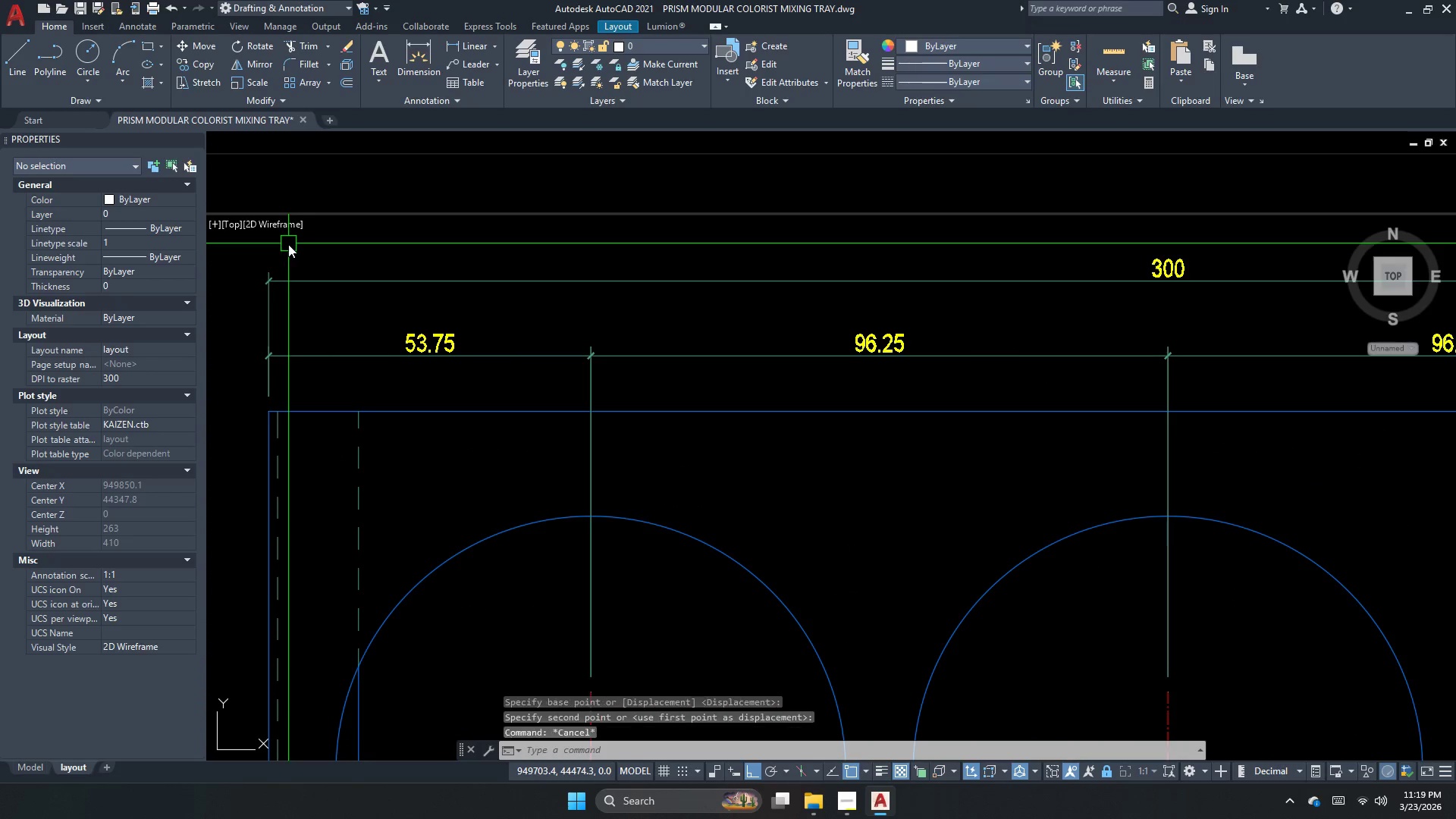 
scroll: coordinate [280, 258], scroll_direction: down, amount: 1.0
 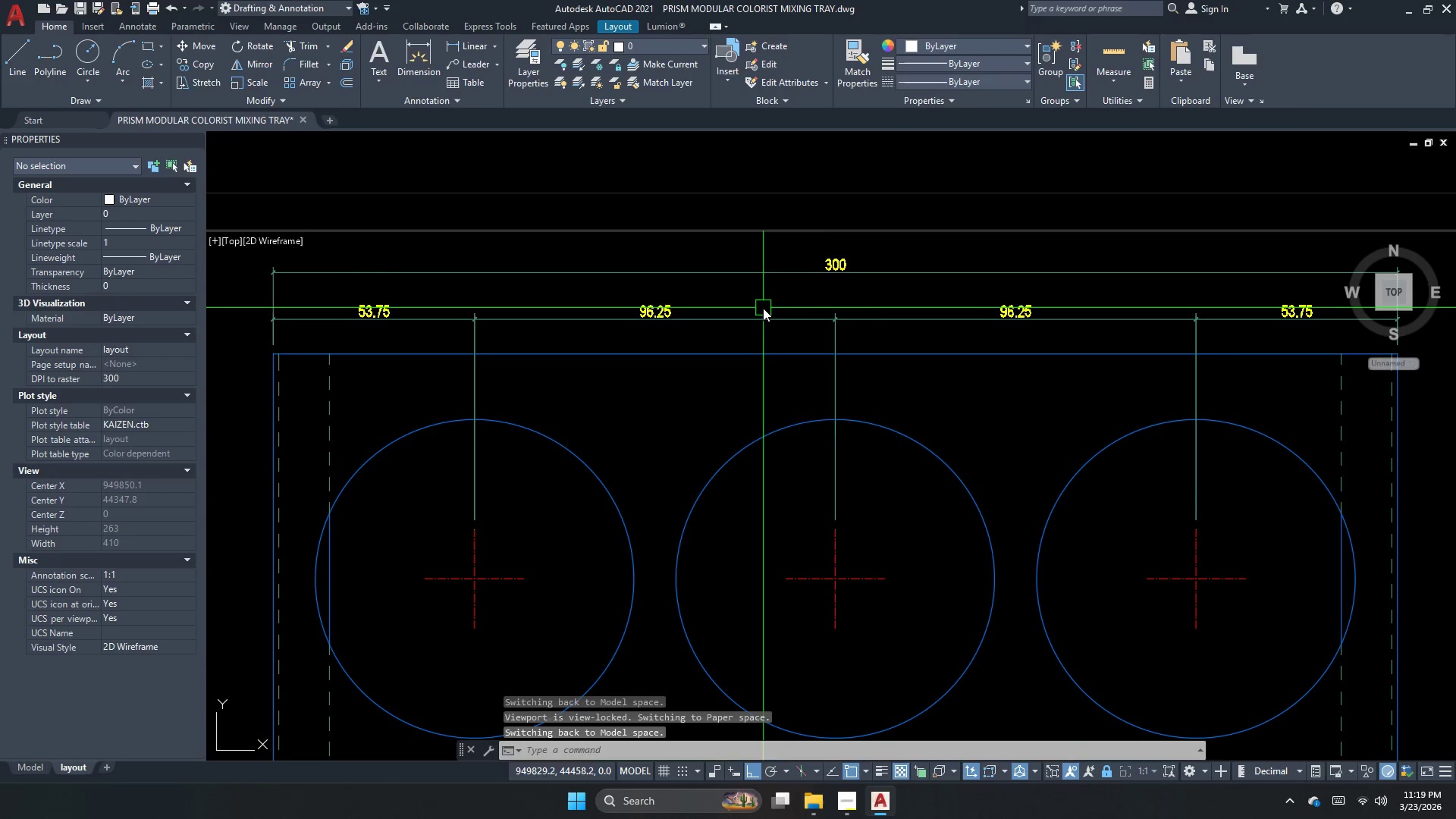 
key(S)
 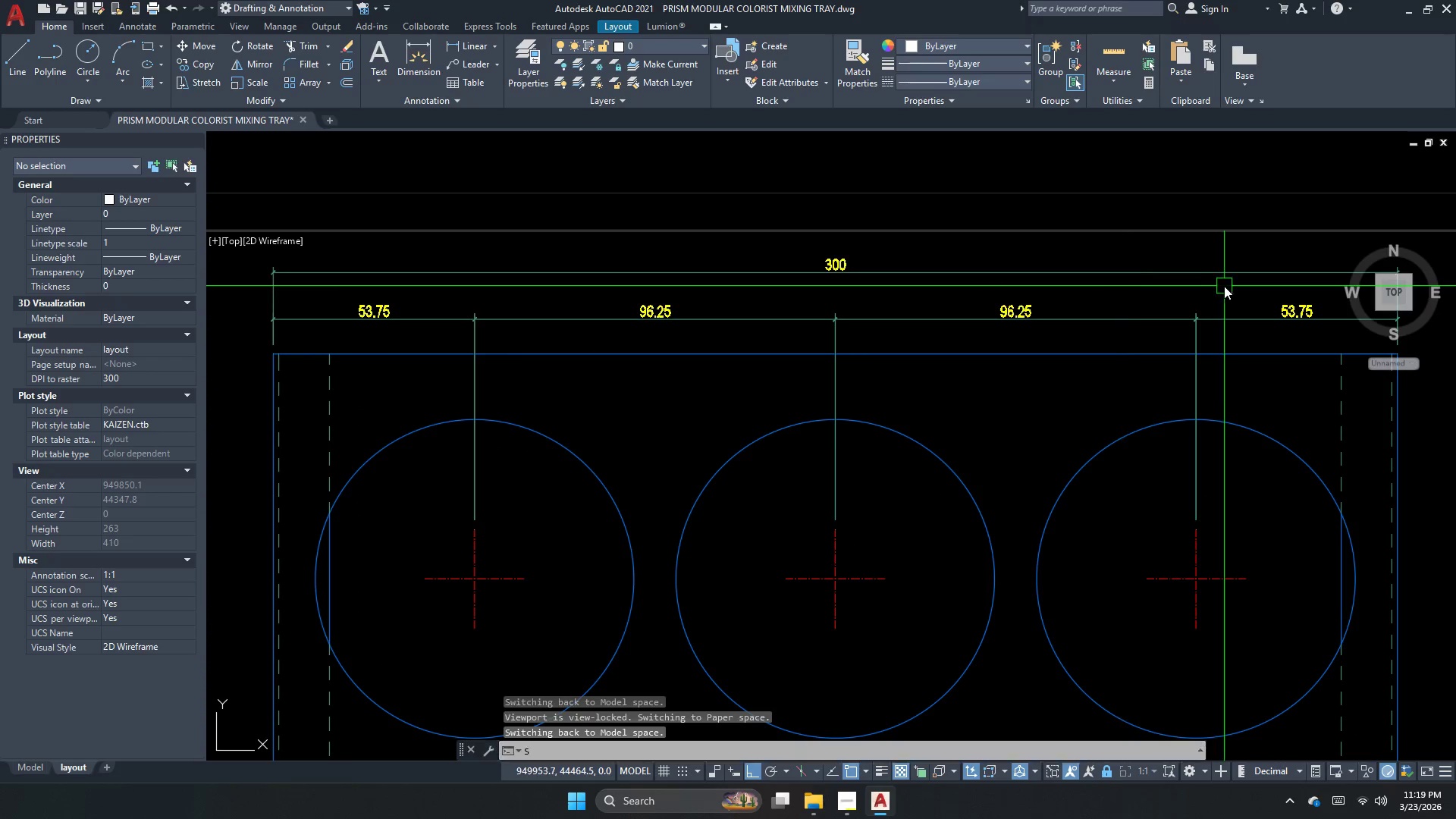 
key(Space)
 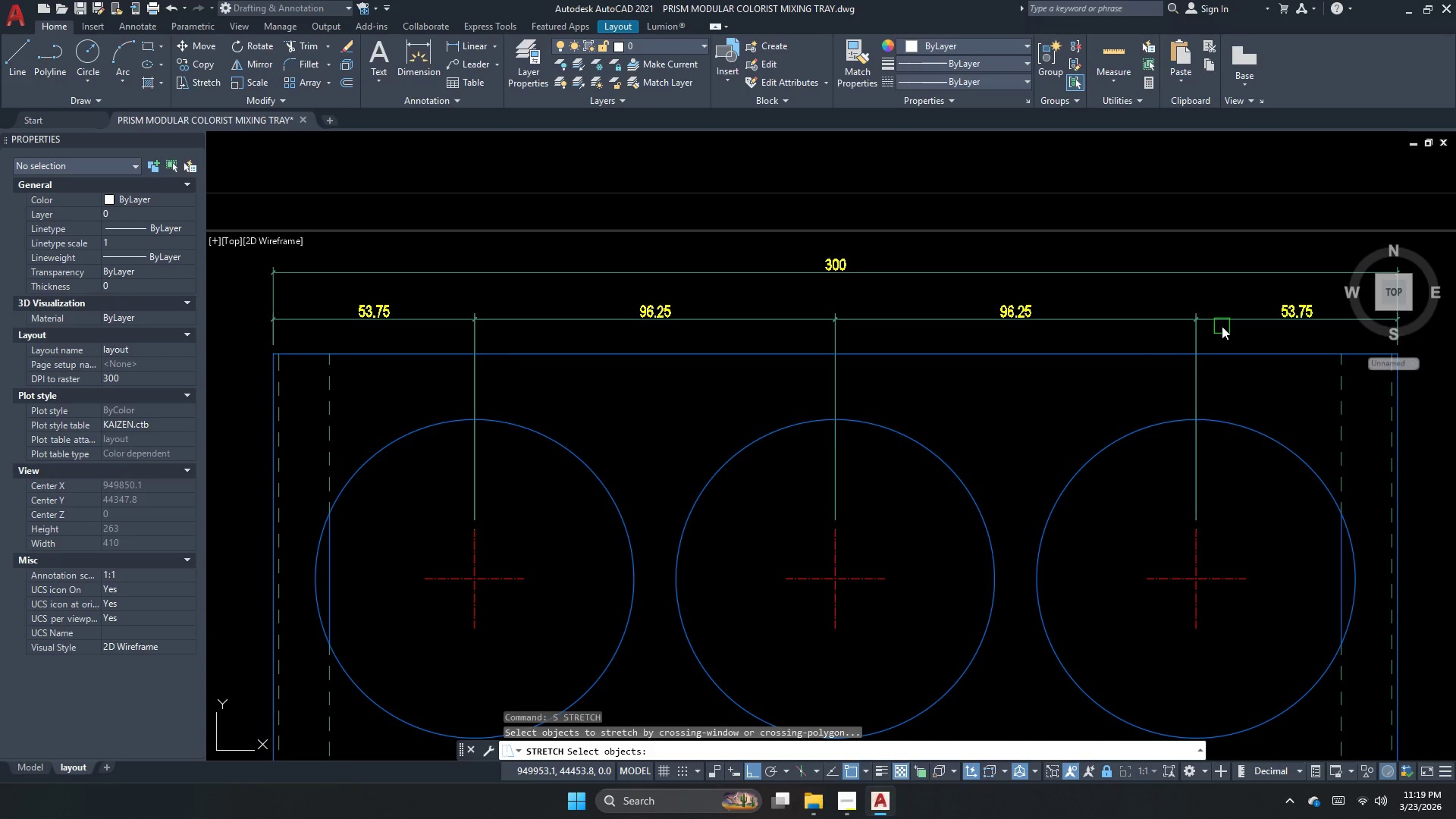 
left_click_drag(start_coordinate=[1222, 333], to_coordinate=[1206, 326])
 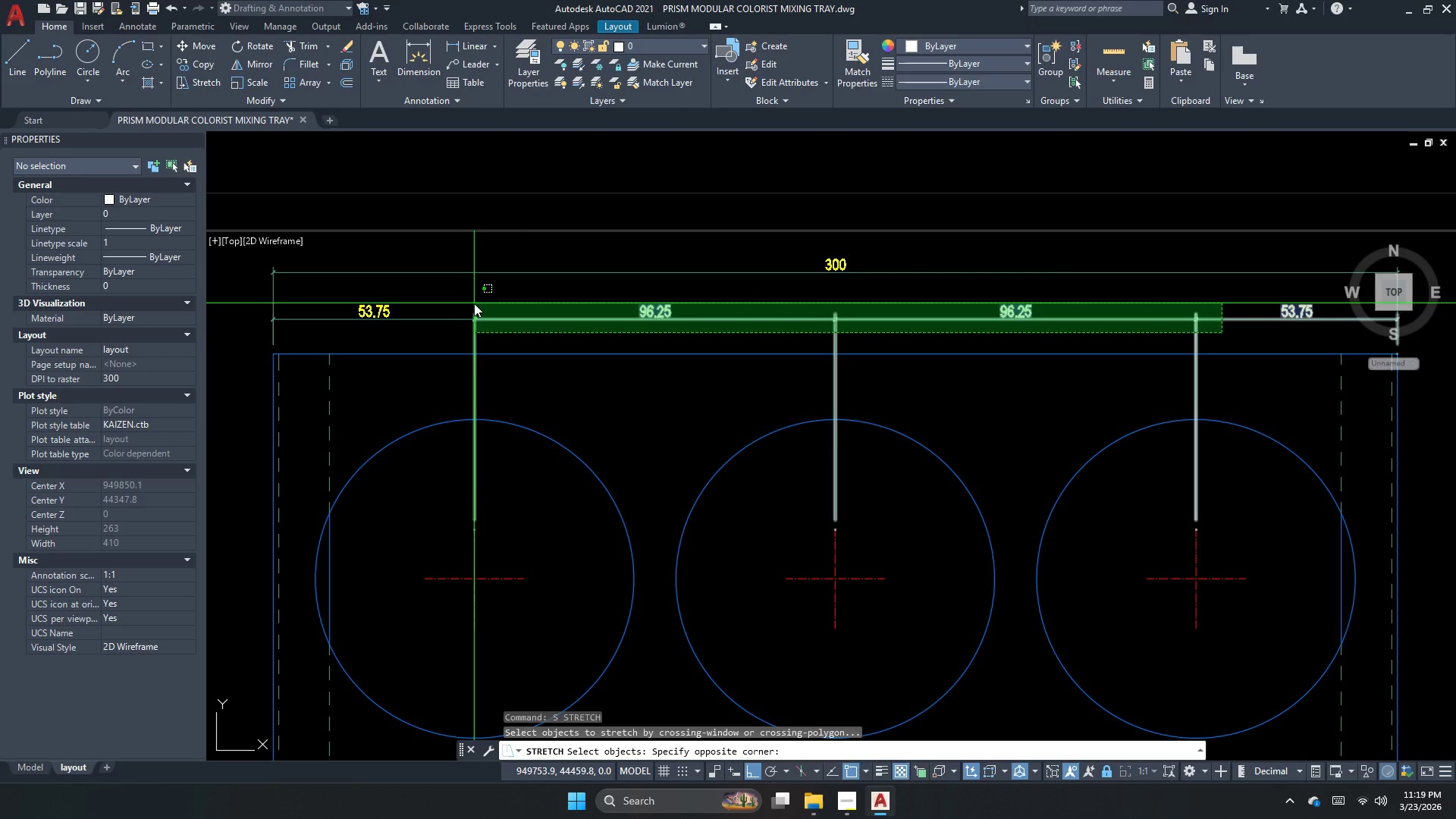 
left_click_drag(start_coordinate=[453, 303], to_coordinate=[463, 311])
 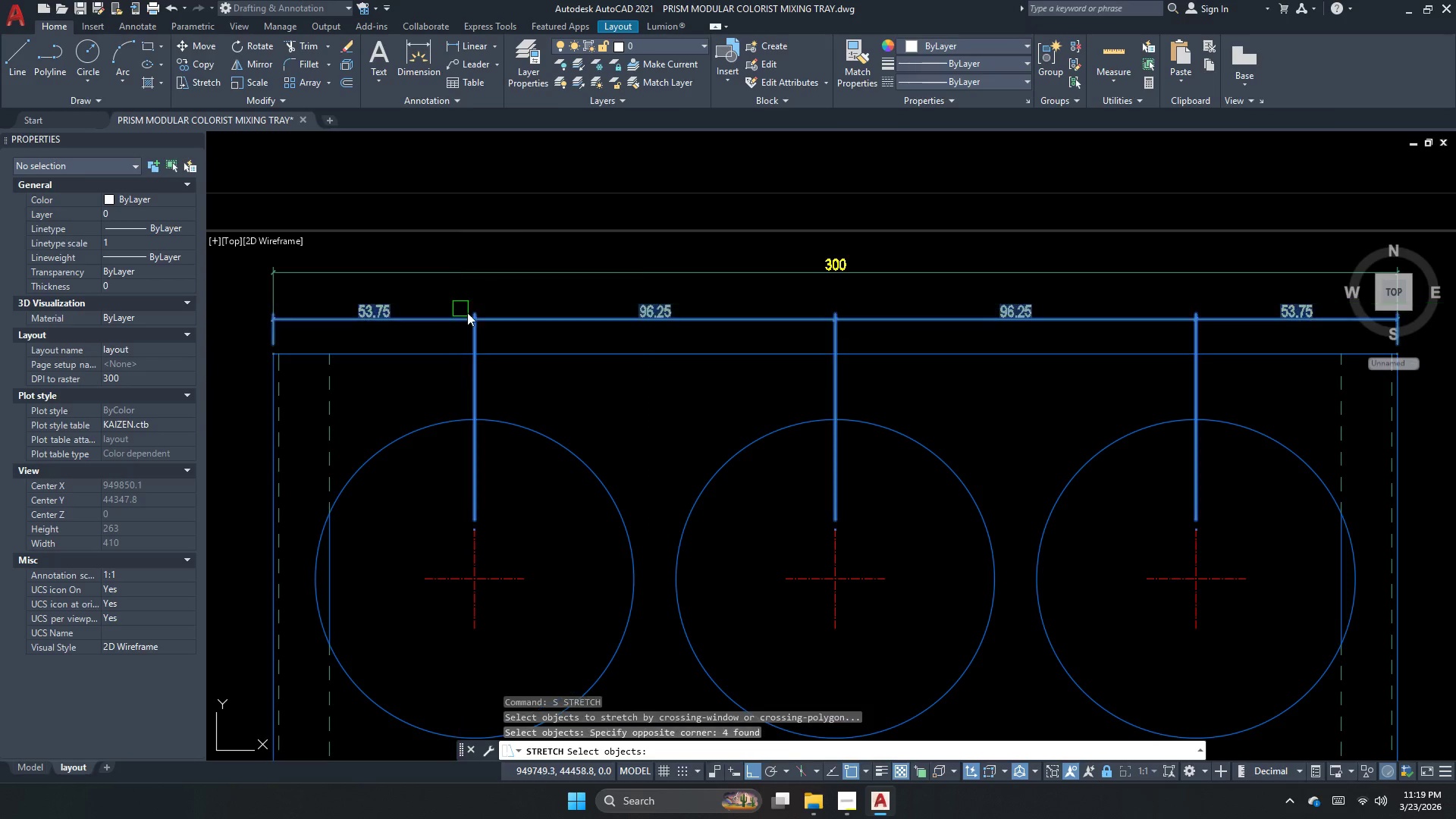 
key(Space)
 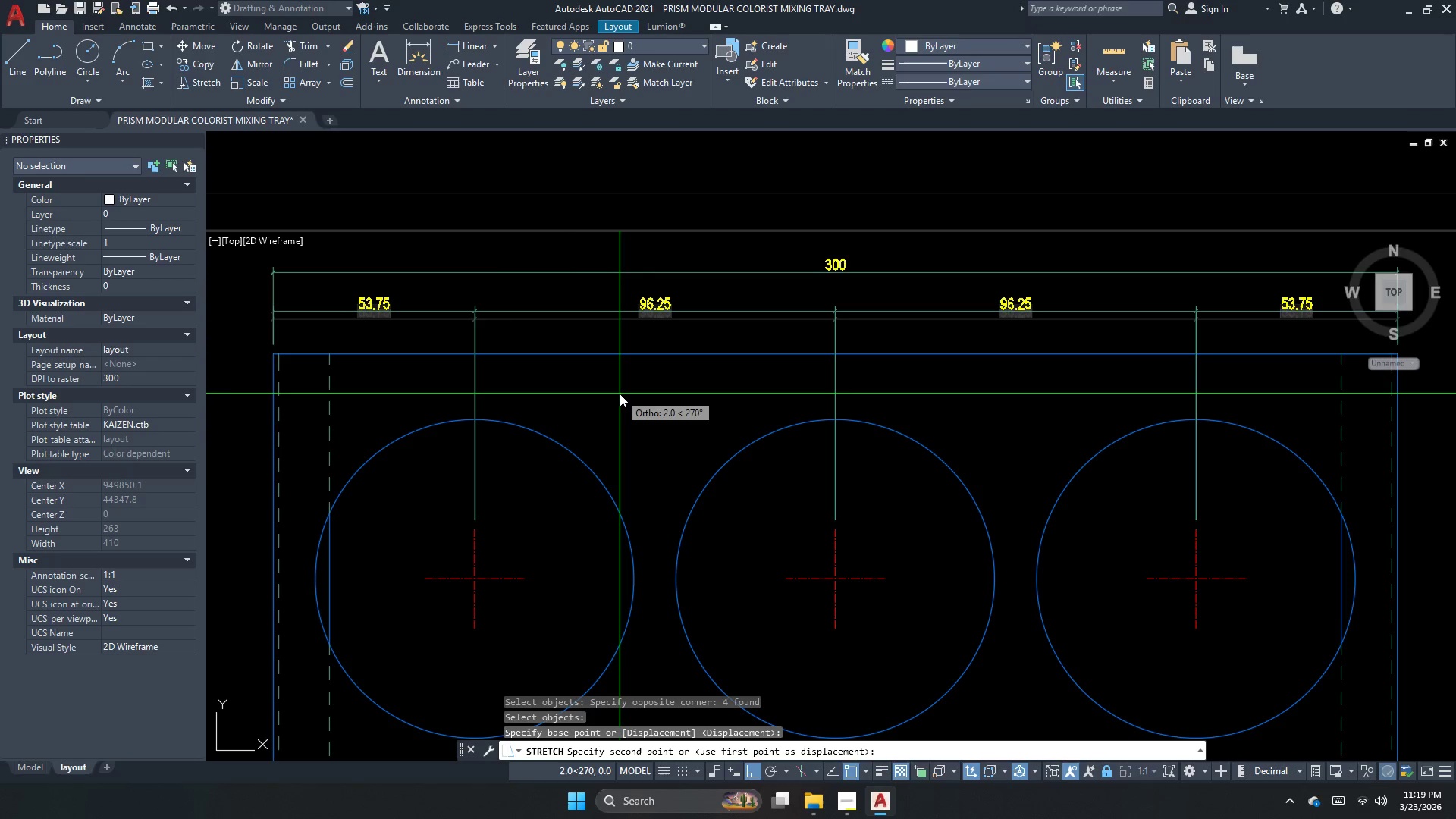 
key(Escape)
 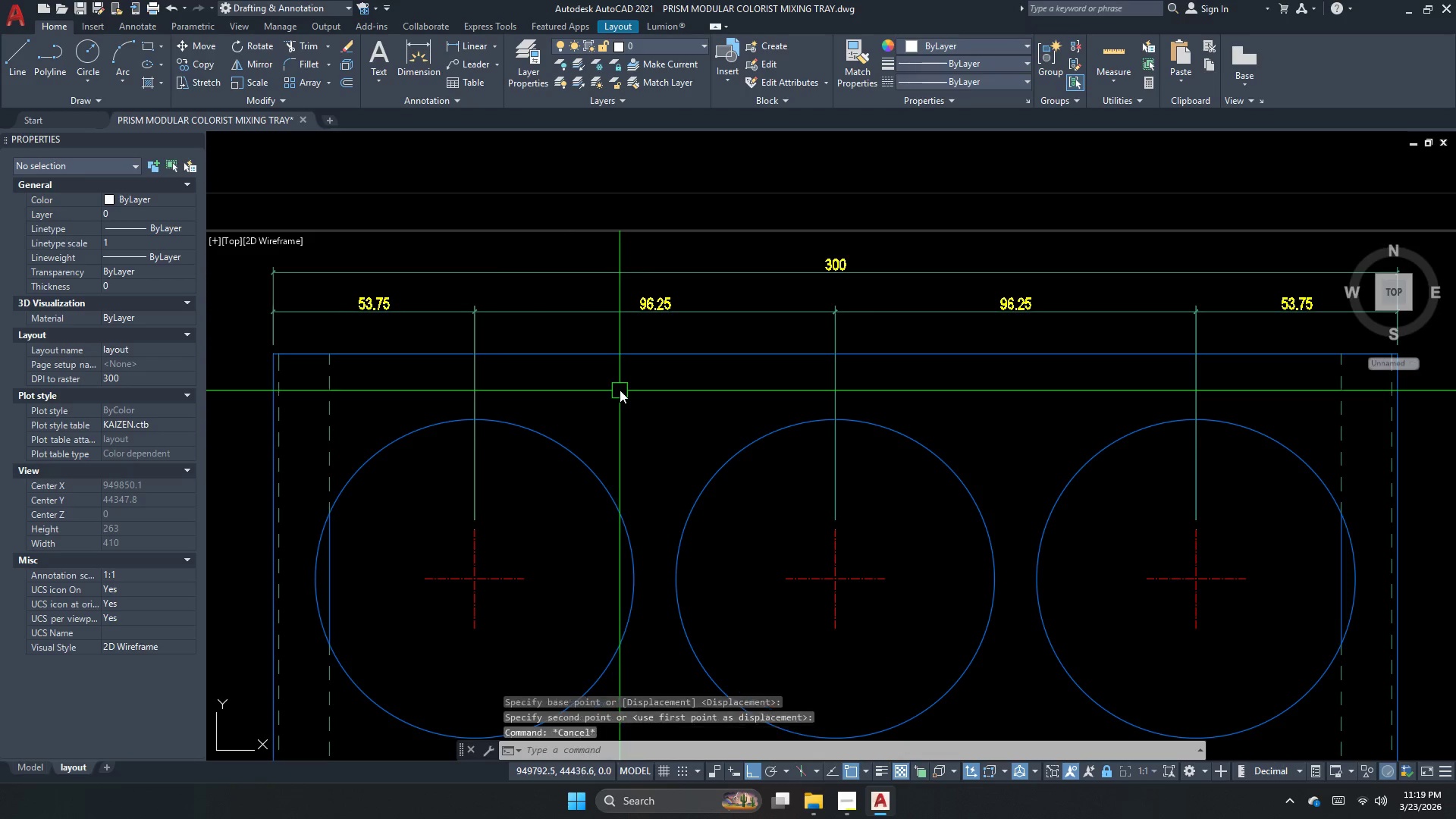 
key(Escape)
 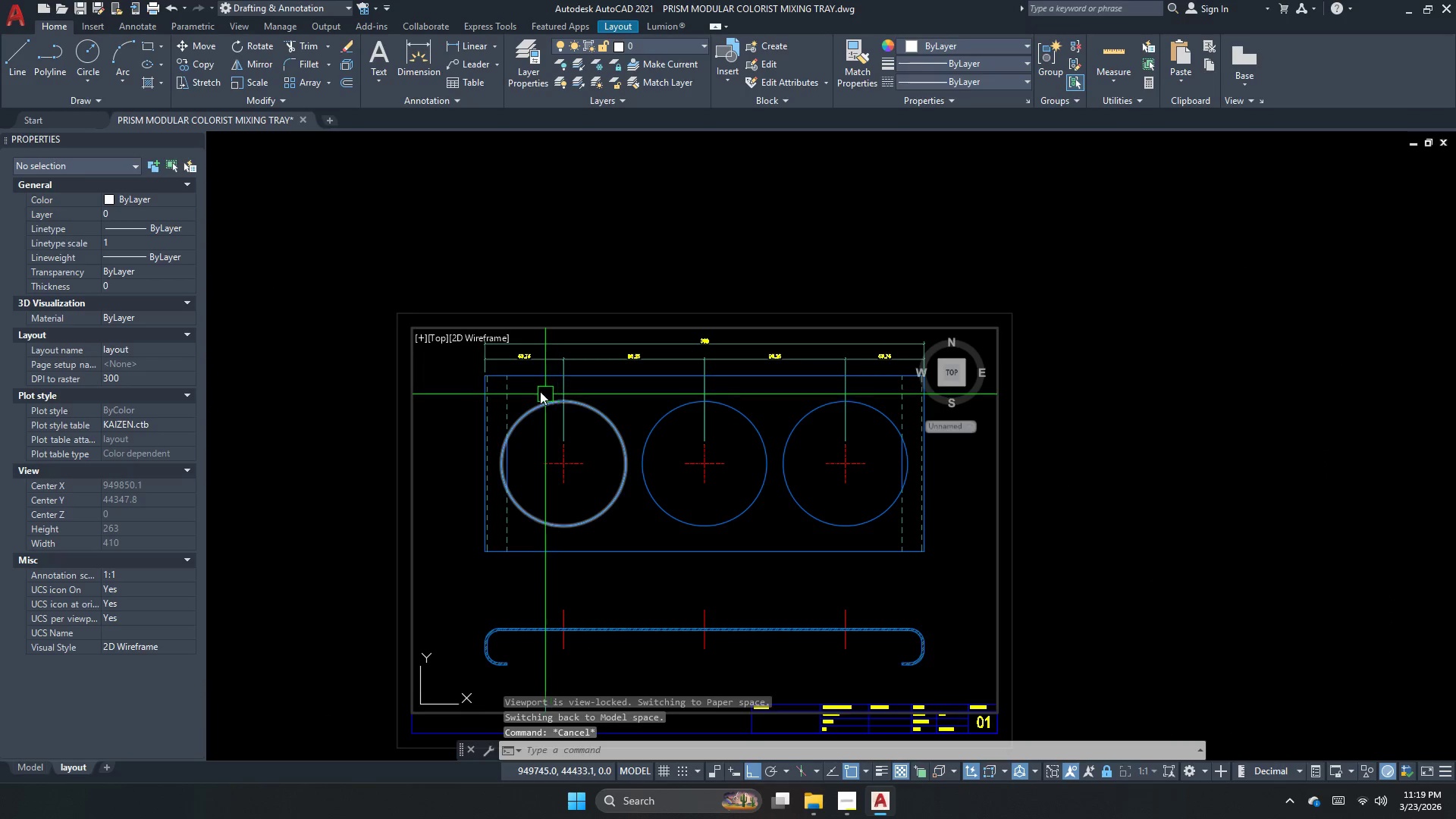 
scroll: coordinate [620, 390], scroll_direction: down, amount: 3.0
 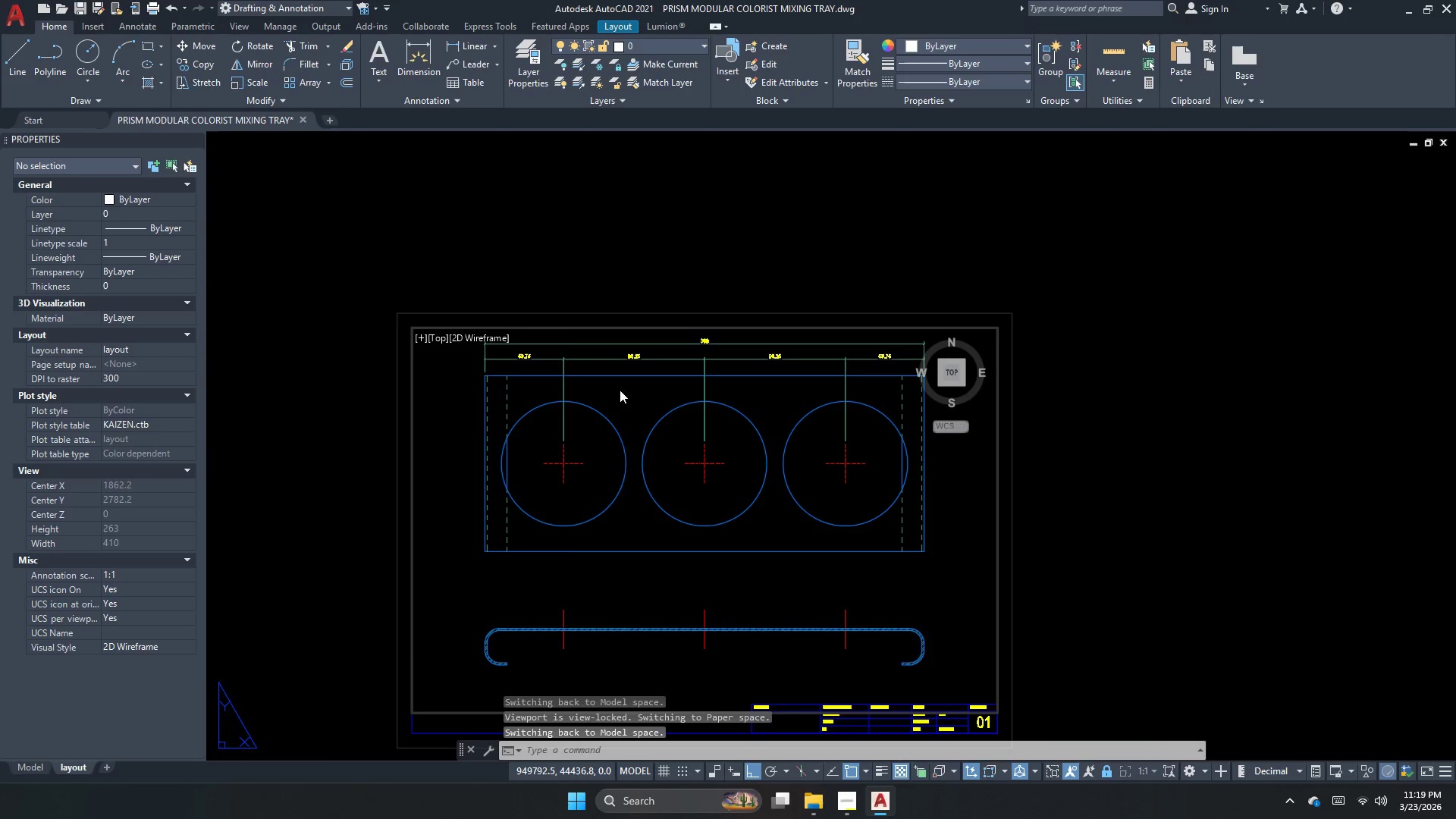 
key(Escape)
 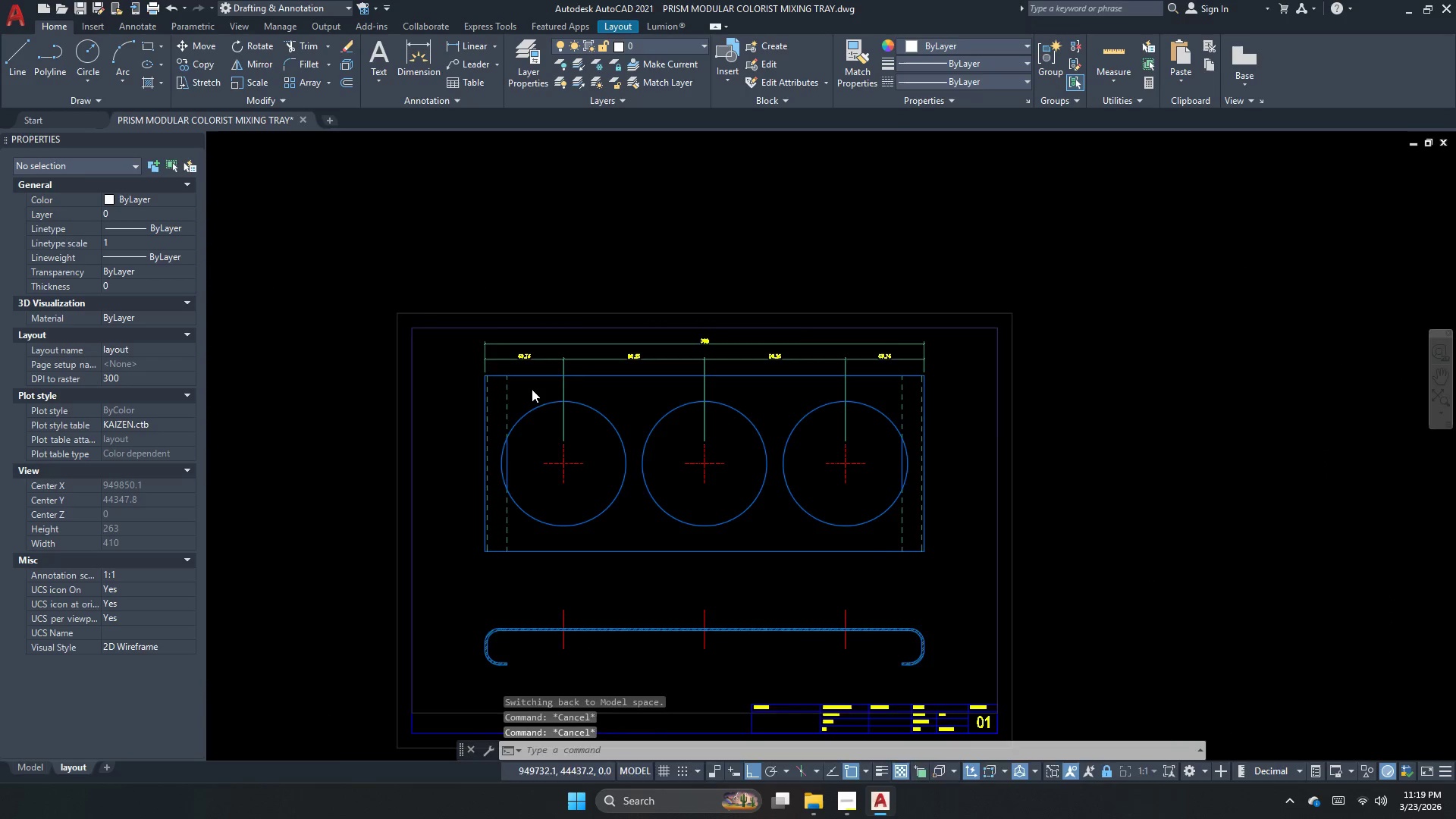 
key(Escape)
 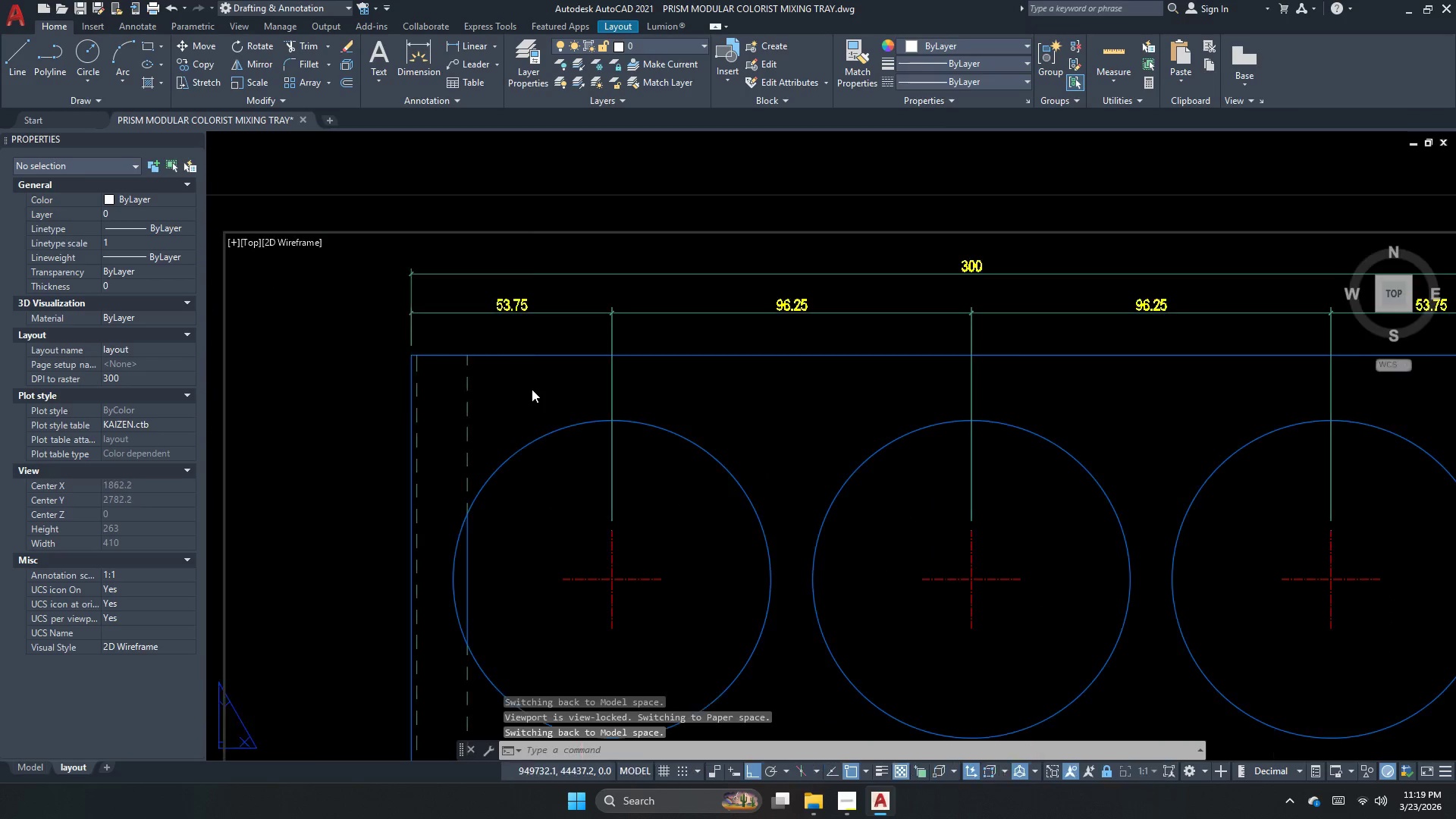 
key(Escape)
 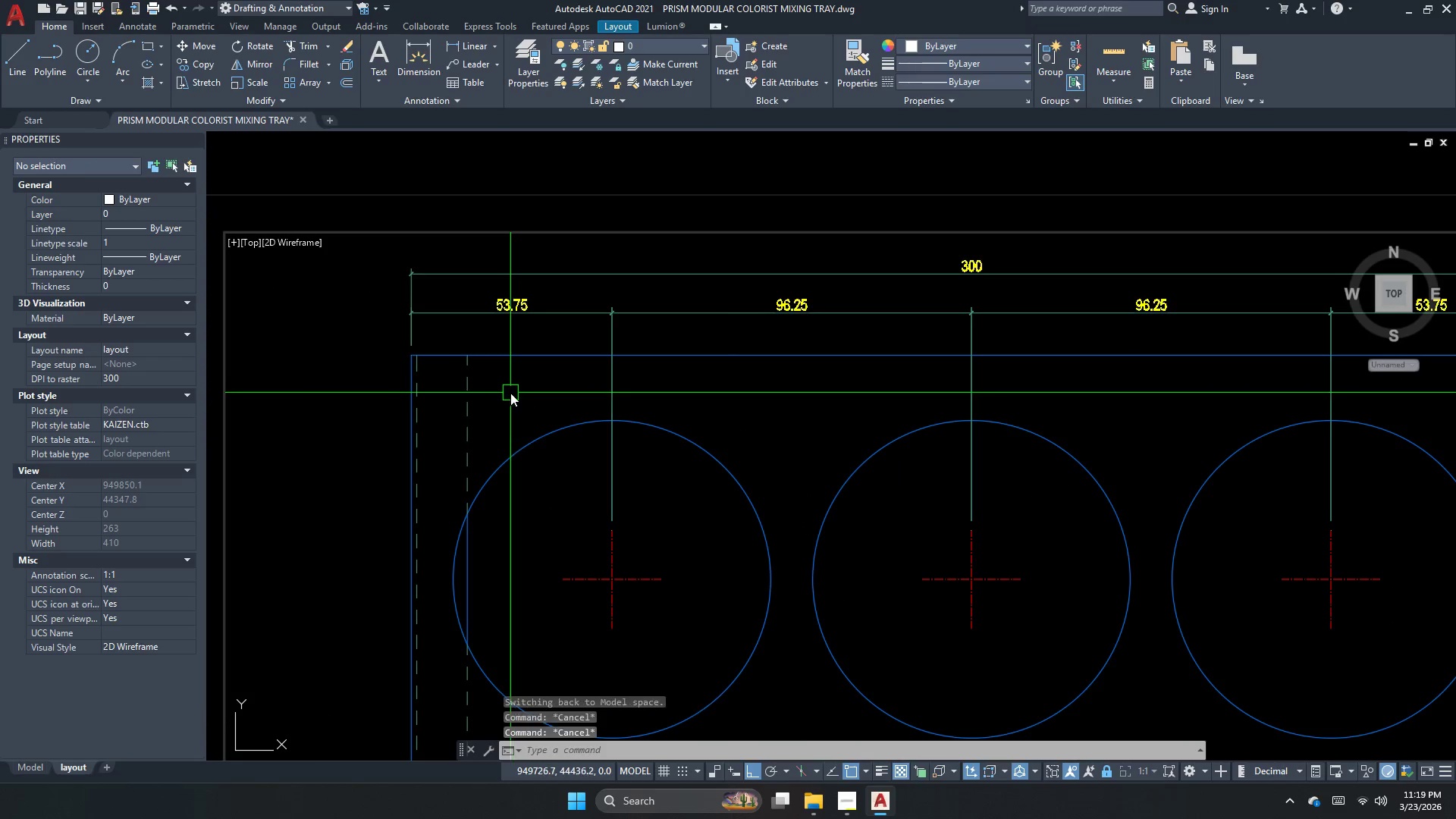 
scroll: coordinate [532, 389], scroll_direction: up, amount: 2.0
 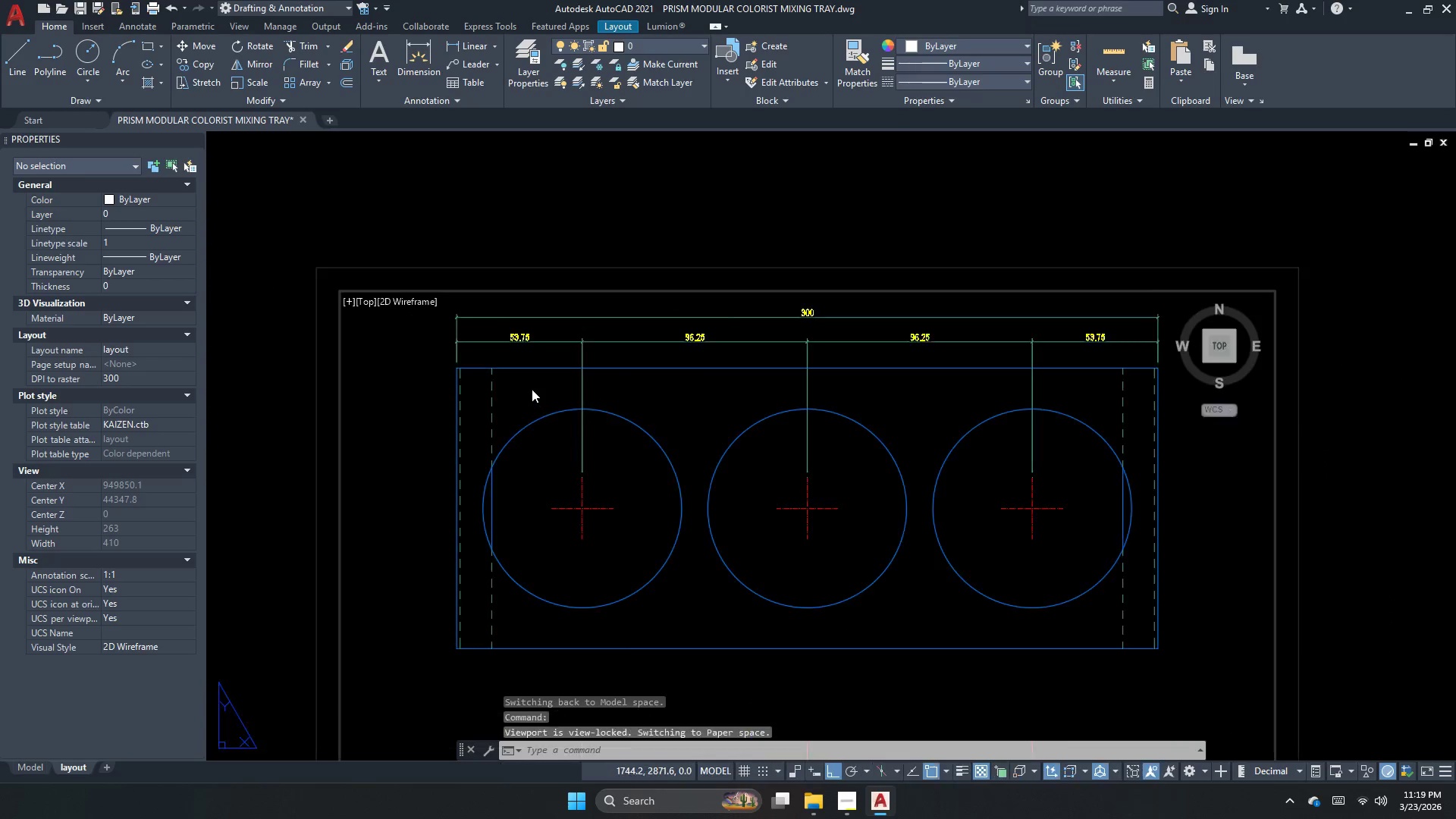 
type(dli  )
 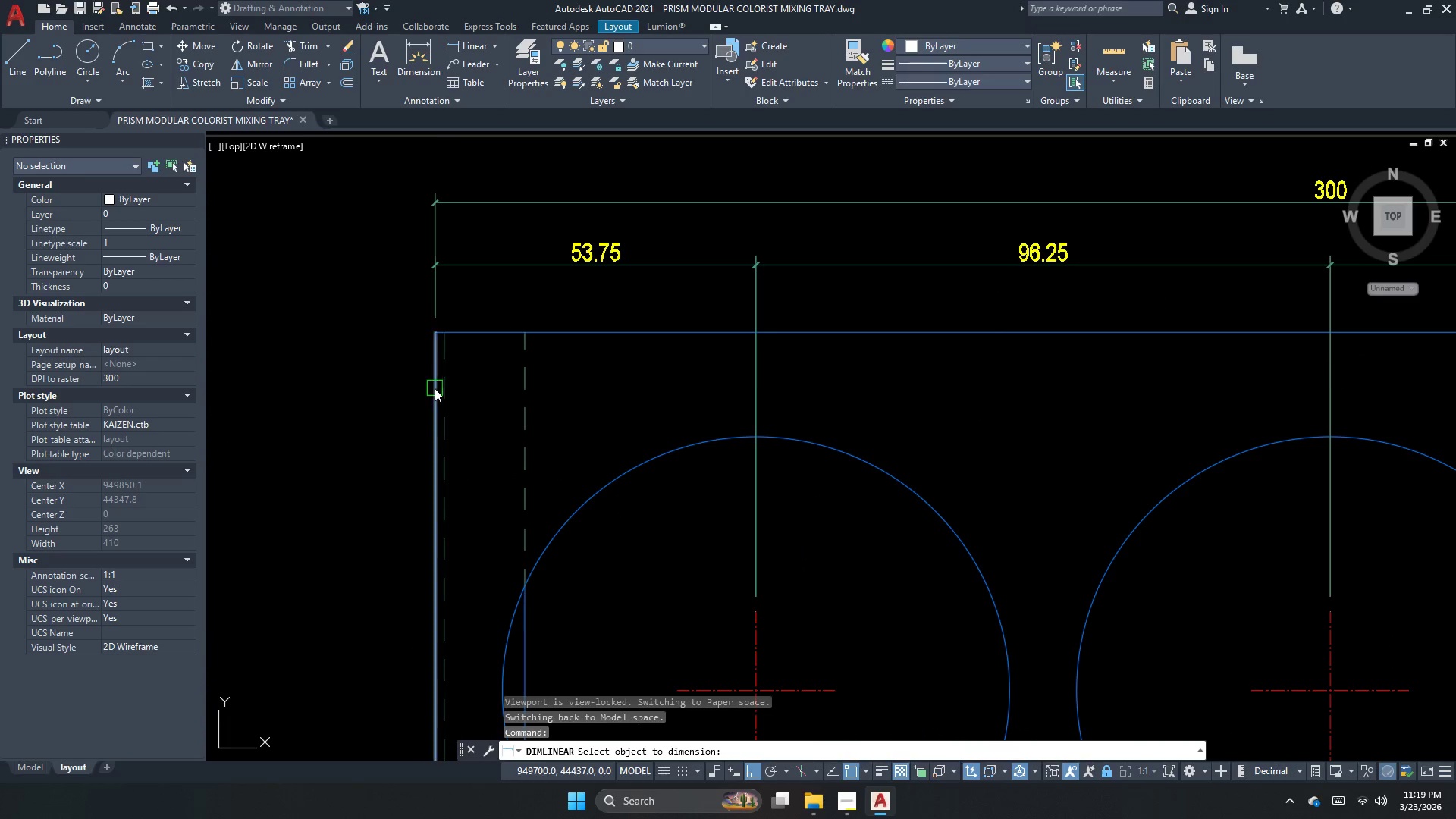 
scroll: coordinate [369, 394], scroll_direction: up, amount: 1.0
 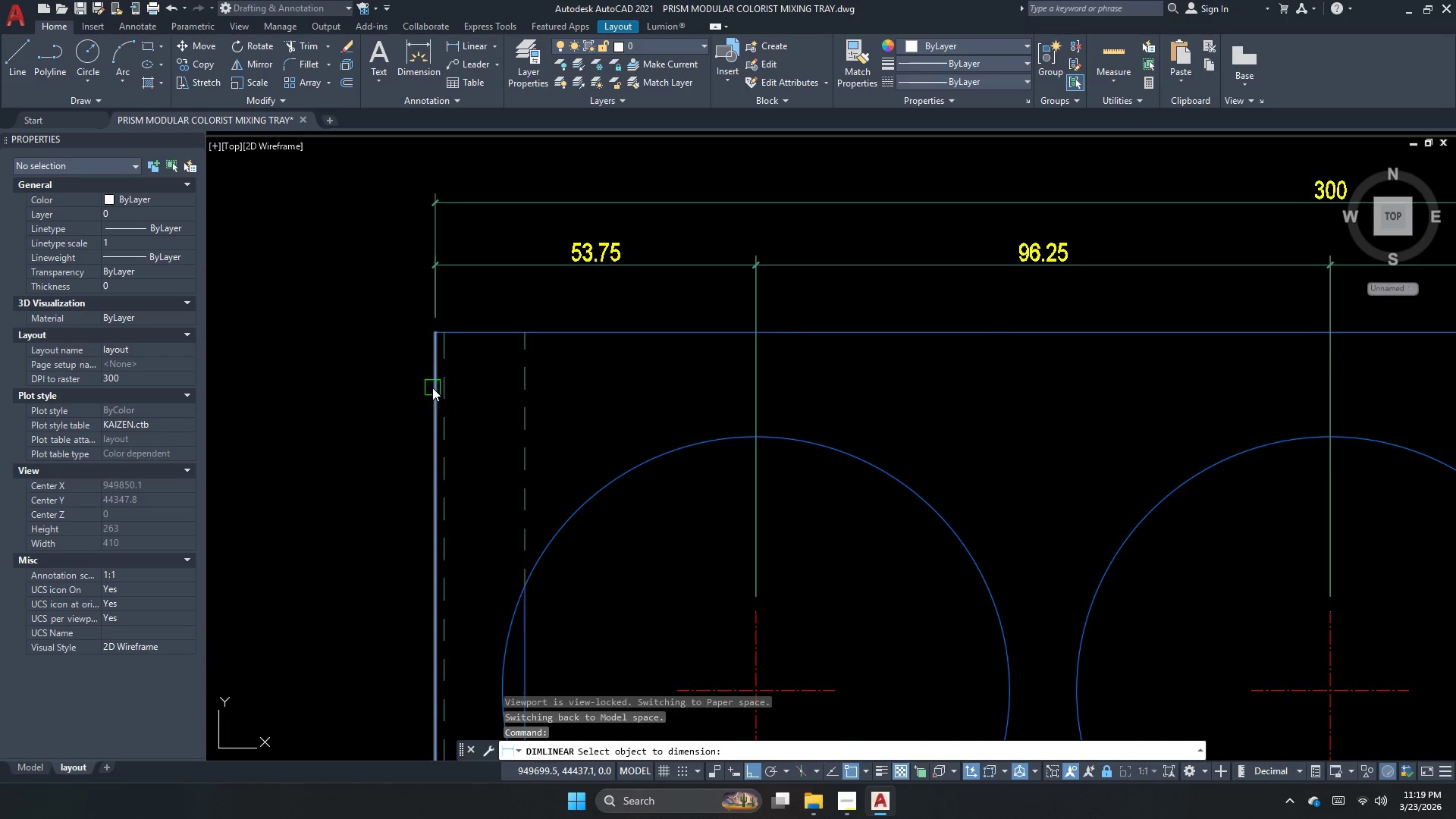 
left_click([435, 388])
 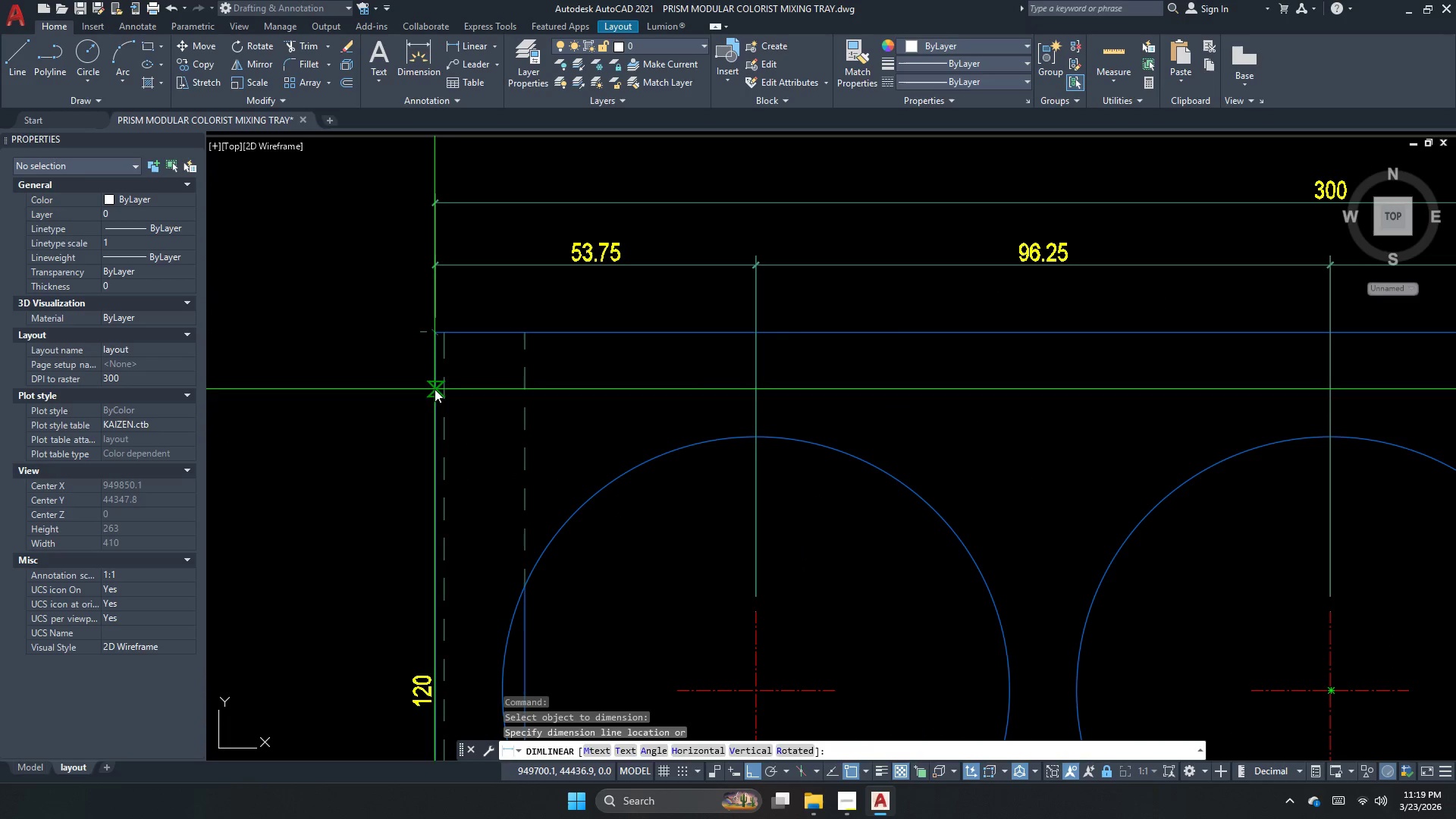 
key(Escape)
 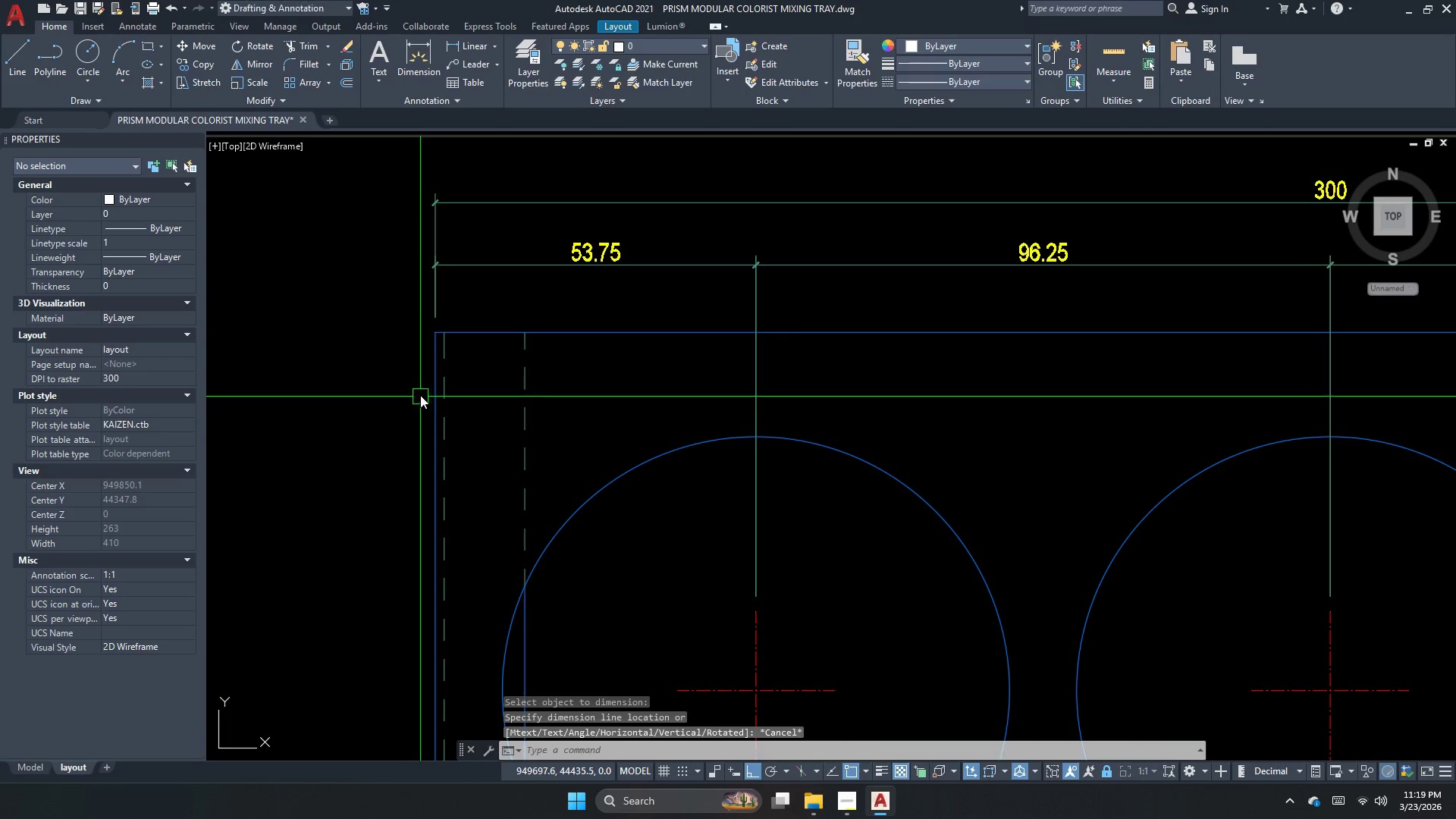 
key(Space)
 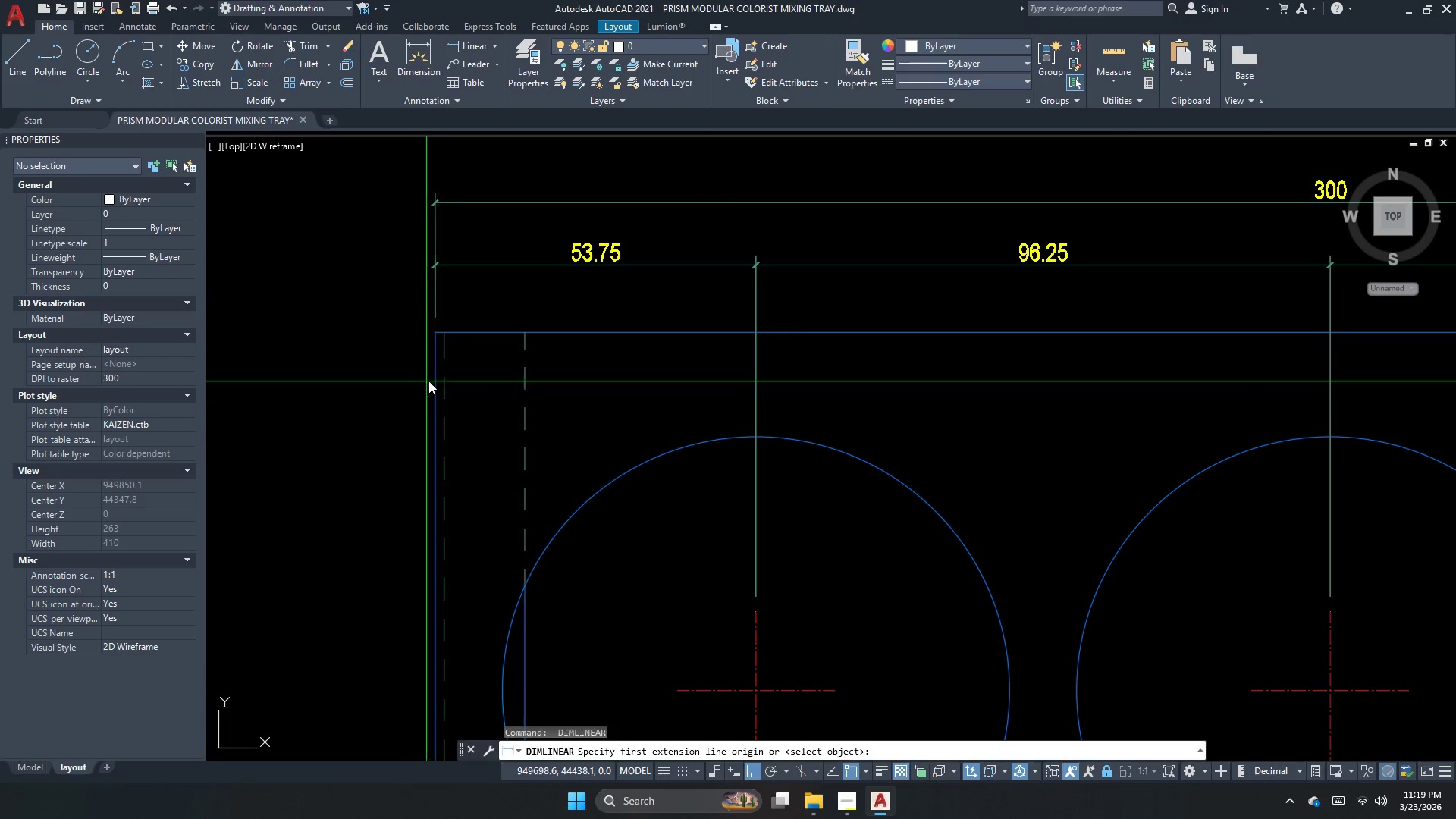 
key(Space)
 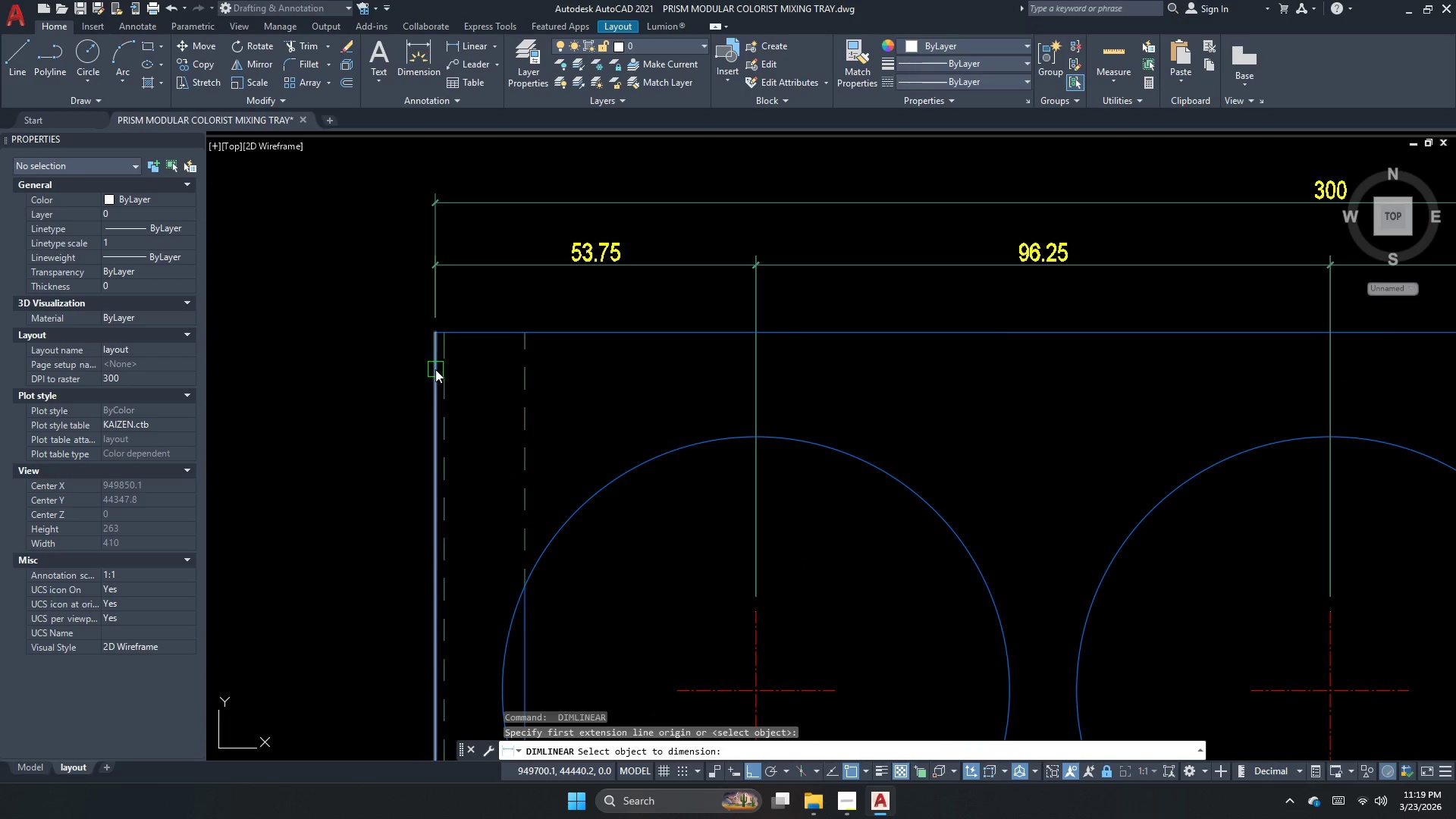 
left_click([435, 369])
 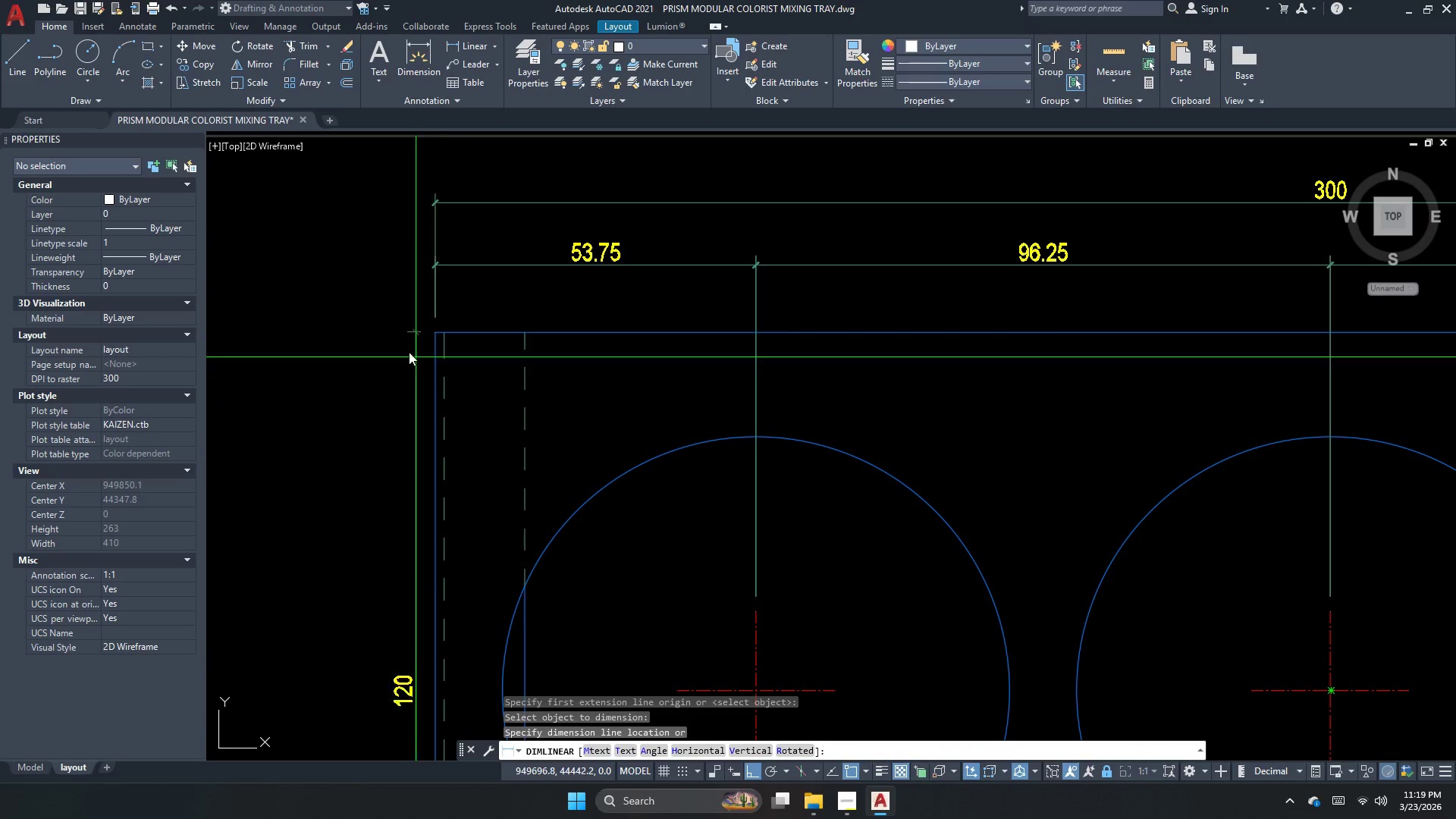 
scroll: coordinate [391, 344], scroll_direction: down, amount: 3.0
 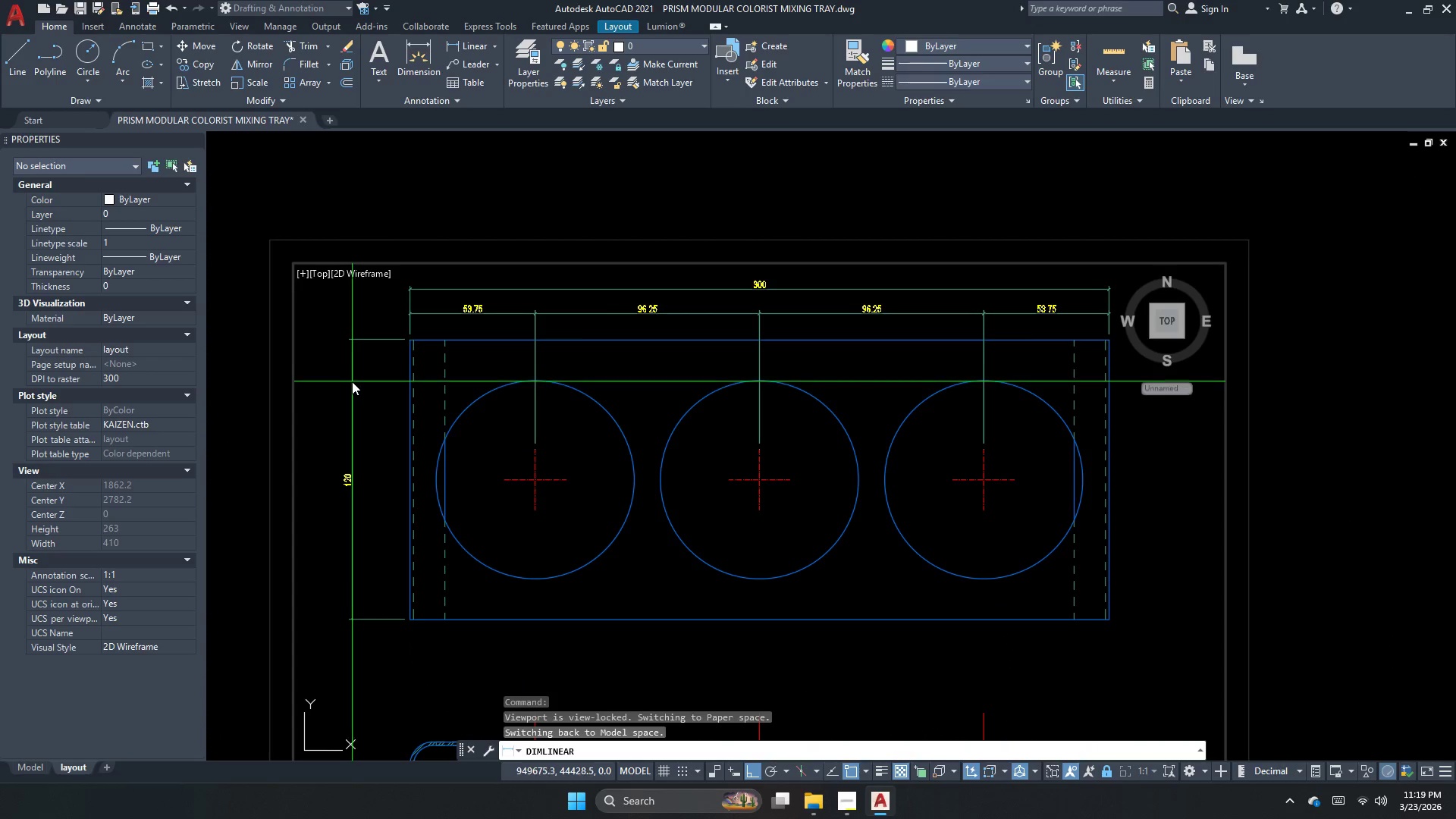 
left_click([352, 383])
 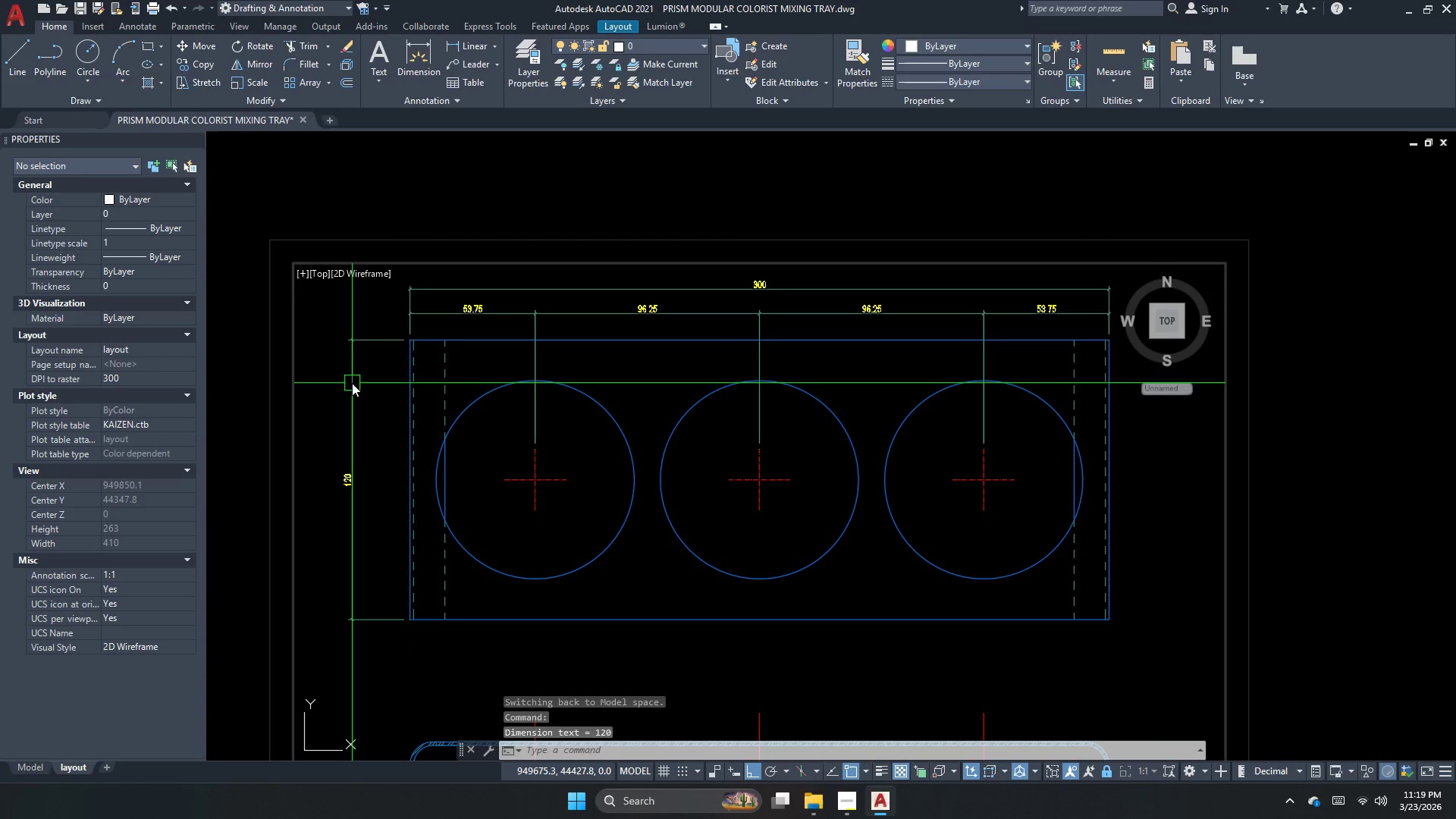 
key(Escape)
key(Escape)
type(dli)
 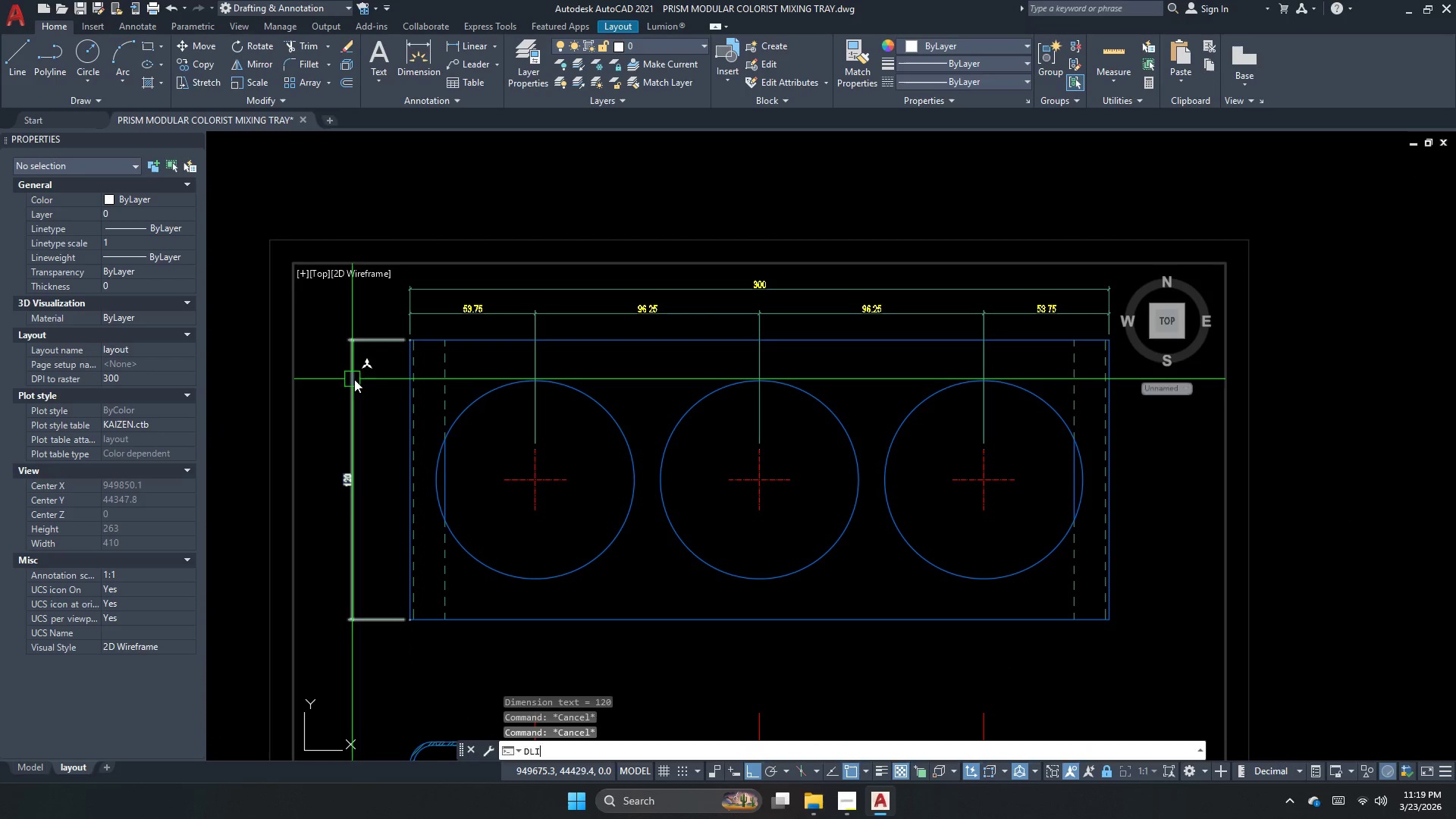 
key(Space)
 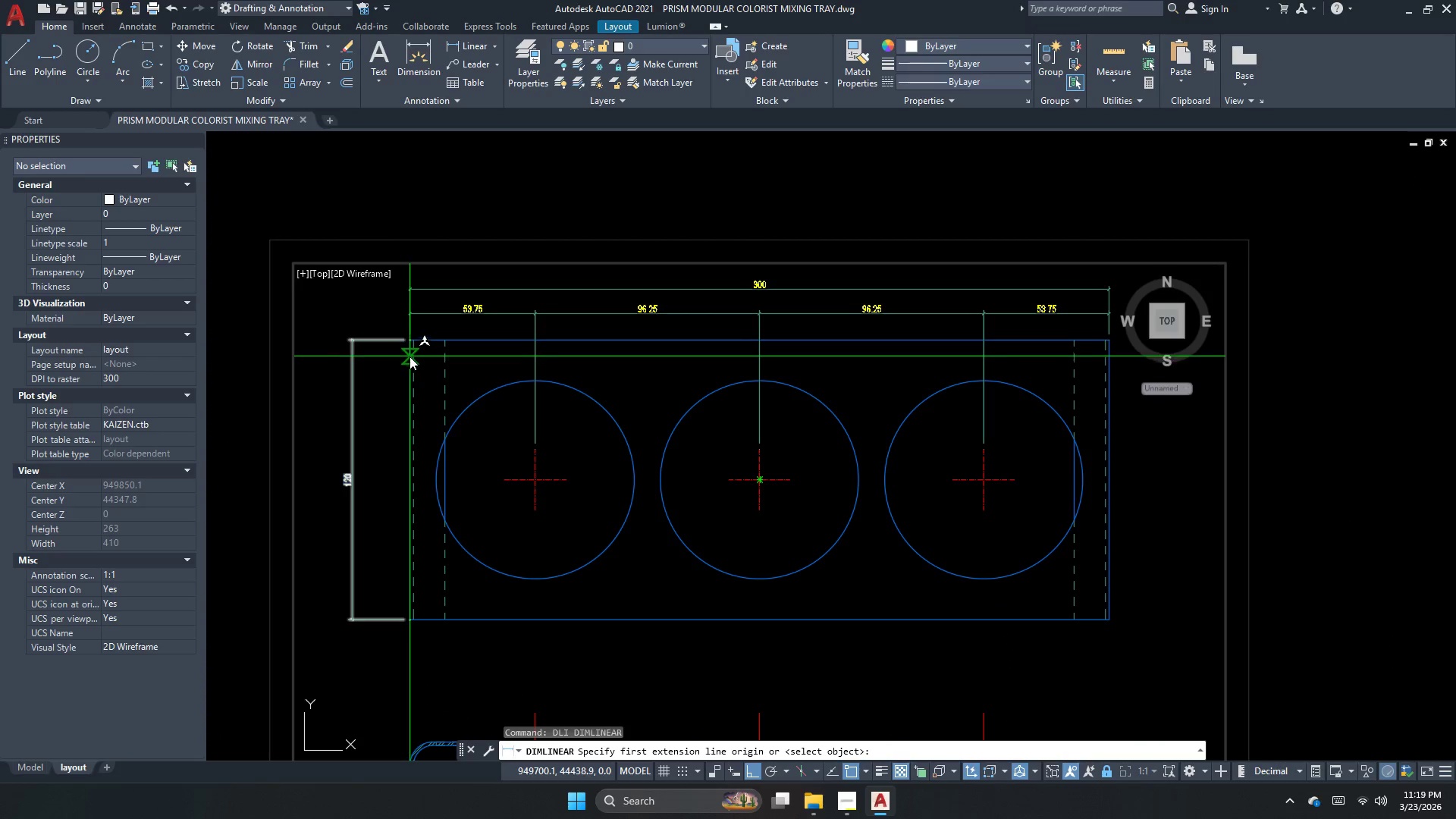 
scroll: coordinate [411, 344], scroll_direction: up, amount: 2.0
 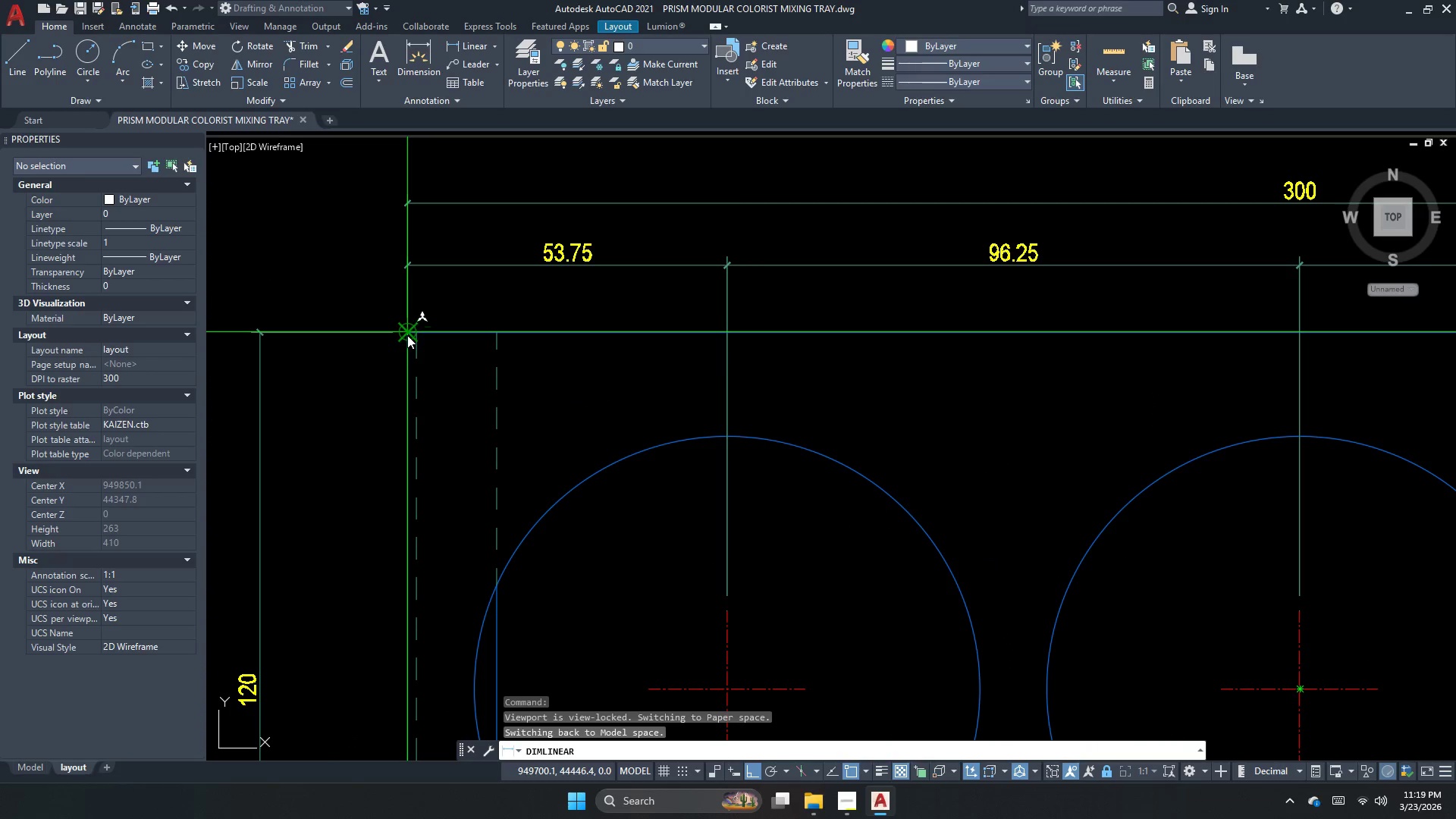 
scroll: coordinate [407, 338], scroll_direction: down, amount: 1.0
 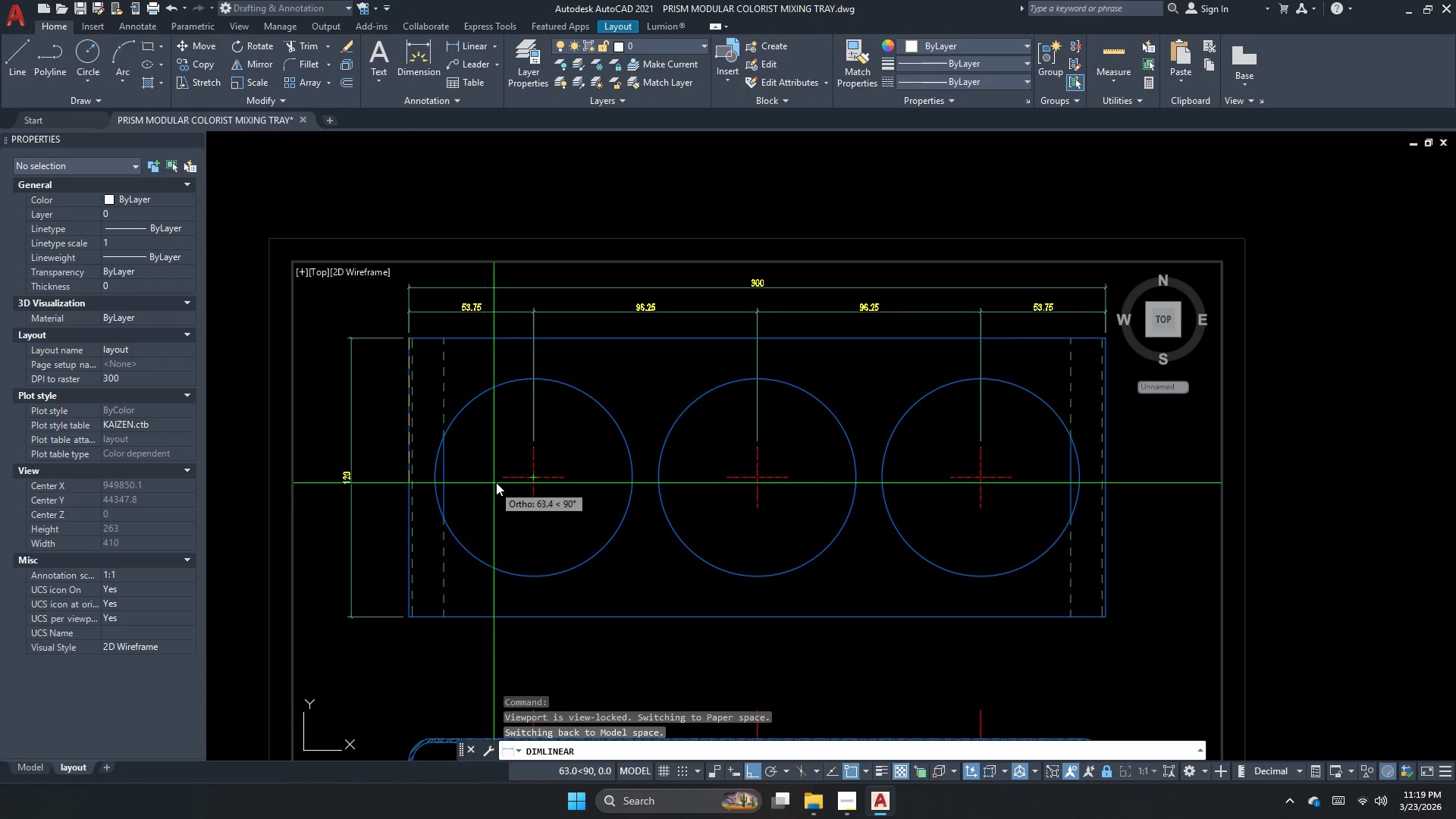 
left_click_drag(start_coordinate=[496, 482], to_coordinate=[474, 479])
 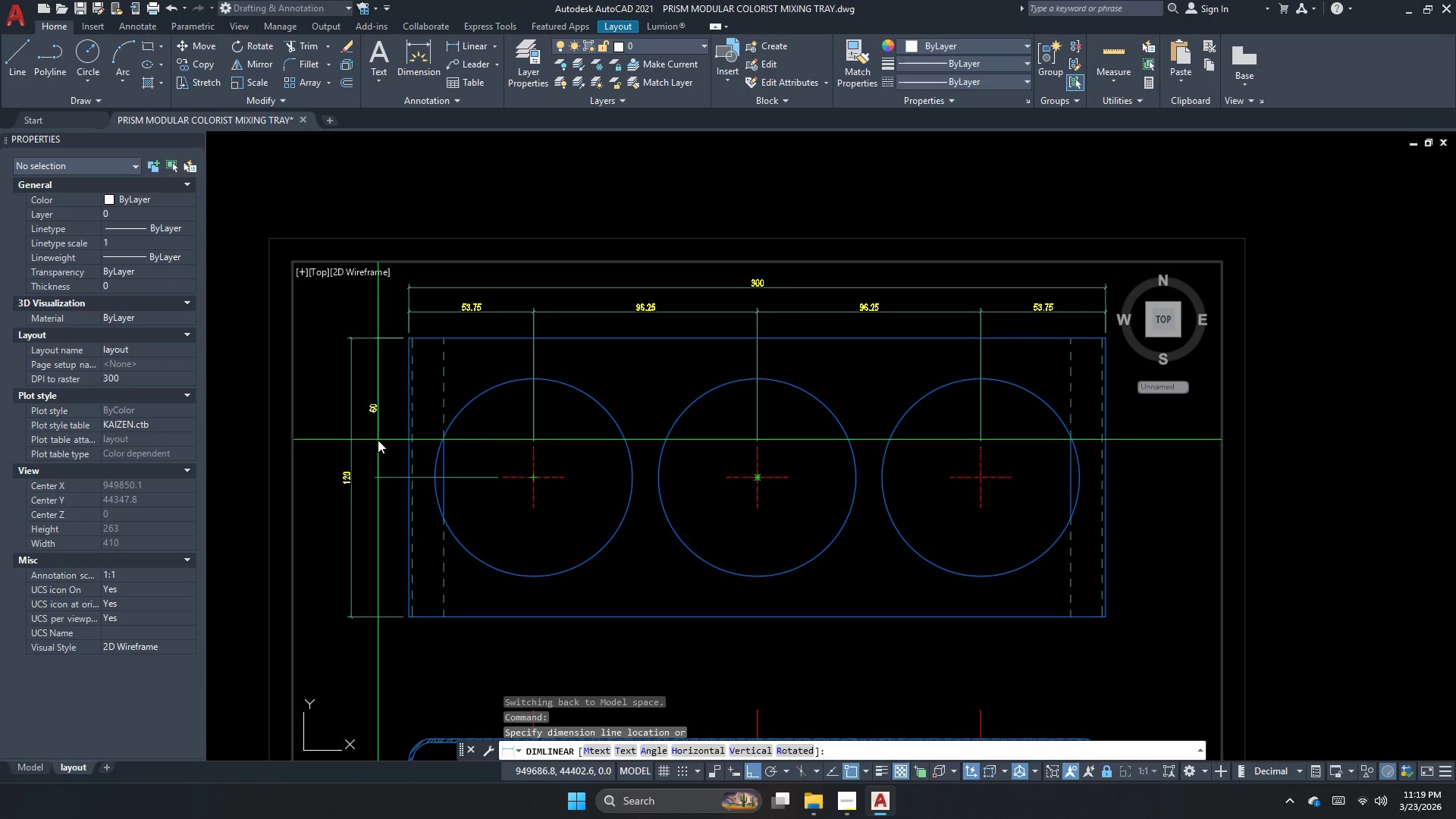 
left_click([378, 440])
 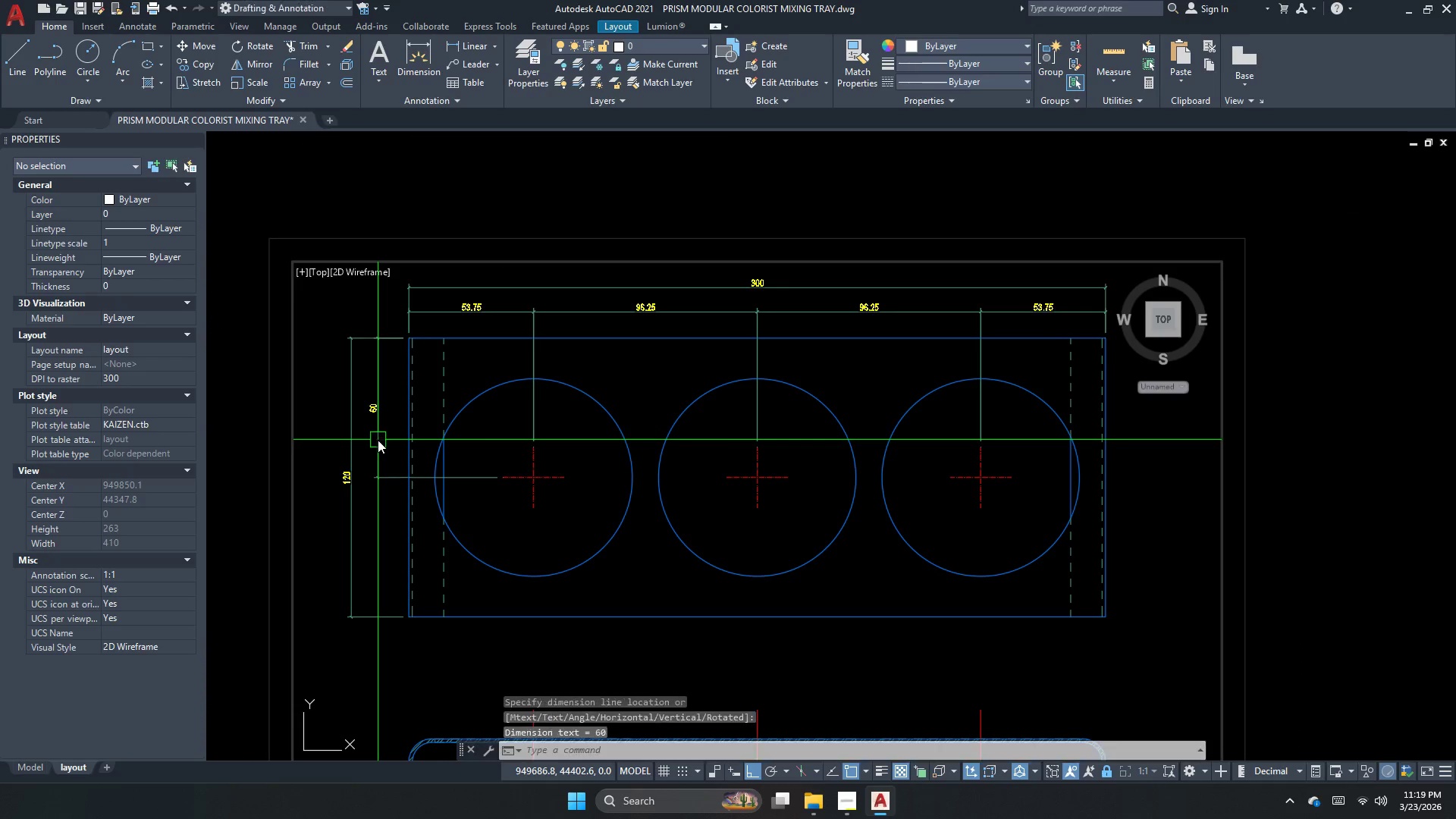 
key(Escape)
key(Escape)
type(dco)
 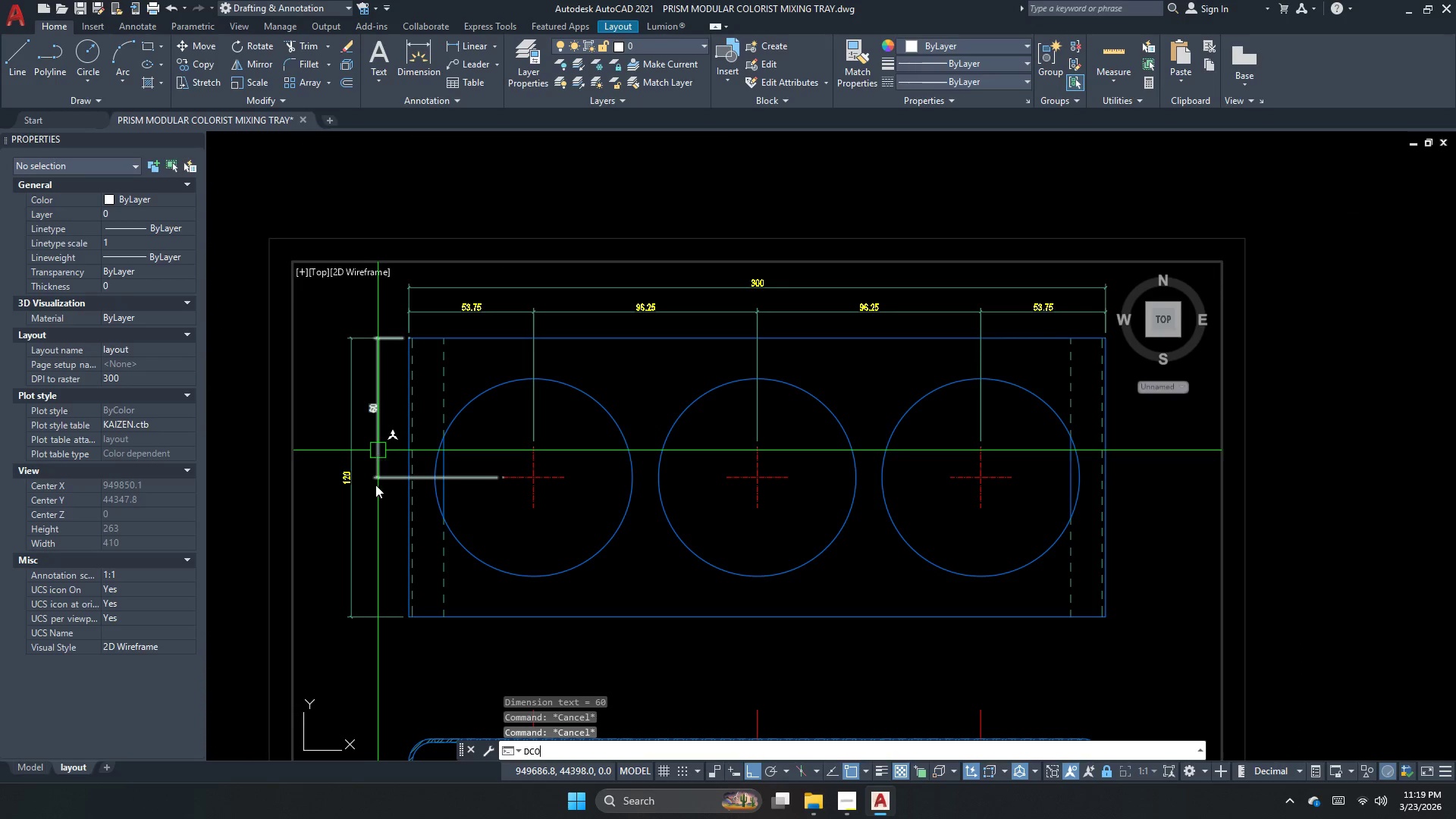 
key(Space)
 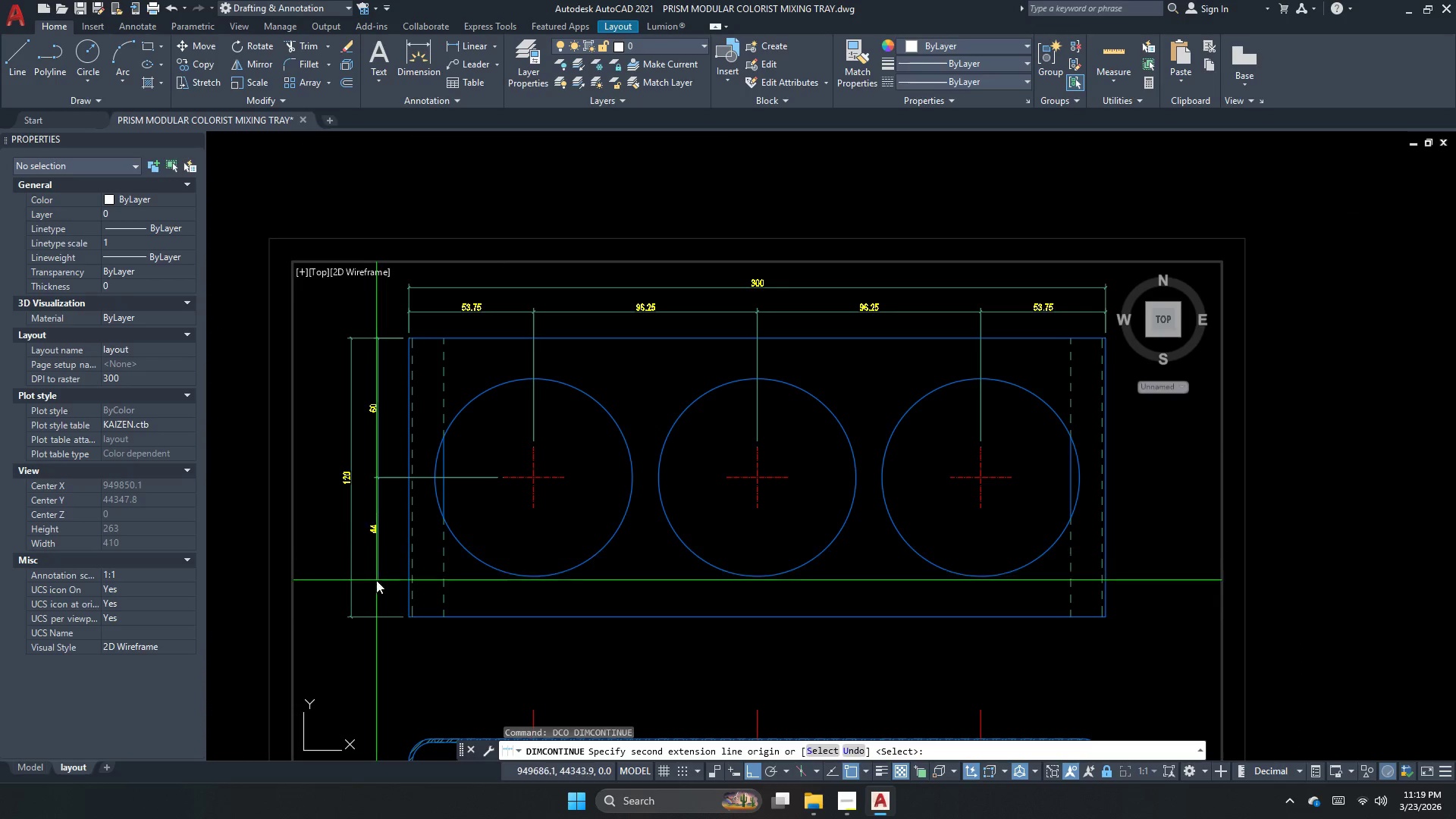 
scroll: coordinate [381, 637], scroll_direction: up, amount: 2.0
 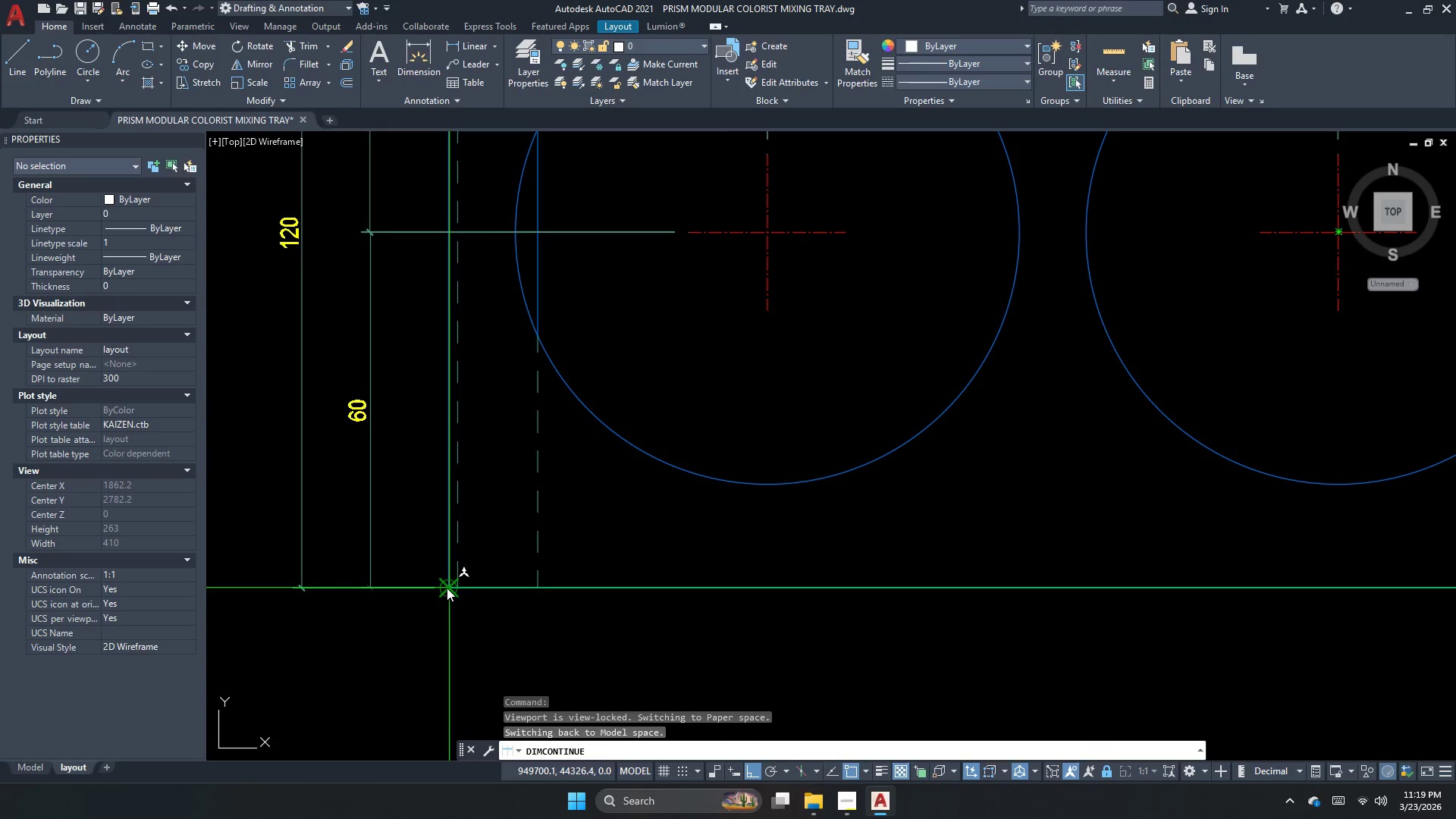 
key(Escape)
 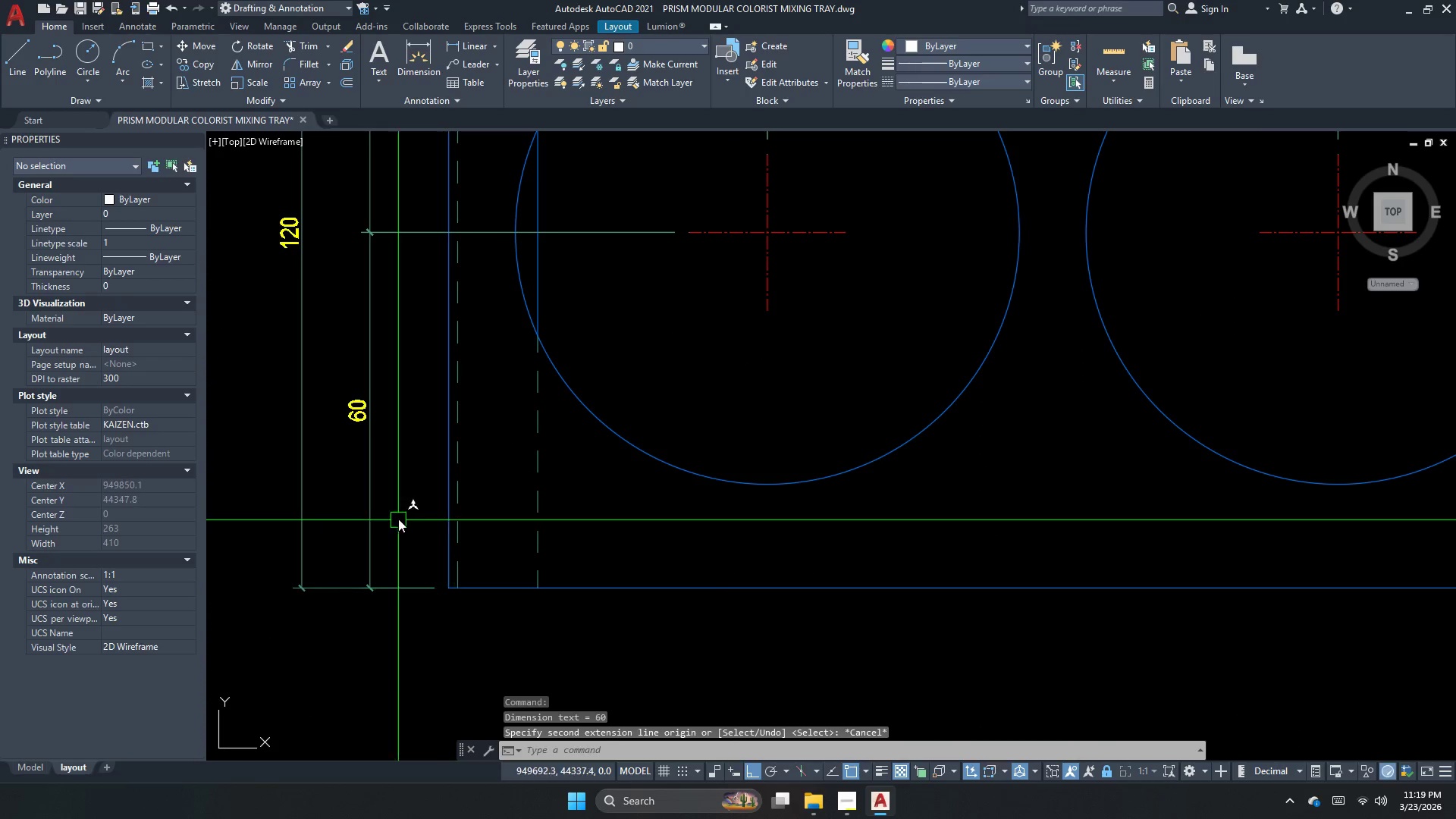 
left_click_drag(start_coordinate=[391, 516], to_coordinate=[362, 504])
 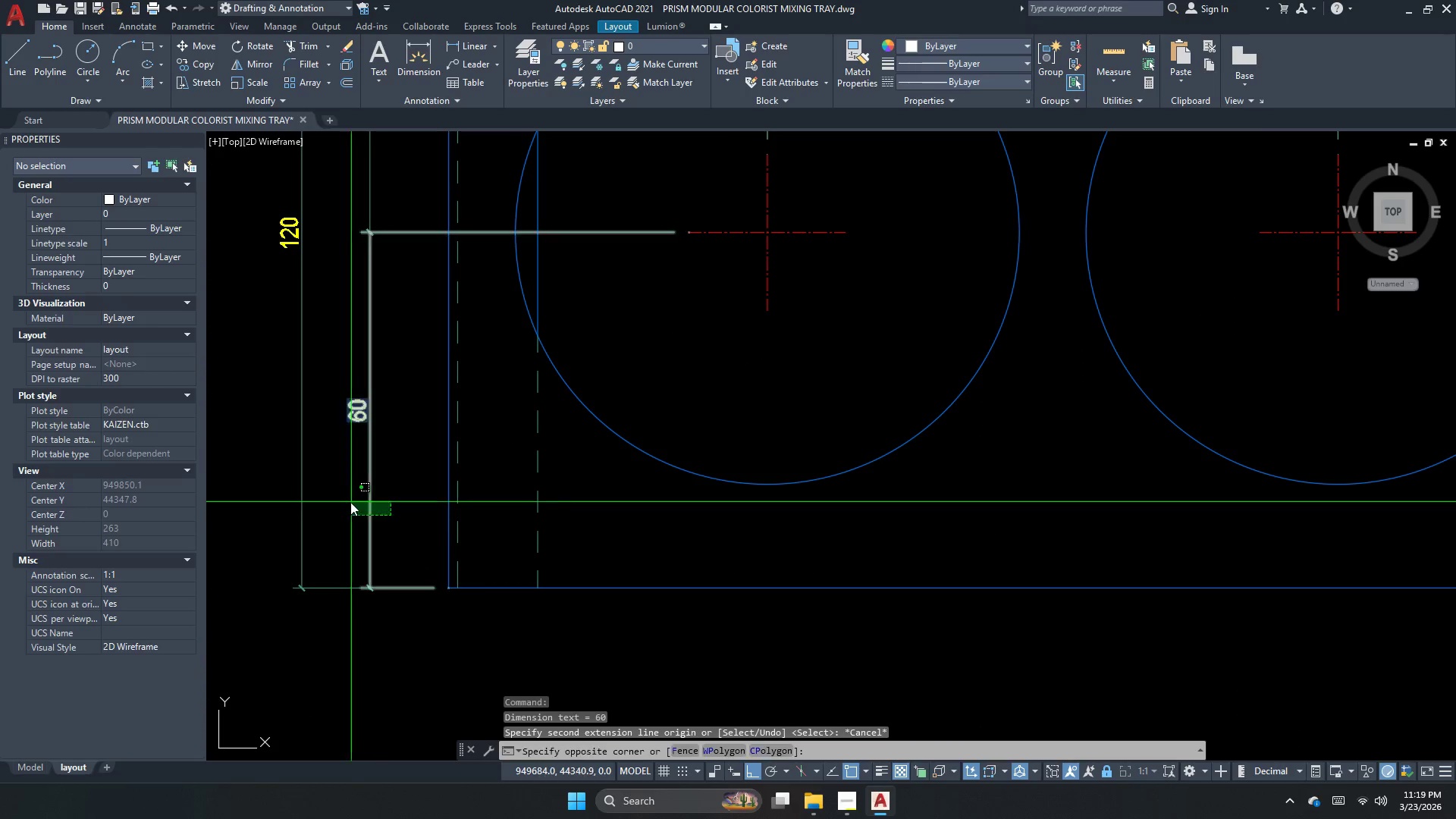 
triple_click([344, 497])
 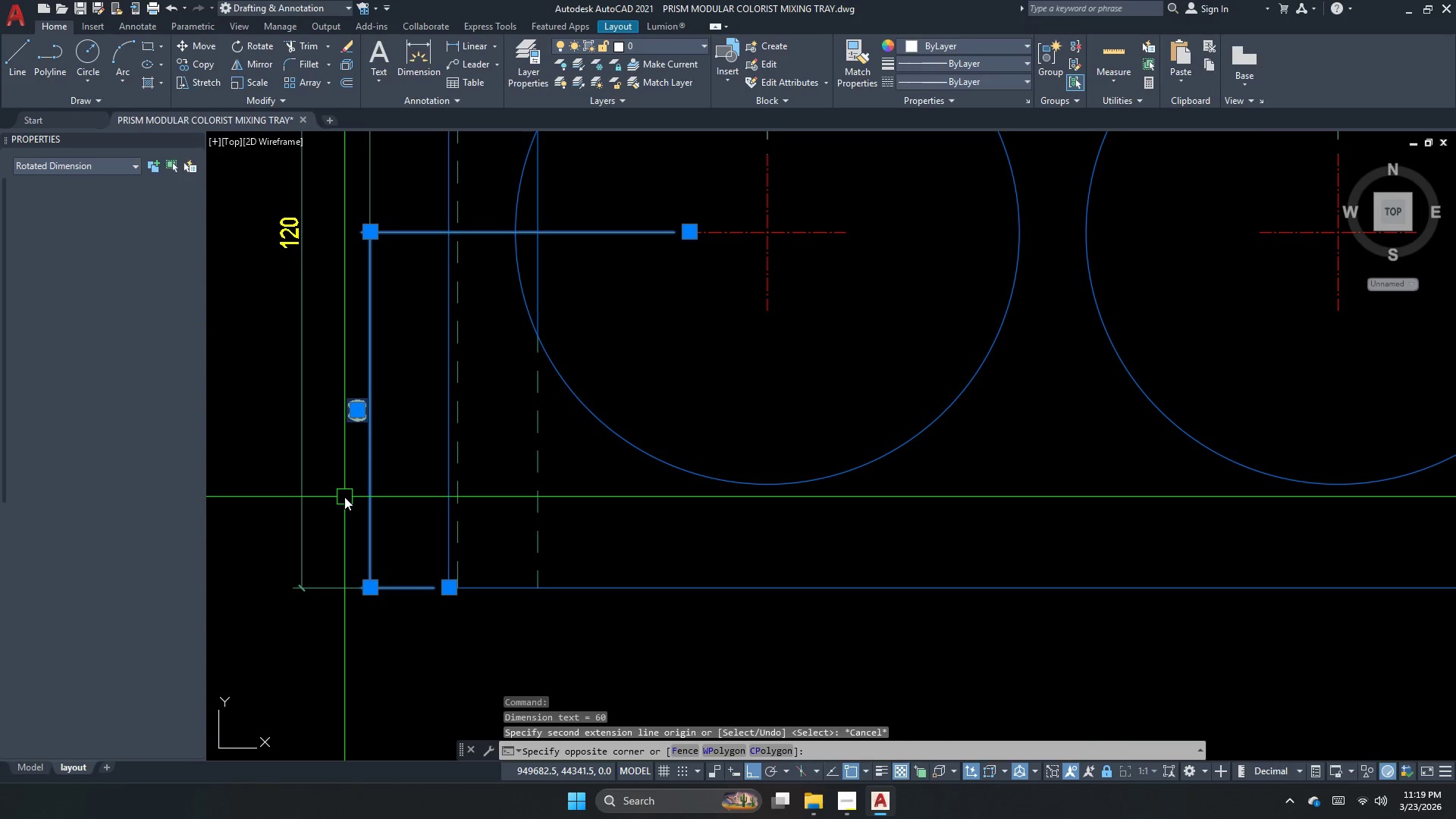 
key(Escape)
 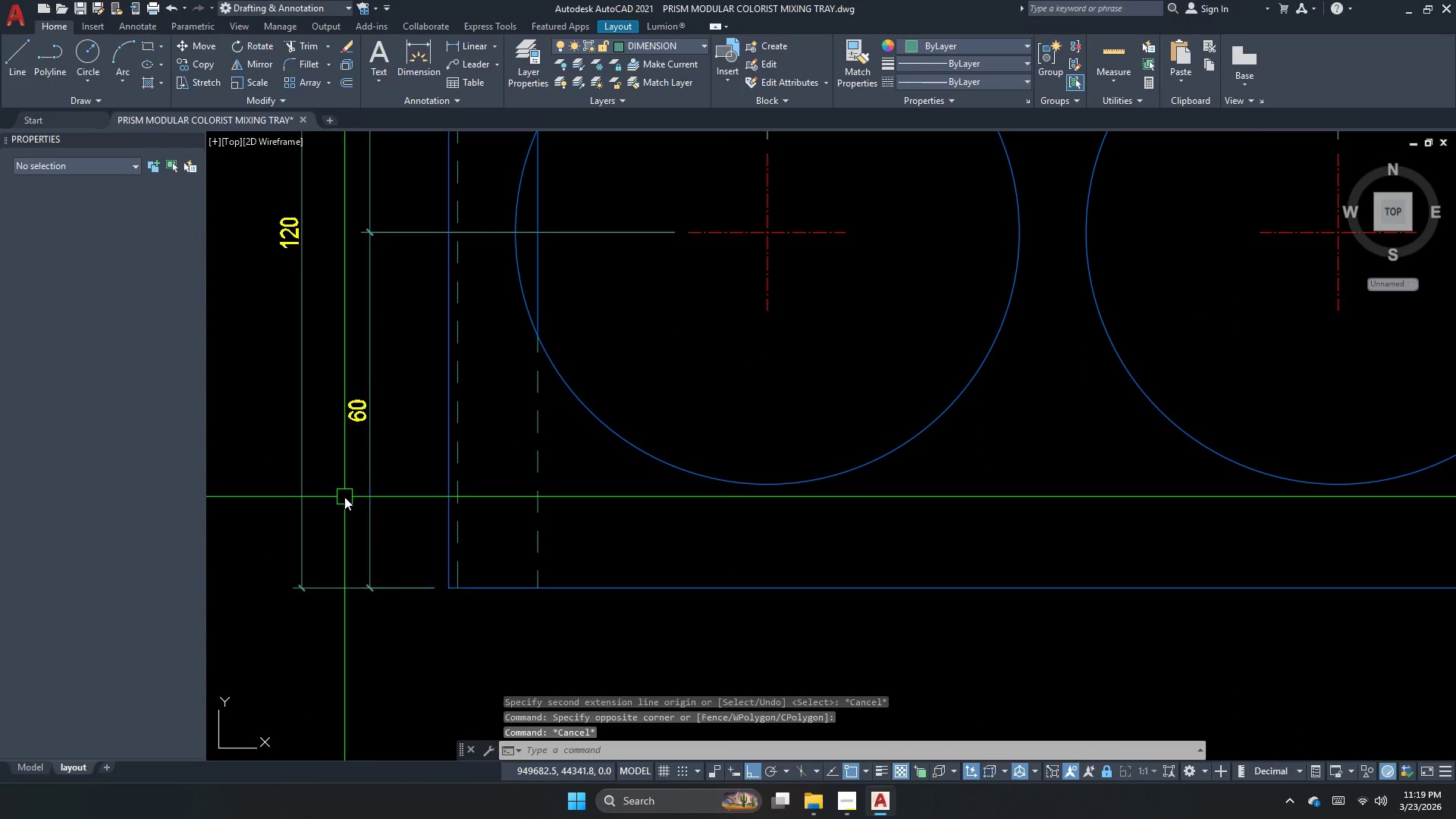 
key(Escape)
 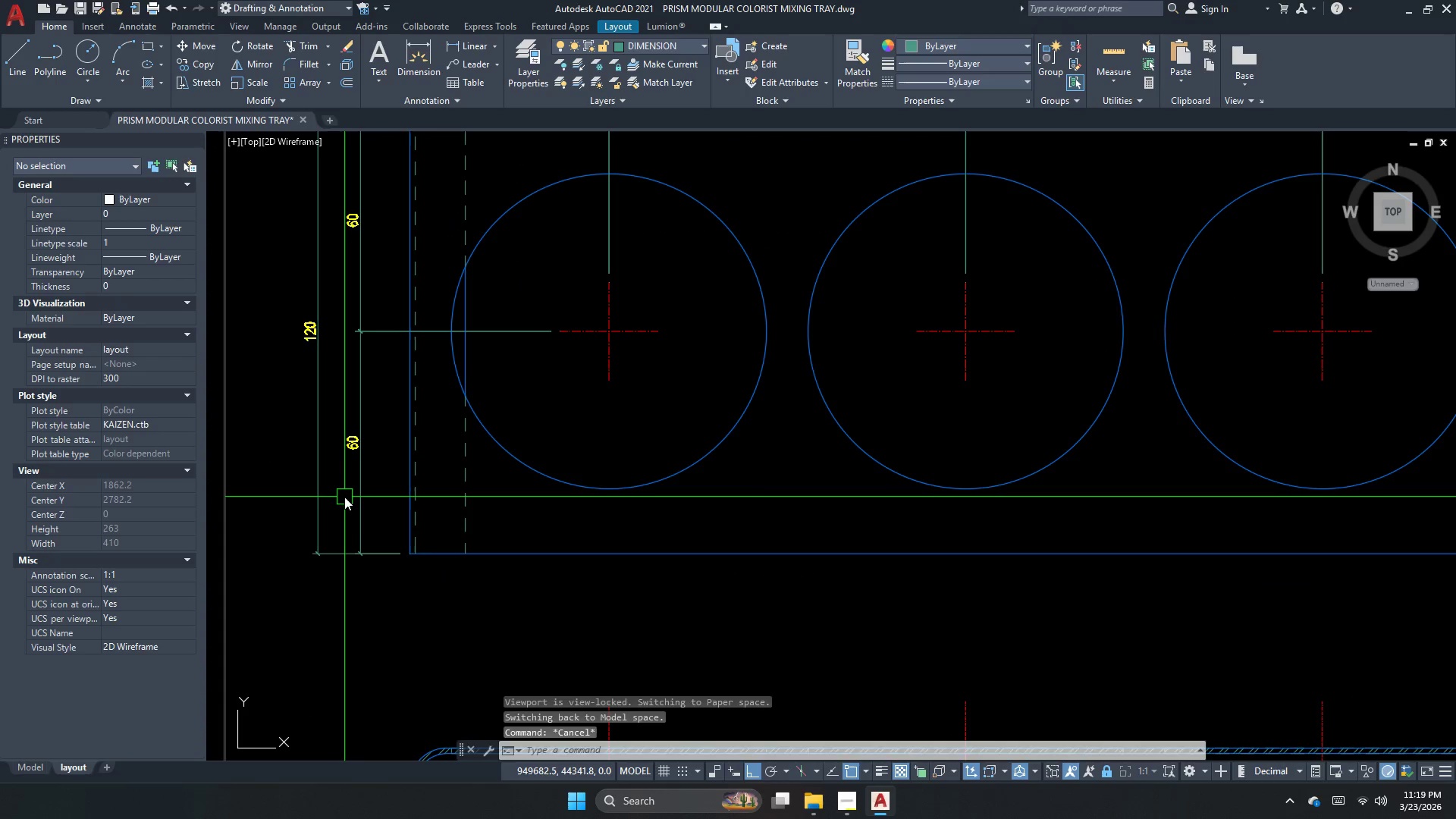 
key(D)
 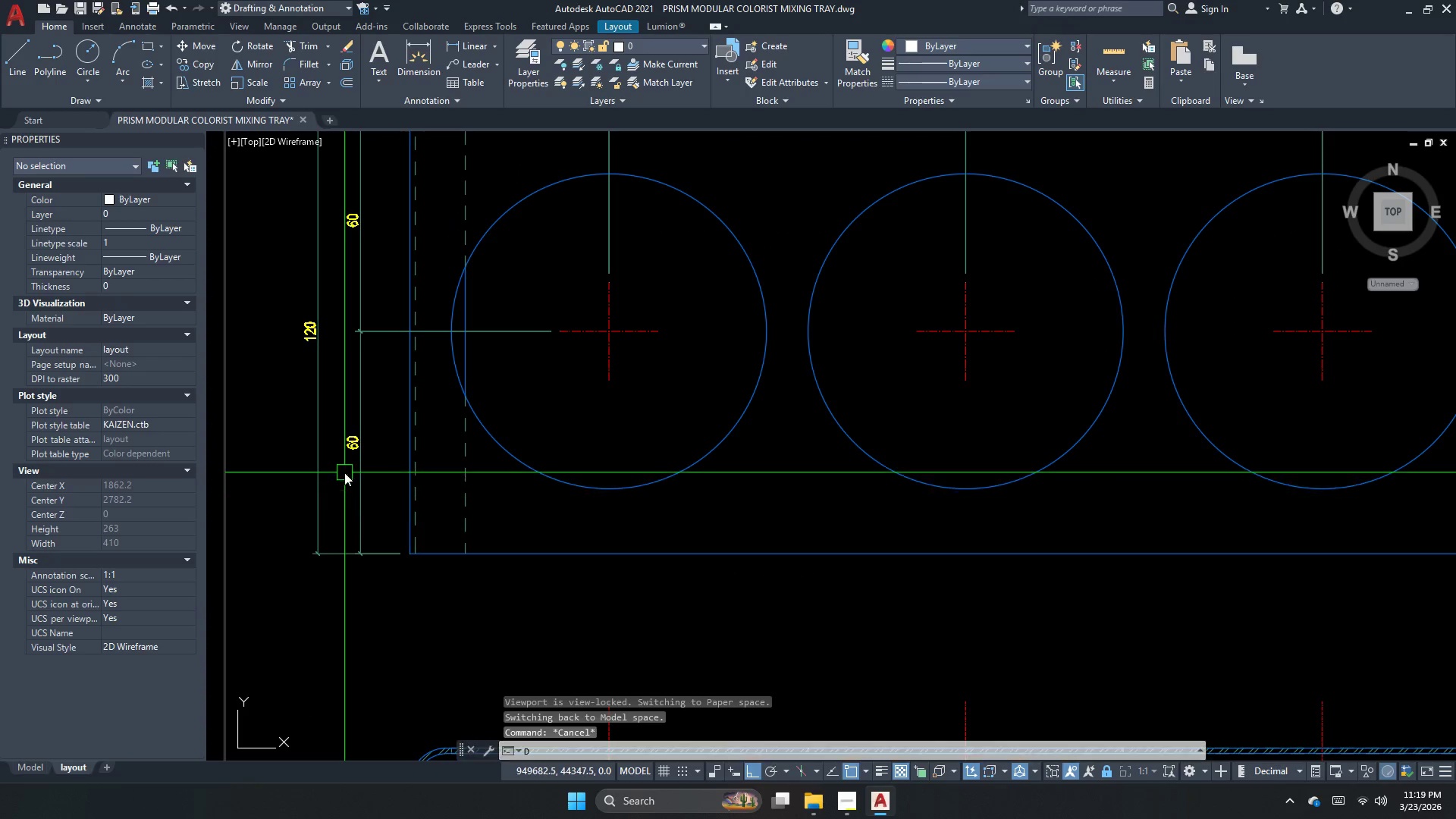 
scroll: coordinate [344, 497], scroll_direction: down, amount: 1.0
 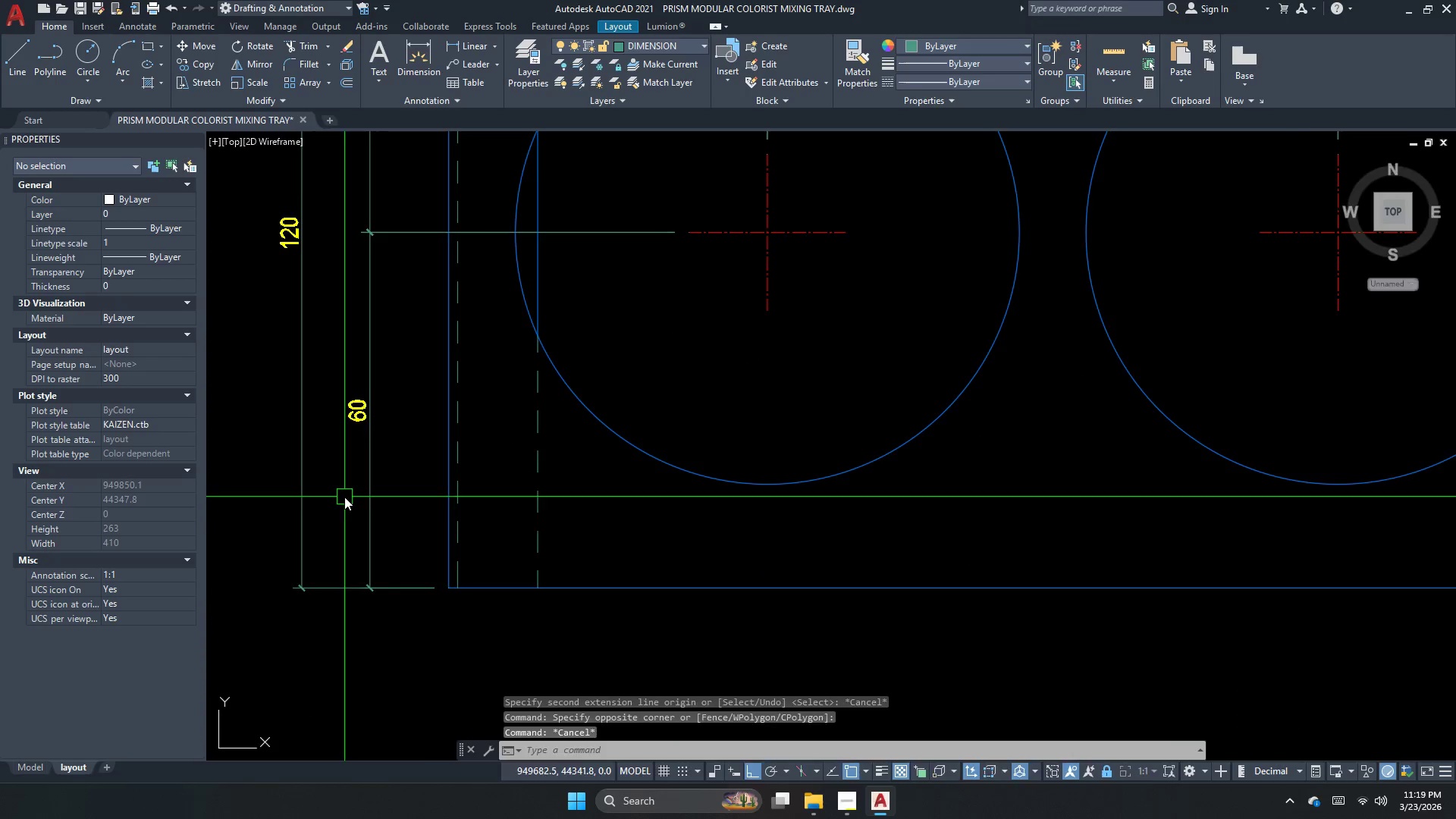 
type(li )
 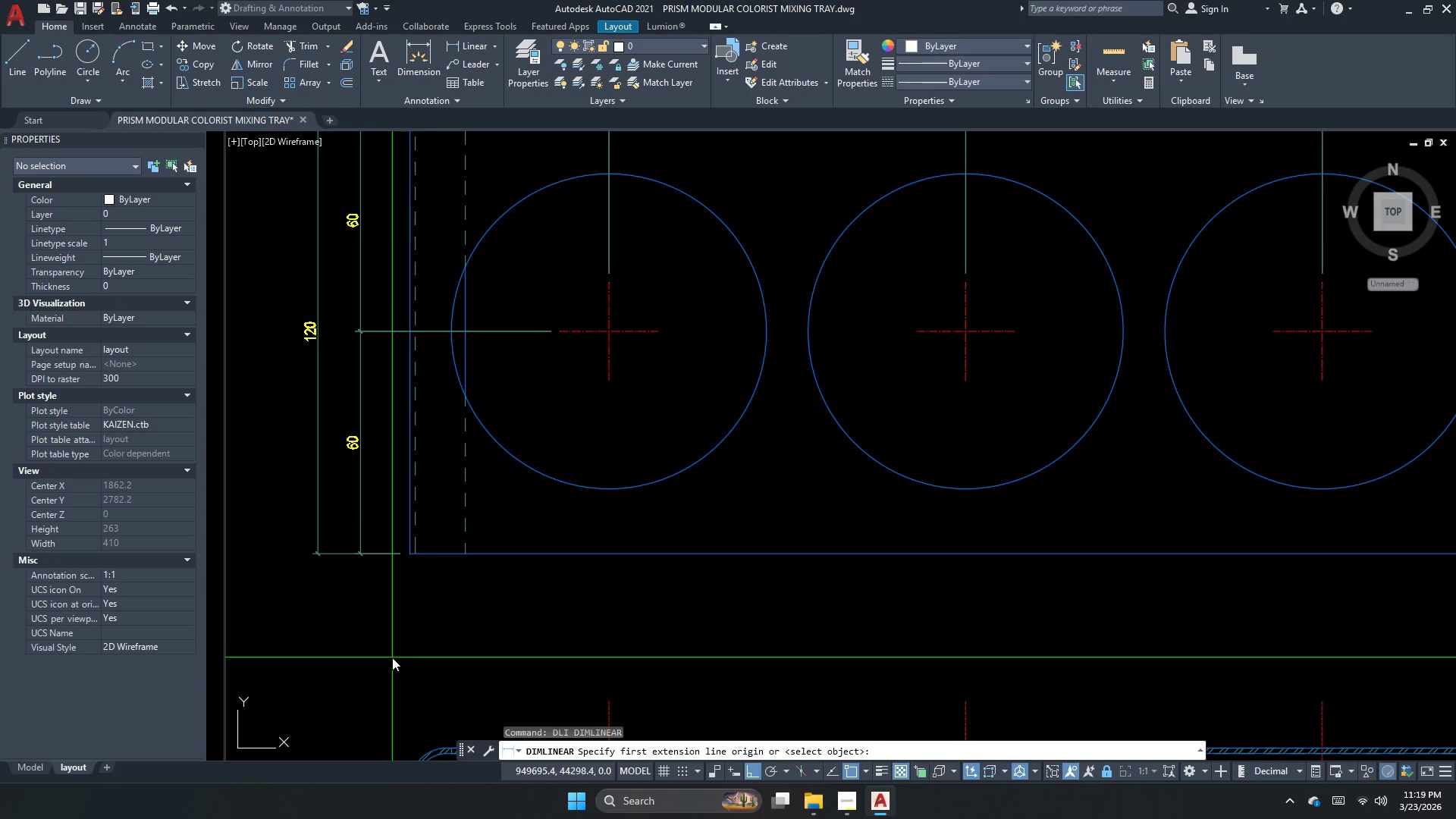 
scroll: coordinate [398, 588], scroll_direction: up, amount: 1.0
 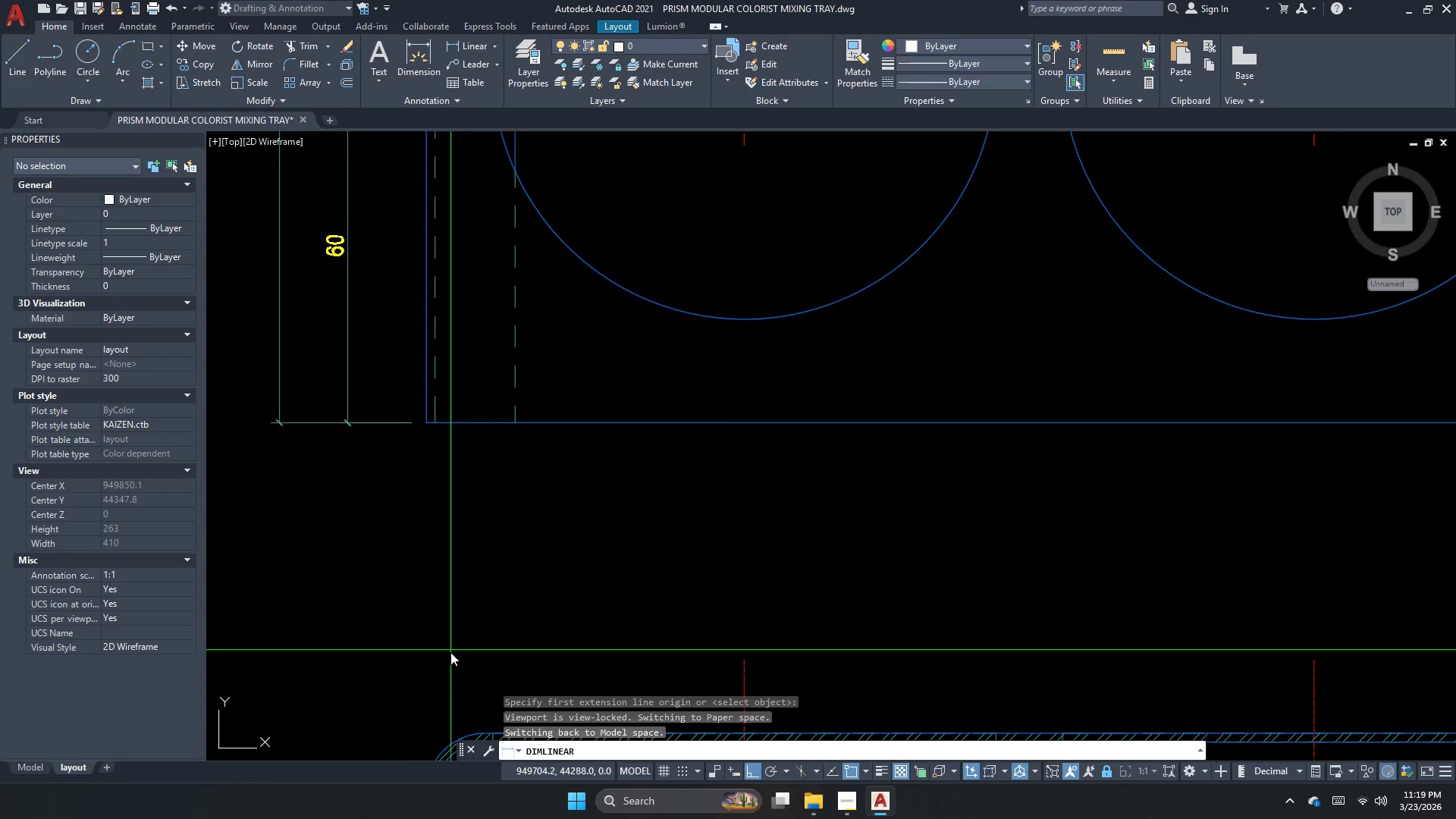 
scroll: coordinate [457, 684], scroll_direction: down, amount: 1.0
 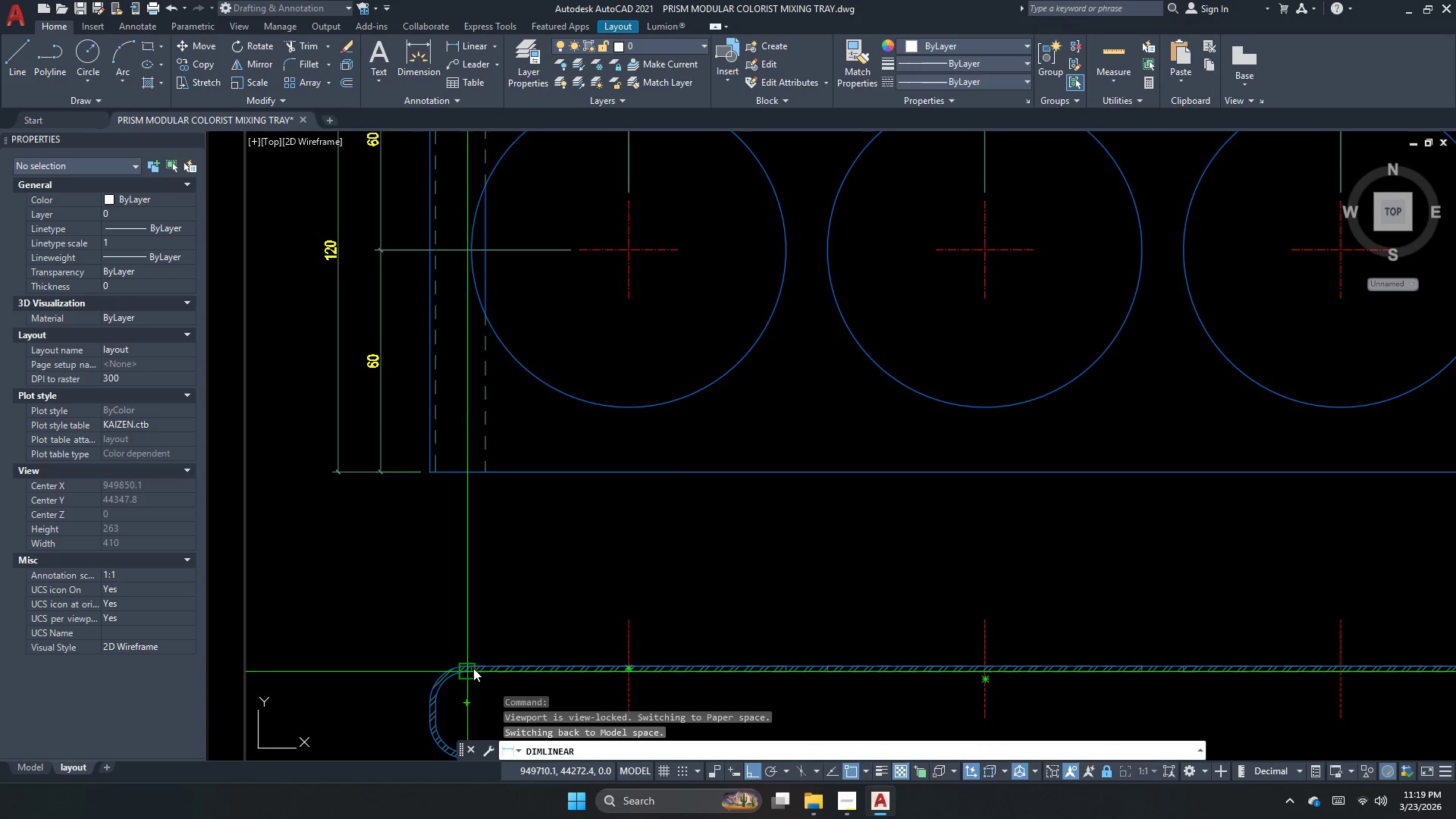 
scroll: coordinate [460, 687], scroll_direction: up, amount: 3.0
 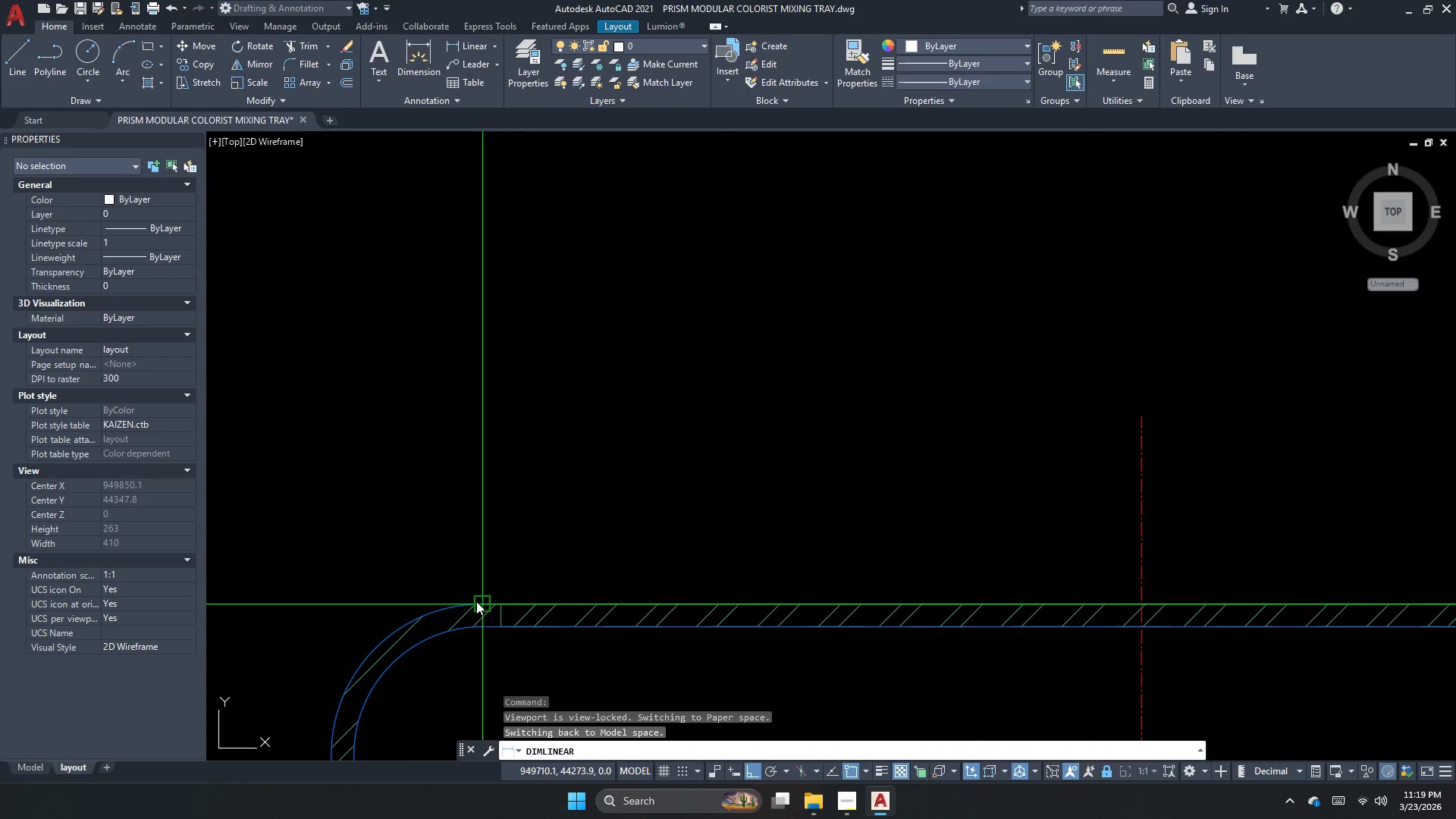 
left_click_drag(start_coordinate=[479, 601], to_coordinate=[445, 623])
 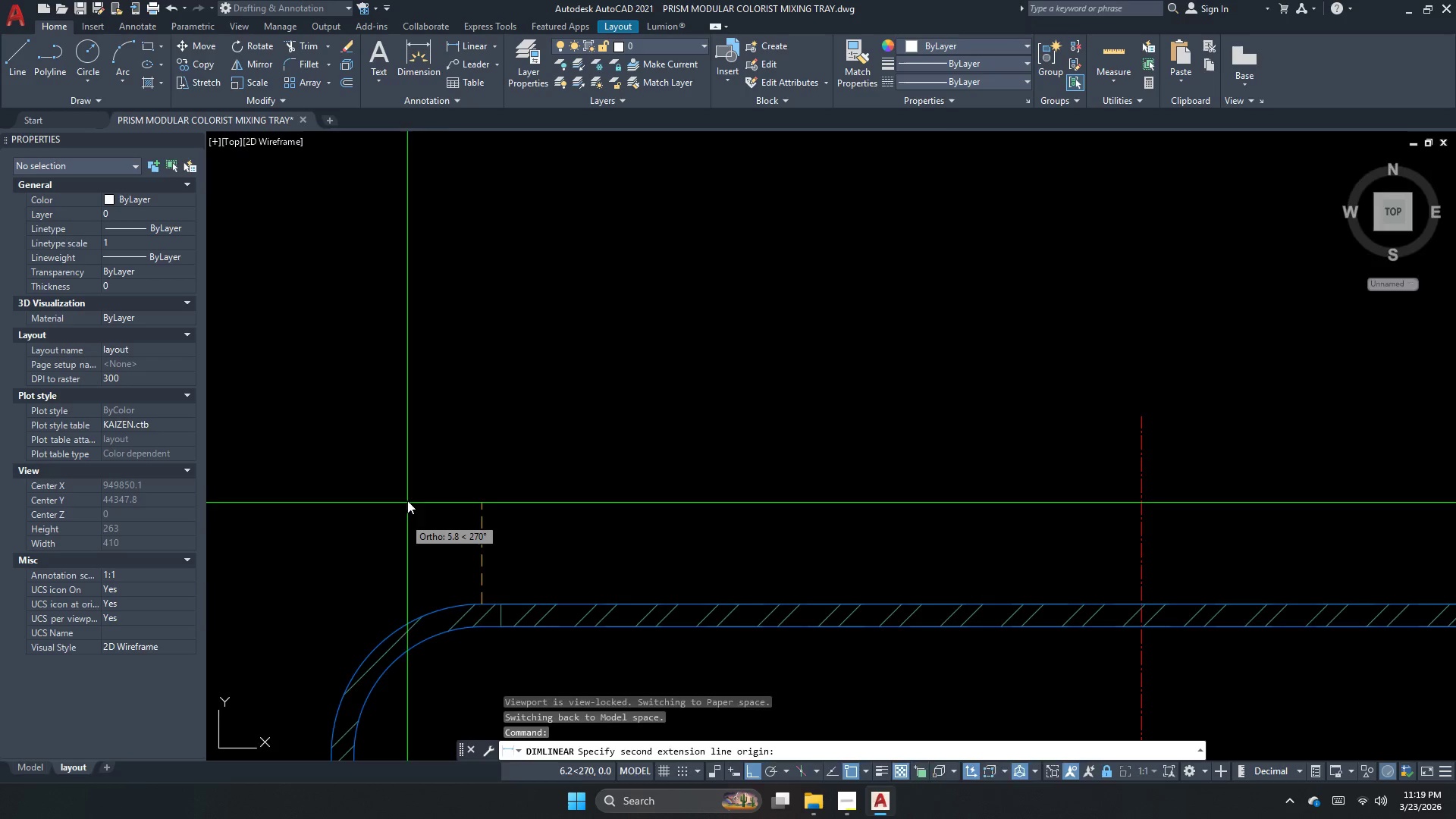 
scroll: coordinate [415, 460], scroll_direction: down, amount: 4.0
 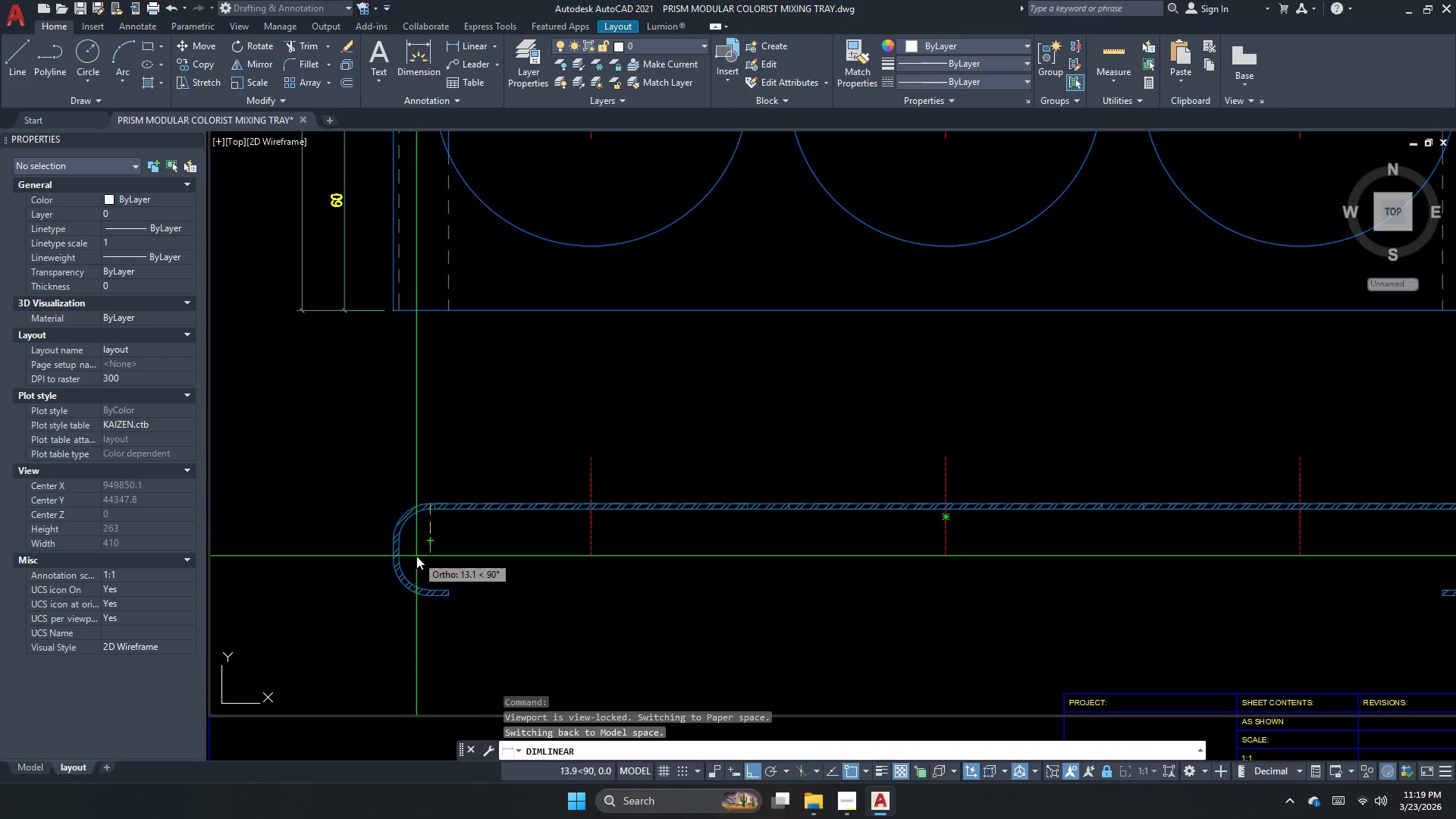 
scroll: coordinate [417, 623], scroll_direction: up, amount: 2.0
 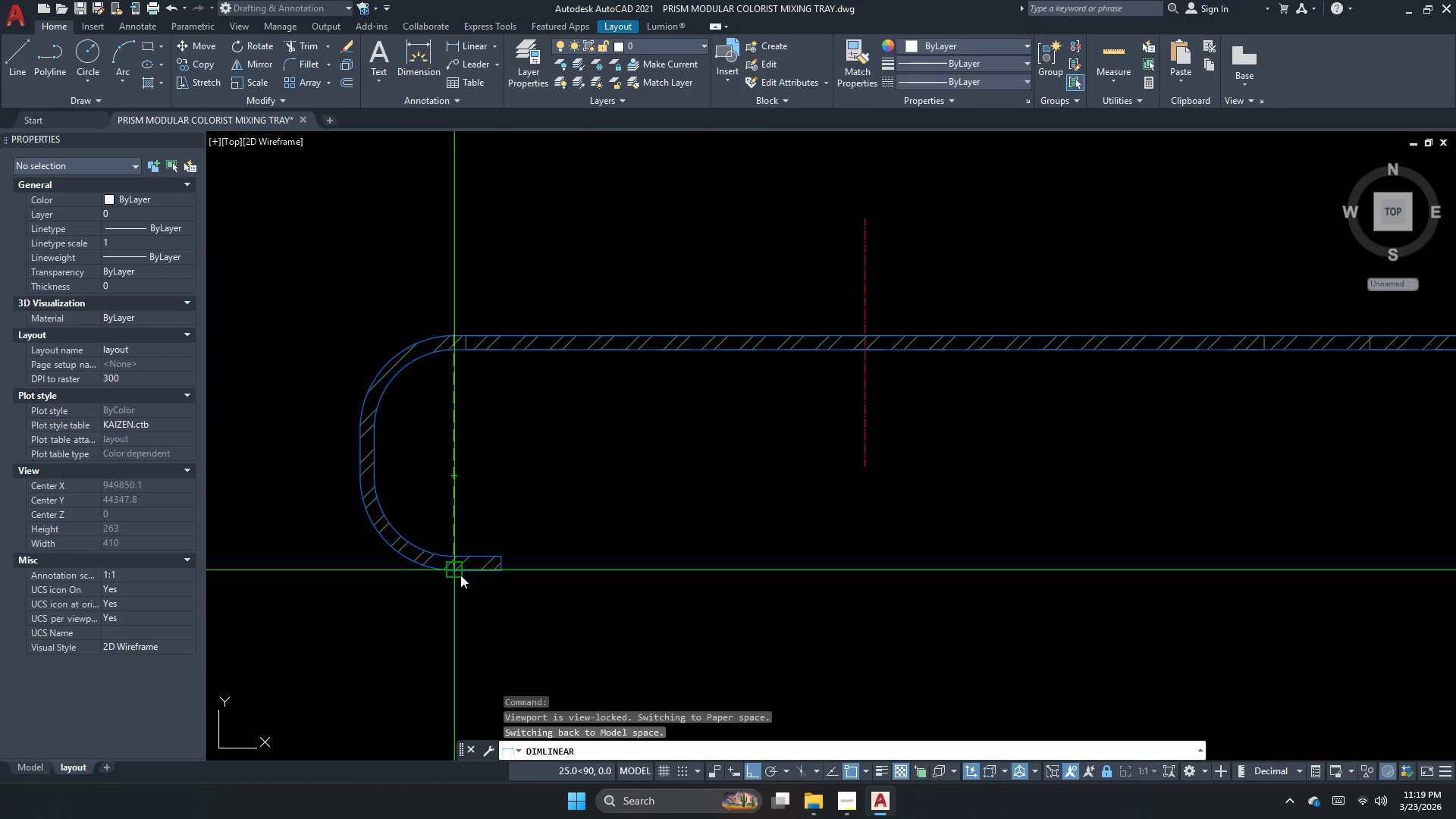 
left_click([460, 575])
 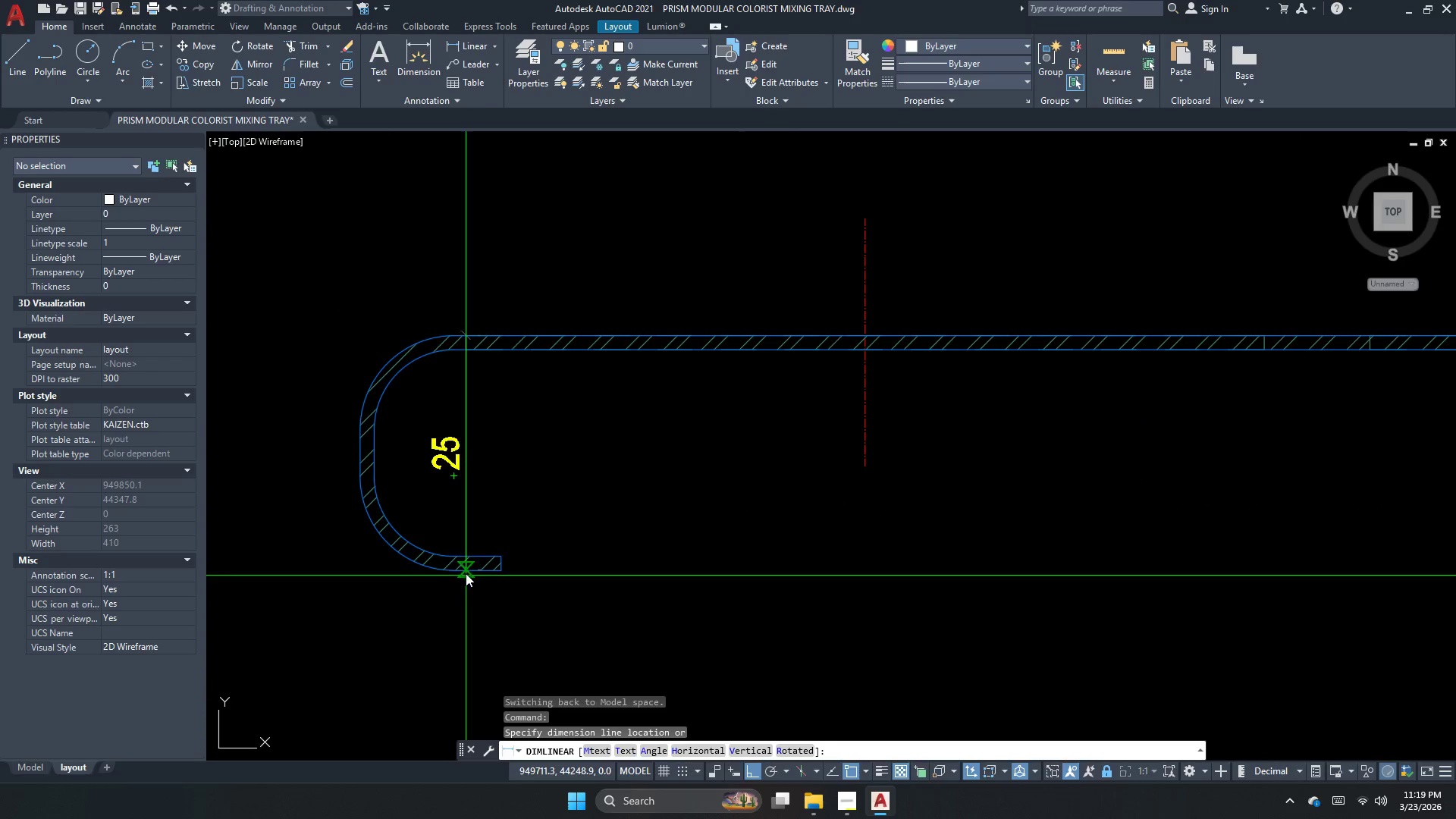 
scroll: coordinate [419, 550], scroll_direction: down, amount: 2.0
 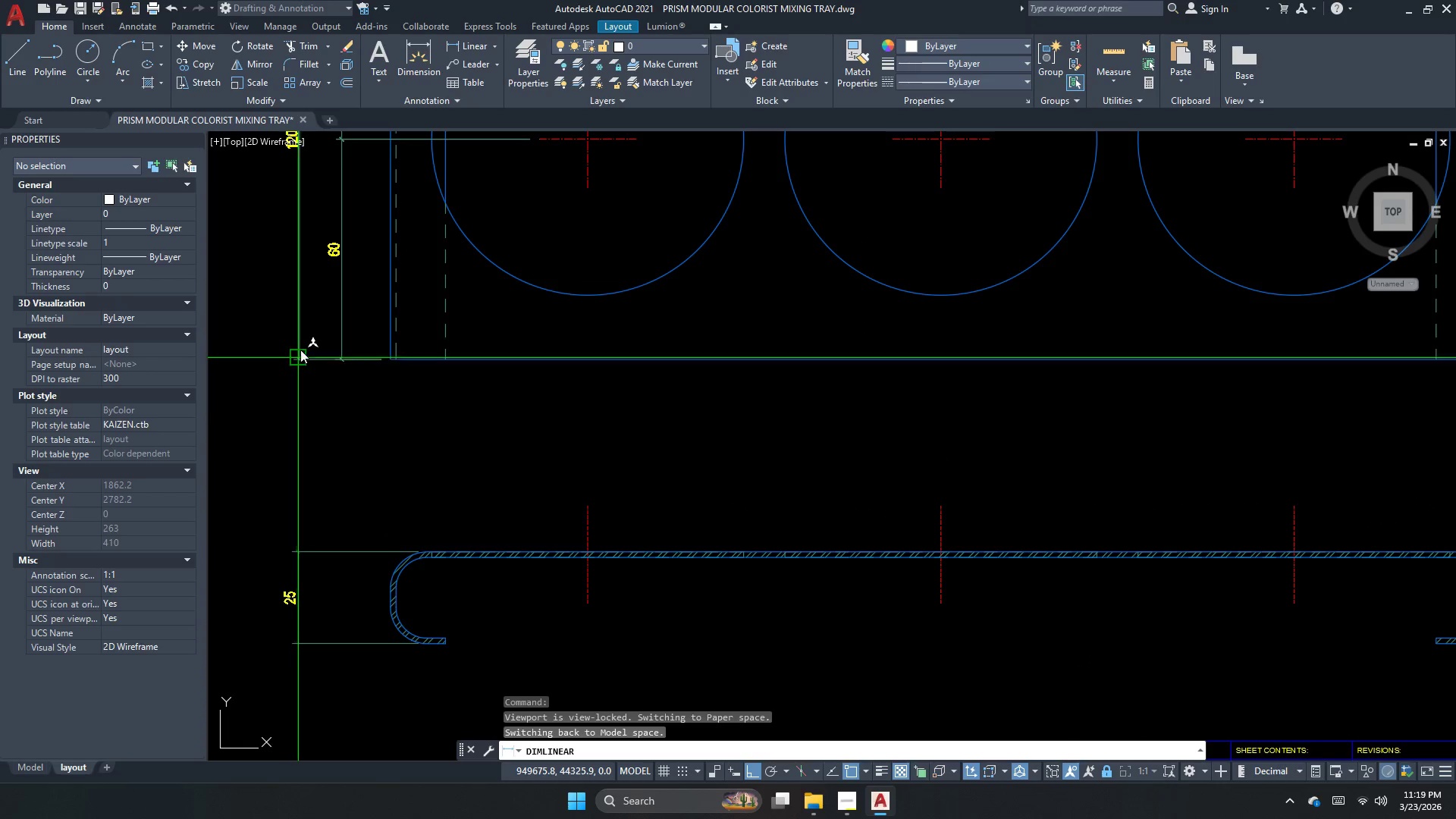 
left_click([303, 329])
 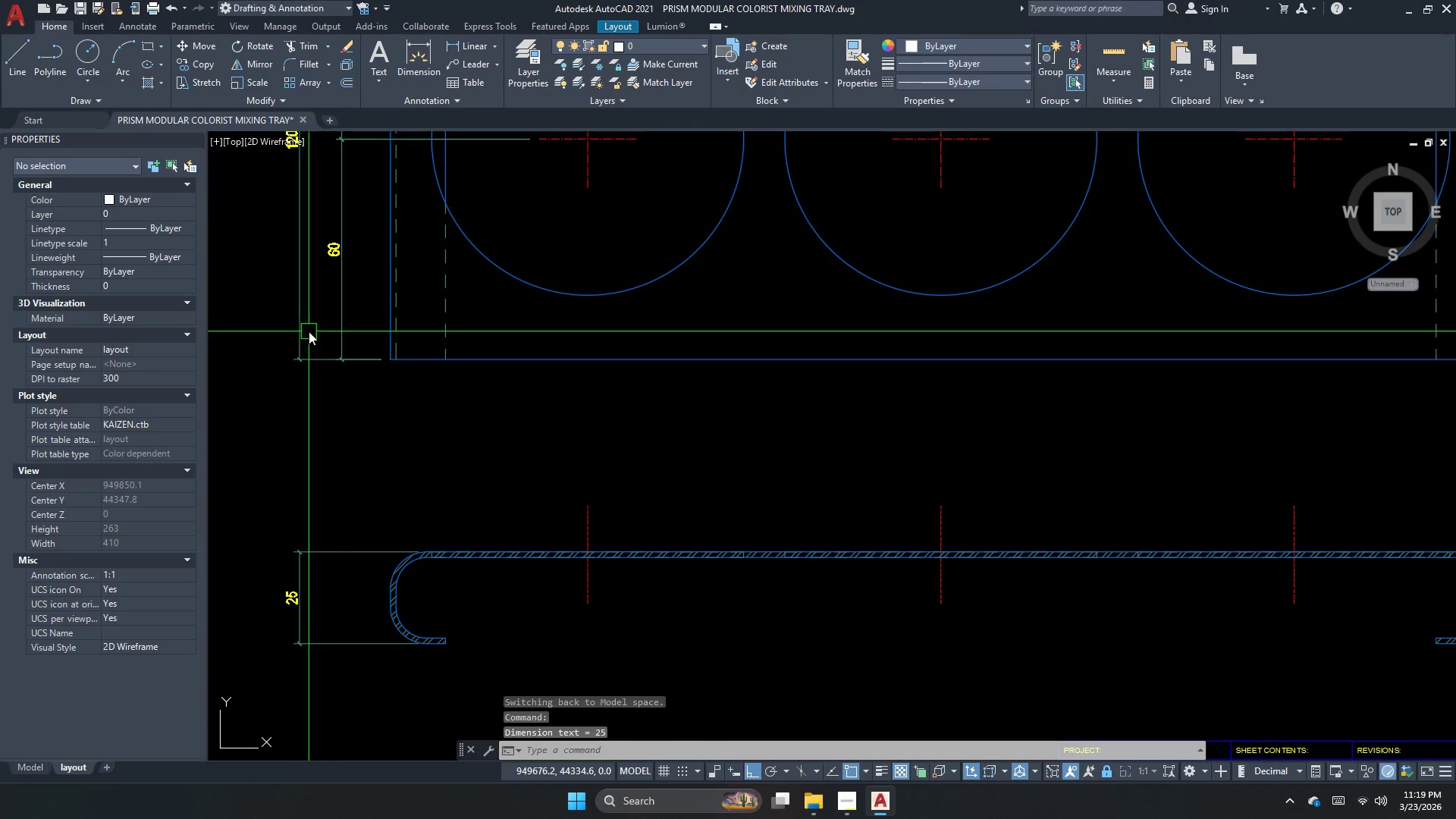 
key(Escape)
key(Escape)
key(Escape)
type(dli)
 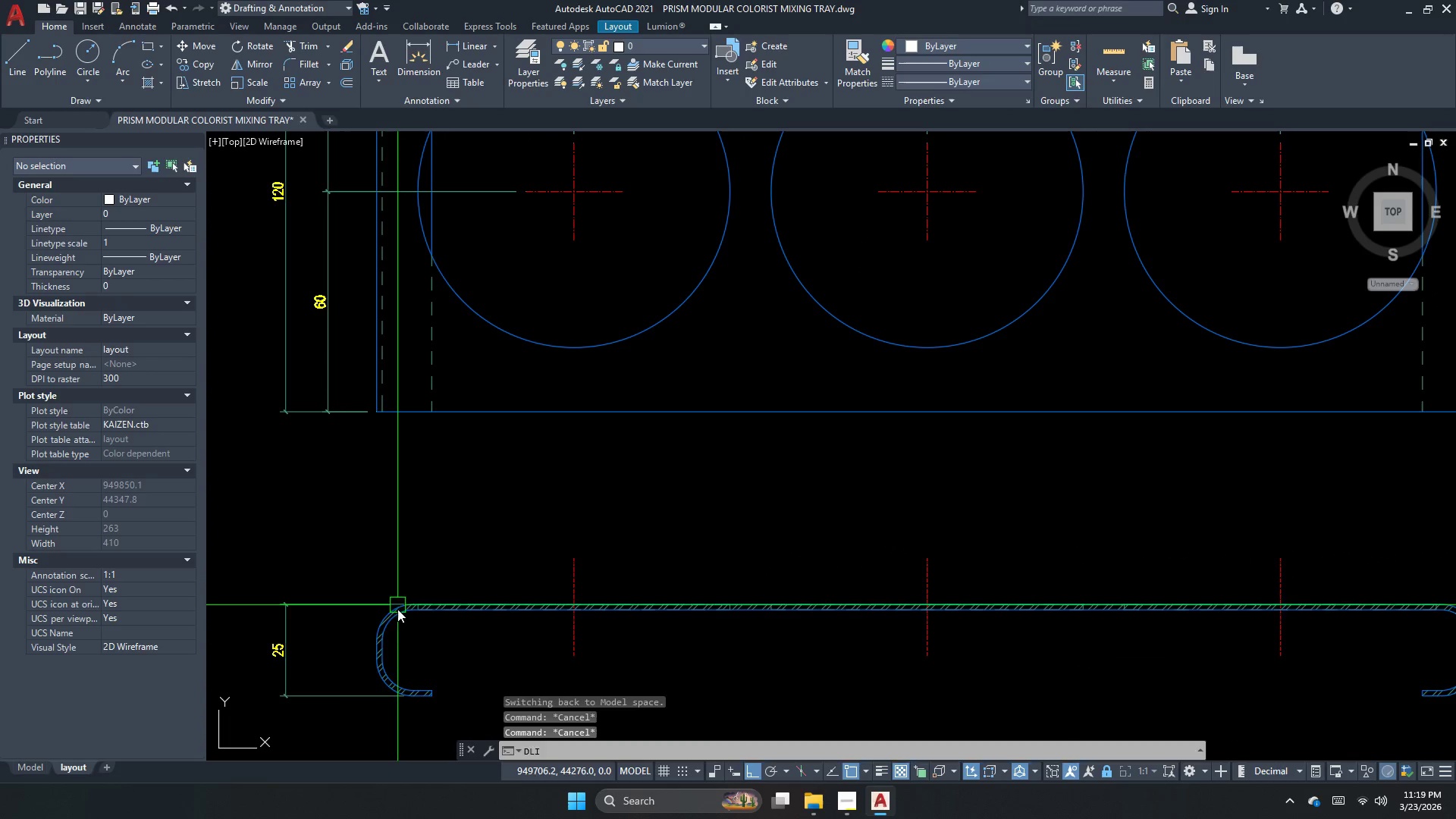 
key(Space)
 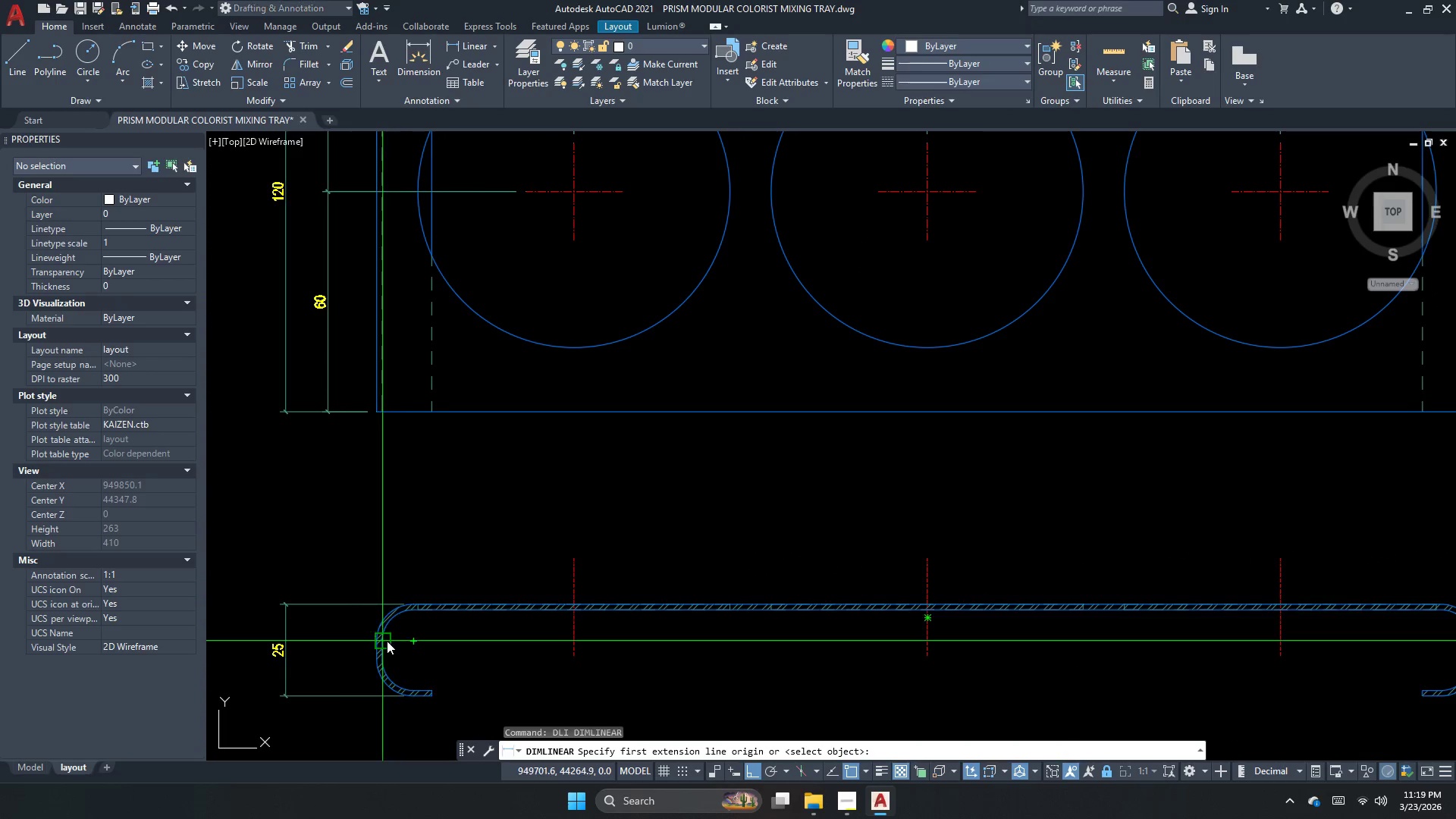 
scroll: coordinate [387, 641], scroll_direction: up, amount: 1.0
 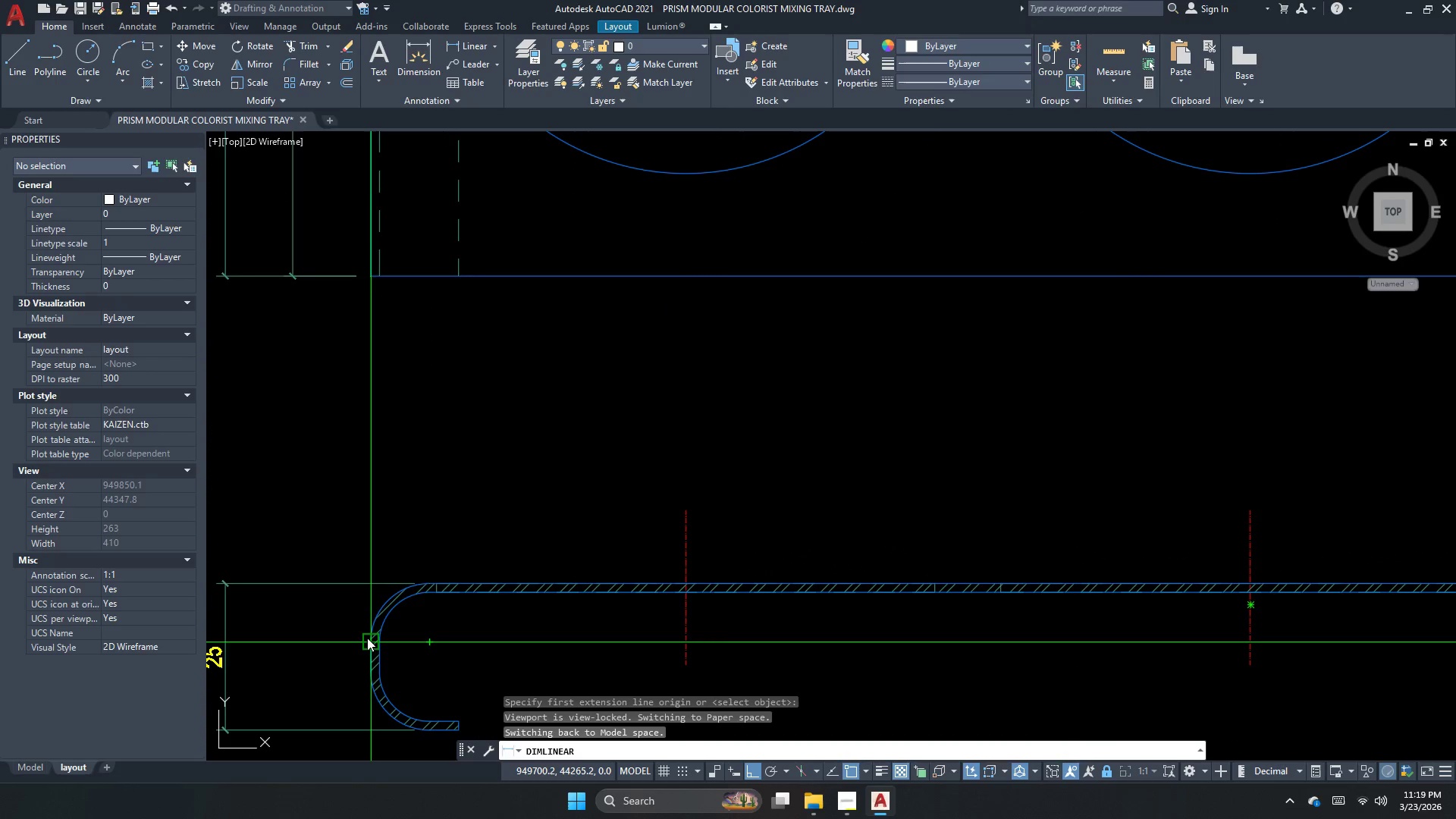 
left_click_drag(start_coordinate=[367, 642], to_coordinate=[357, 643])
 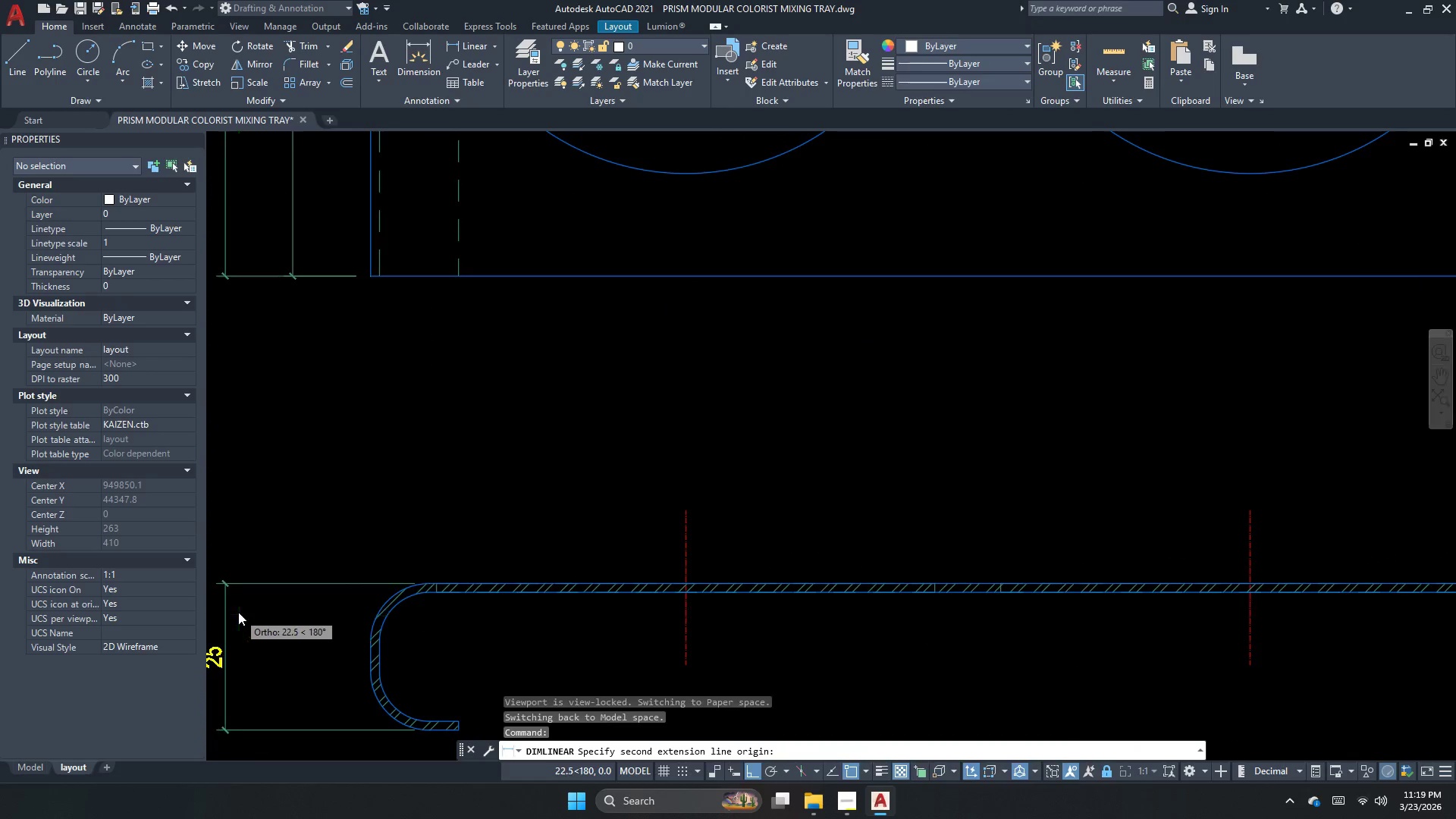 
scroll: coordinate [238, 612], scroll_direction: down, amount: 2.0
 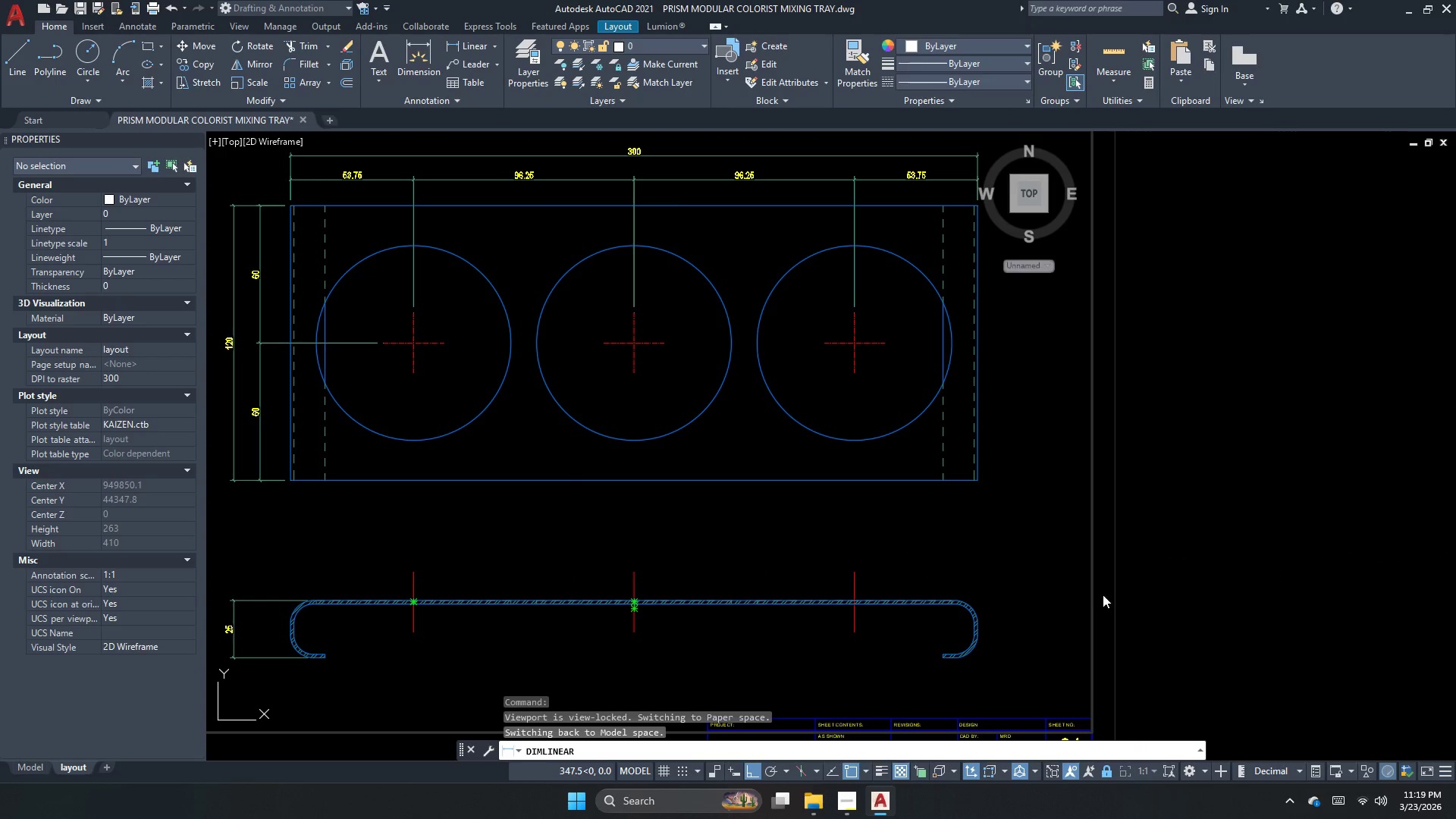 
scroll: coordinate [1023, 614], scroll_direction: up, amount: 2.0
 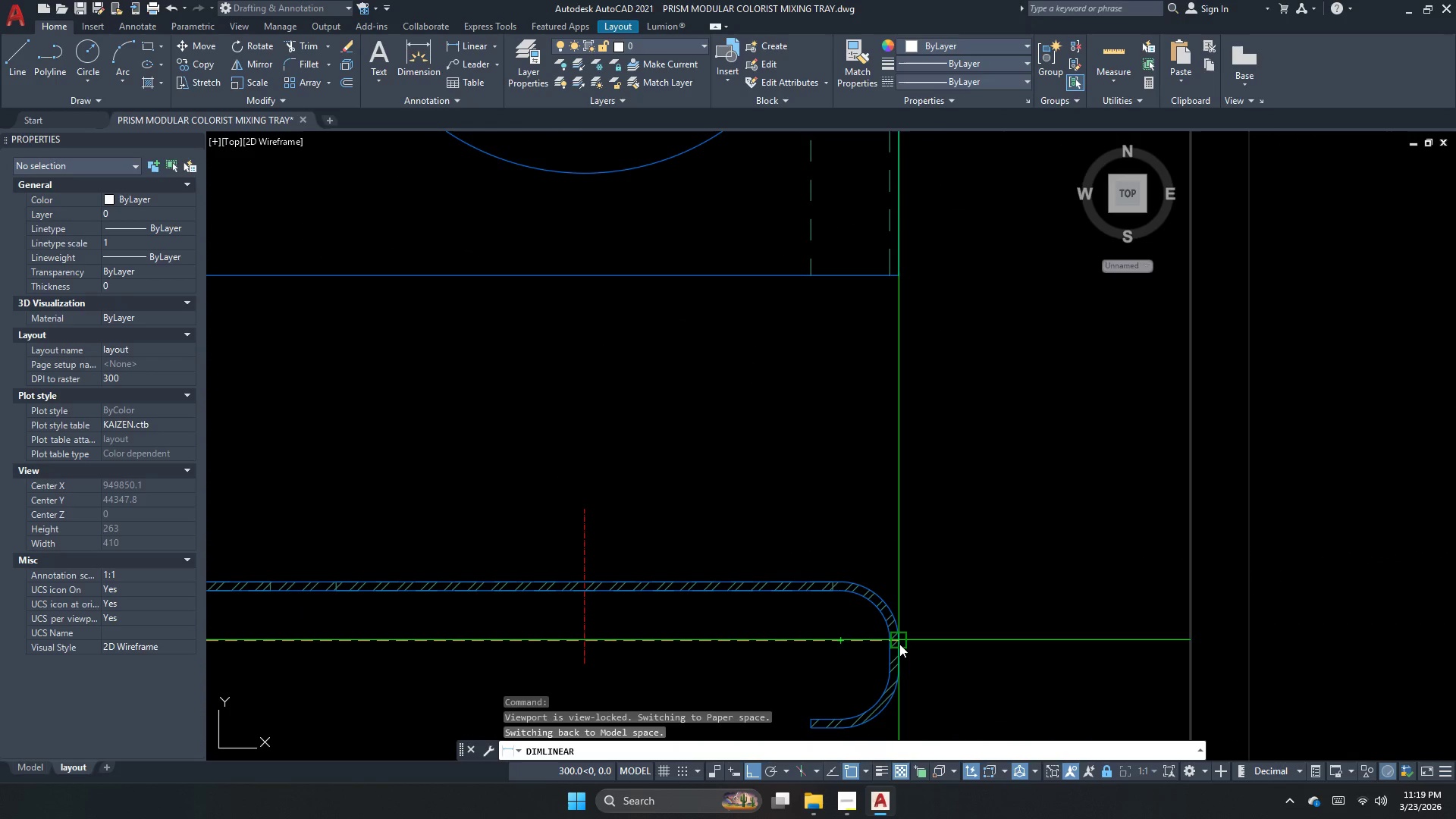 
left_click([899, 644])
 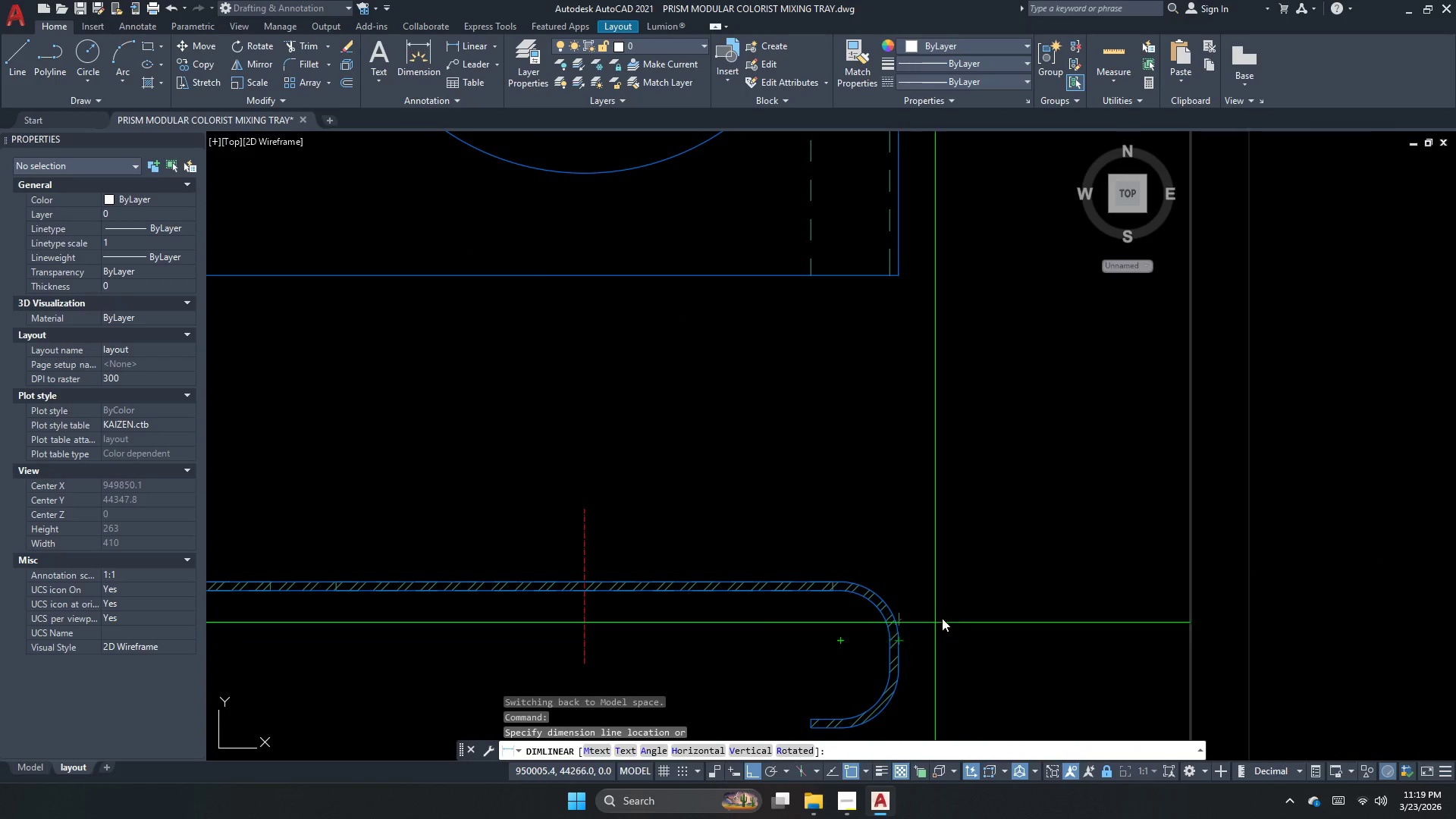 
scroll: coordinate [952, 596], scroll_direction: down, amount: 2.0
 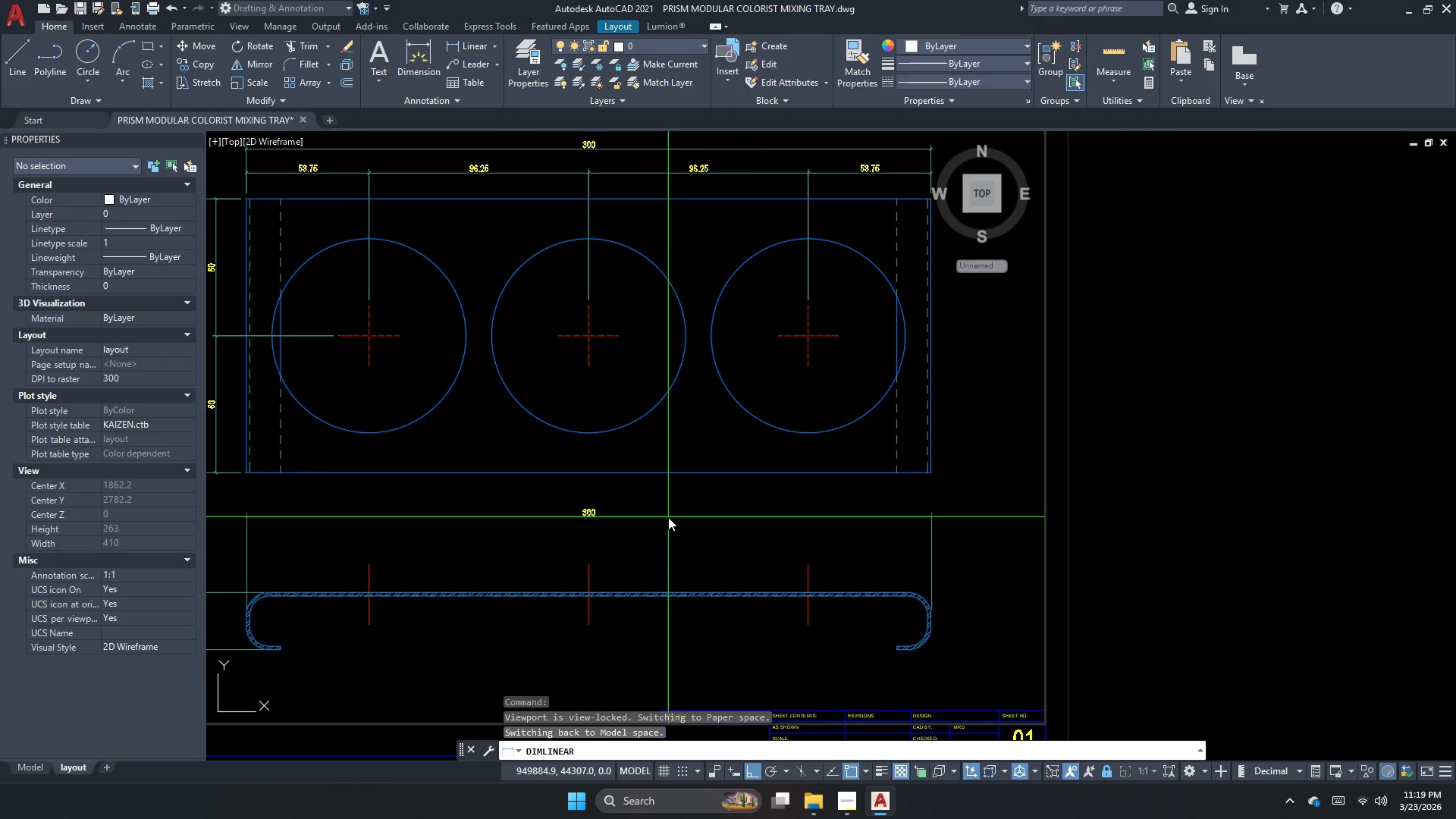 
left_click([668, 517])
 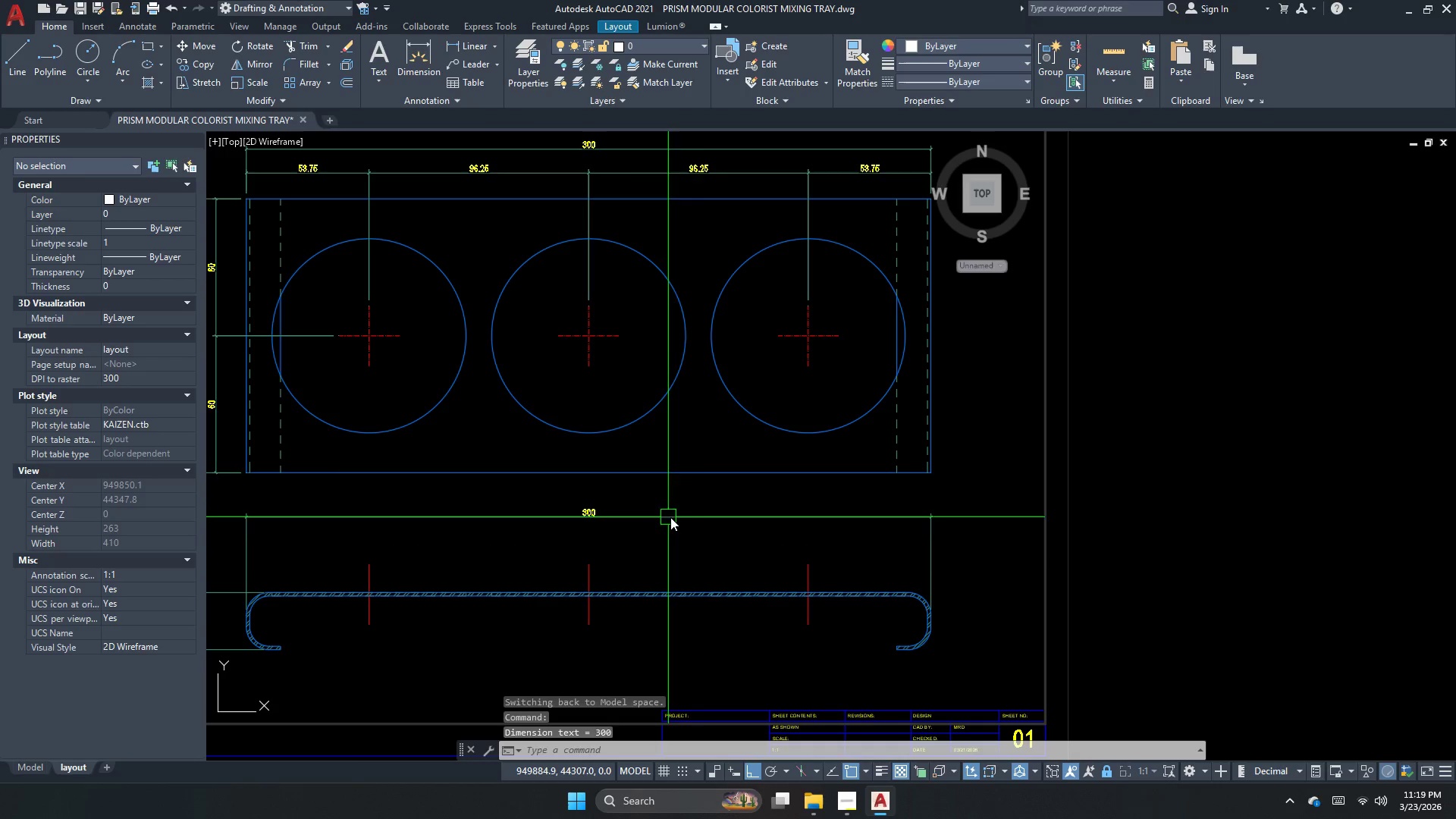 
key(Escape)
 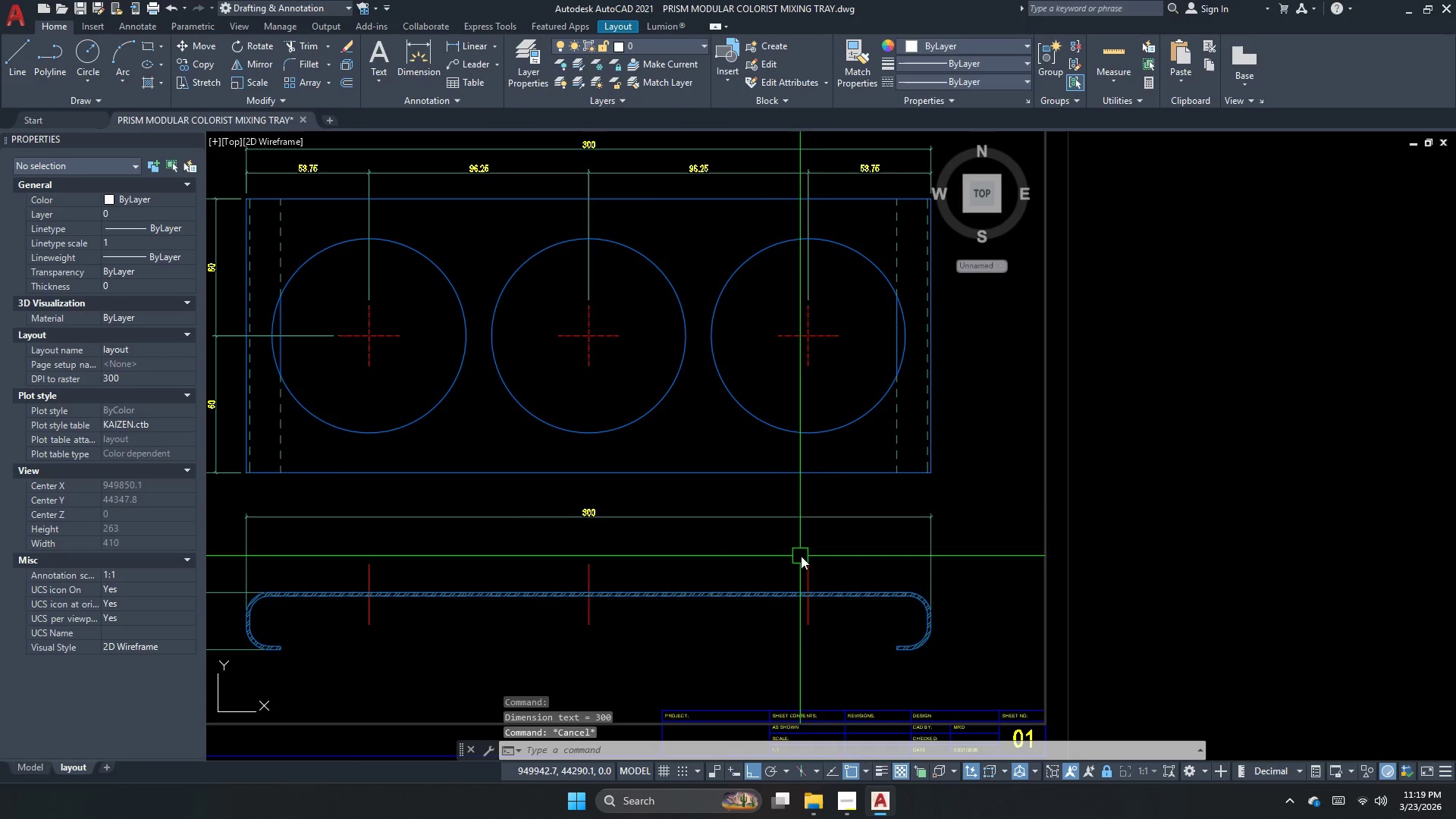 
key(S)
 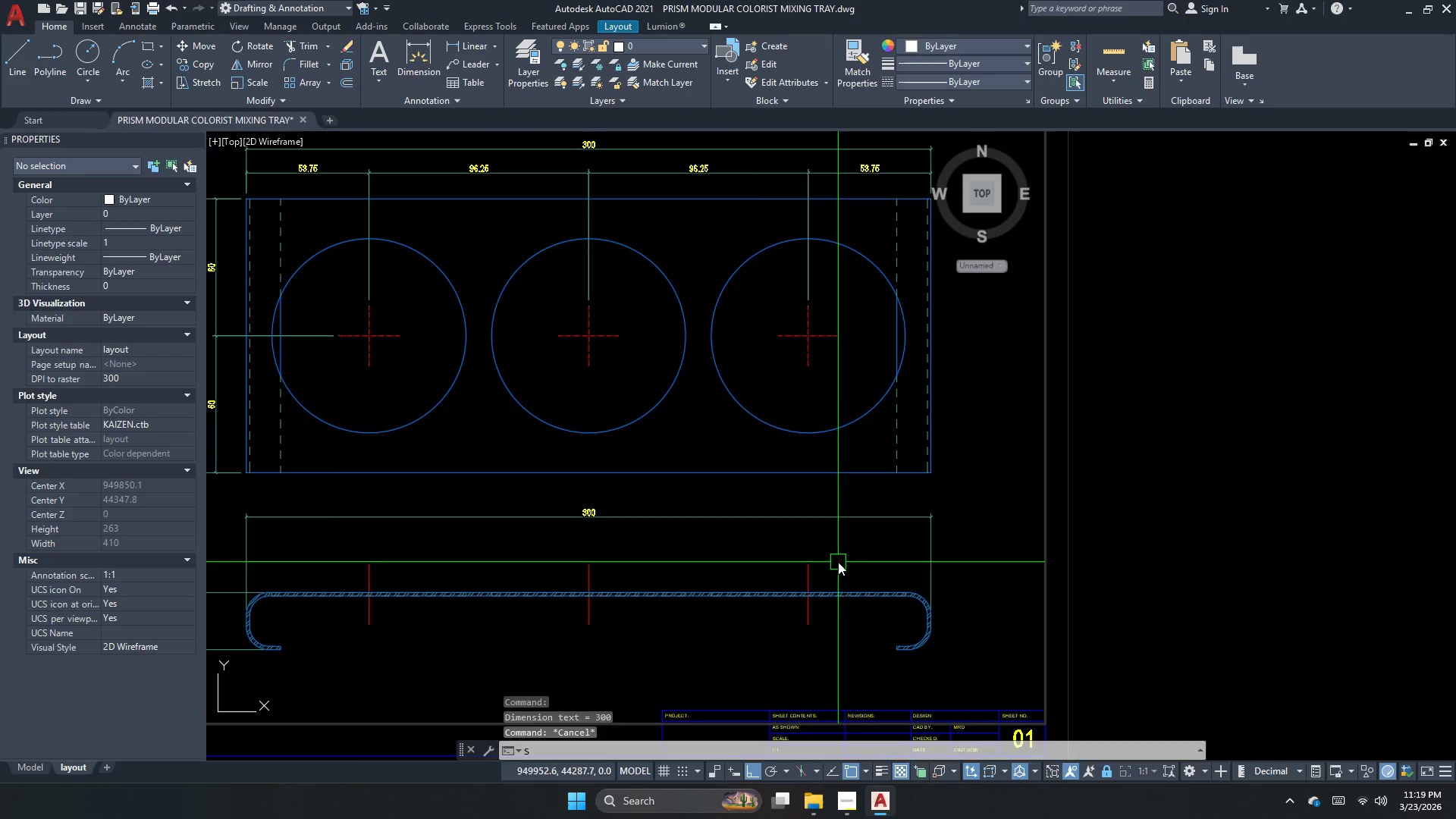 
key(Space)
 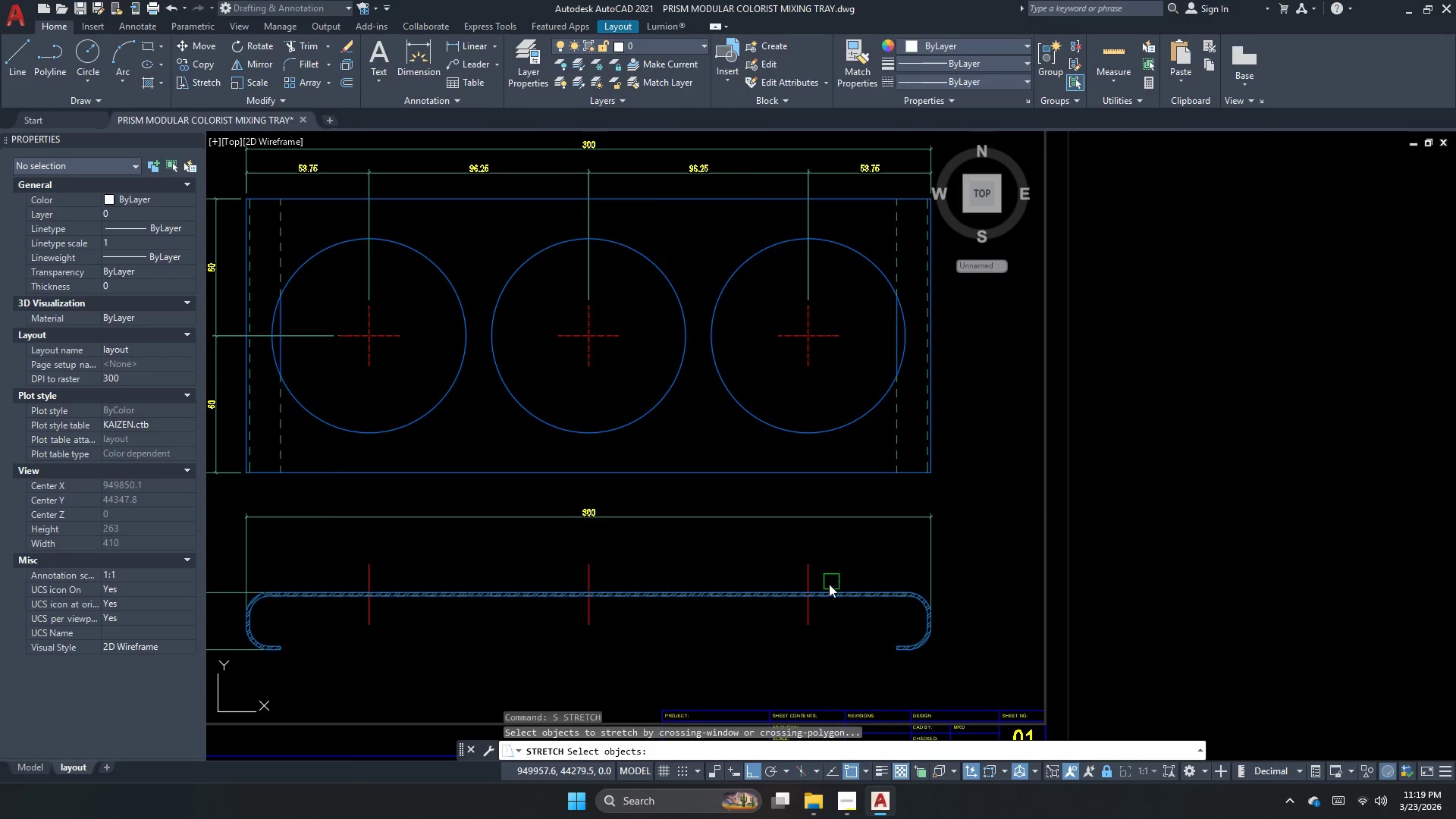 
key(Escape)
 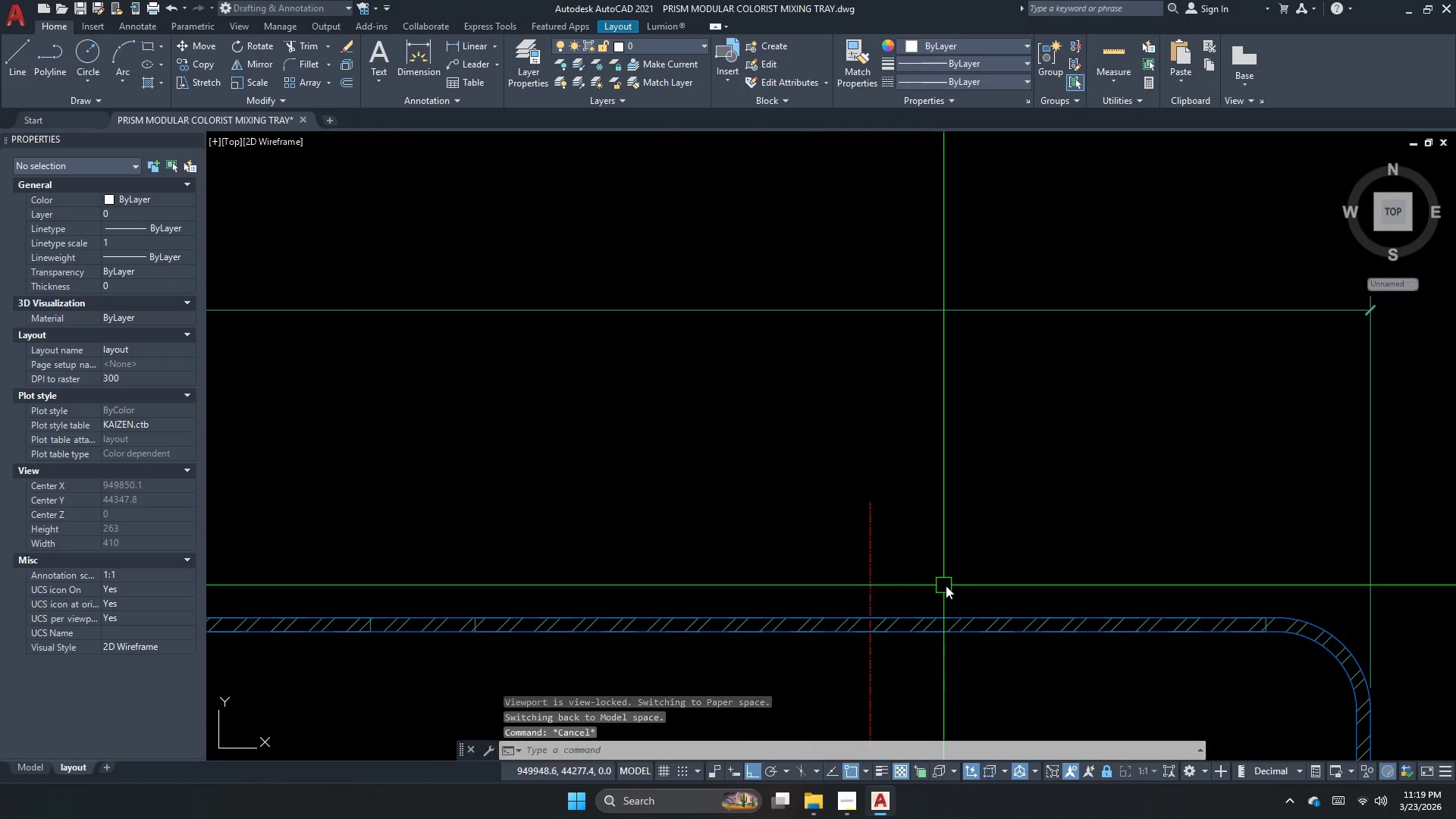 
scroll: coordinate [787, 585], scroll_direction: up, amount: 3.0
 